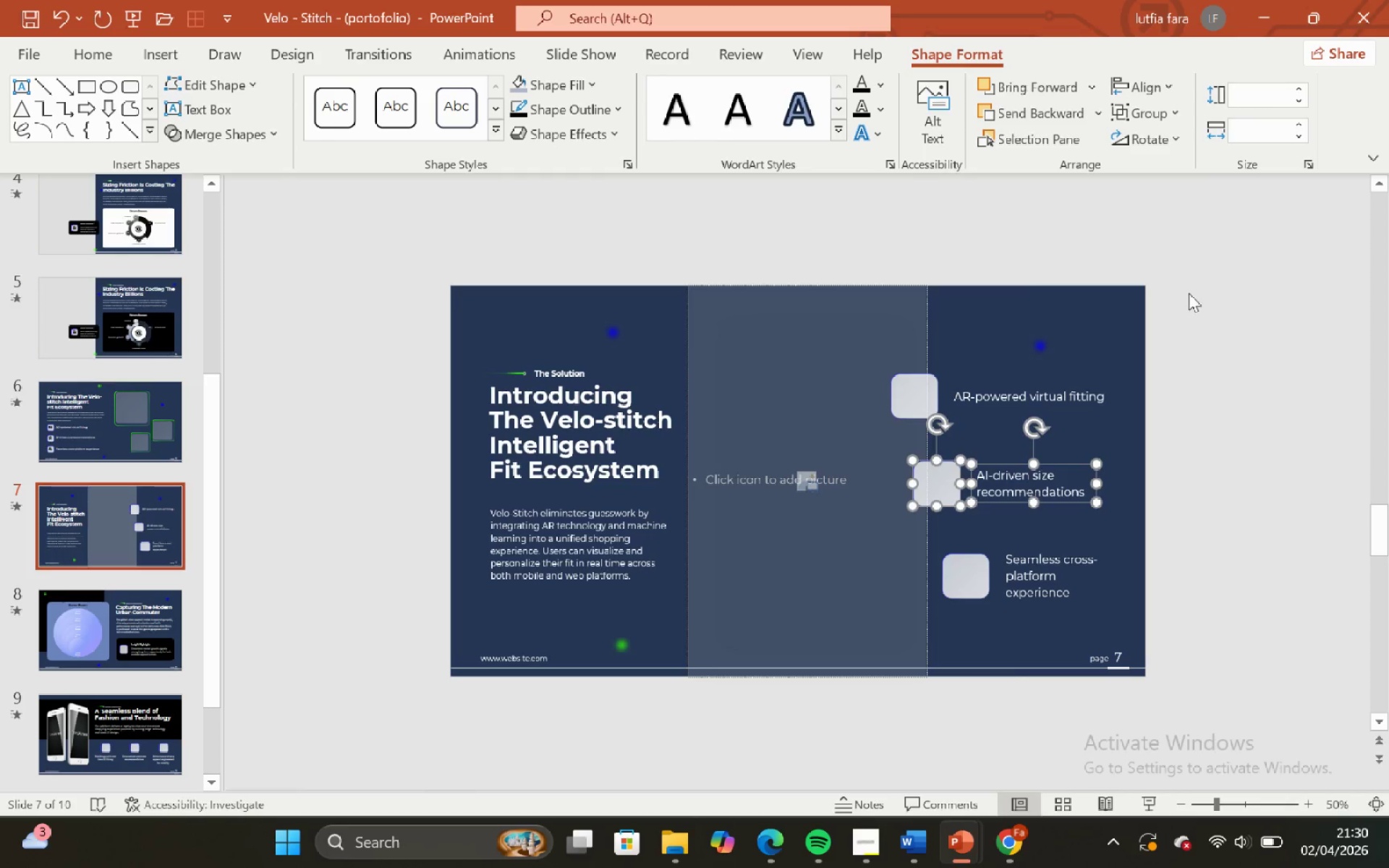 
left_click([1189, 293])
 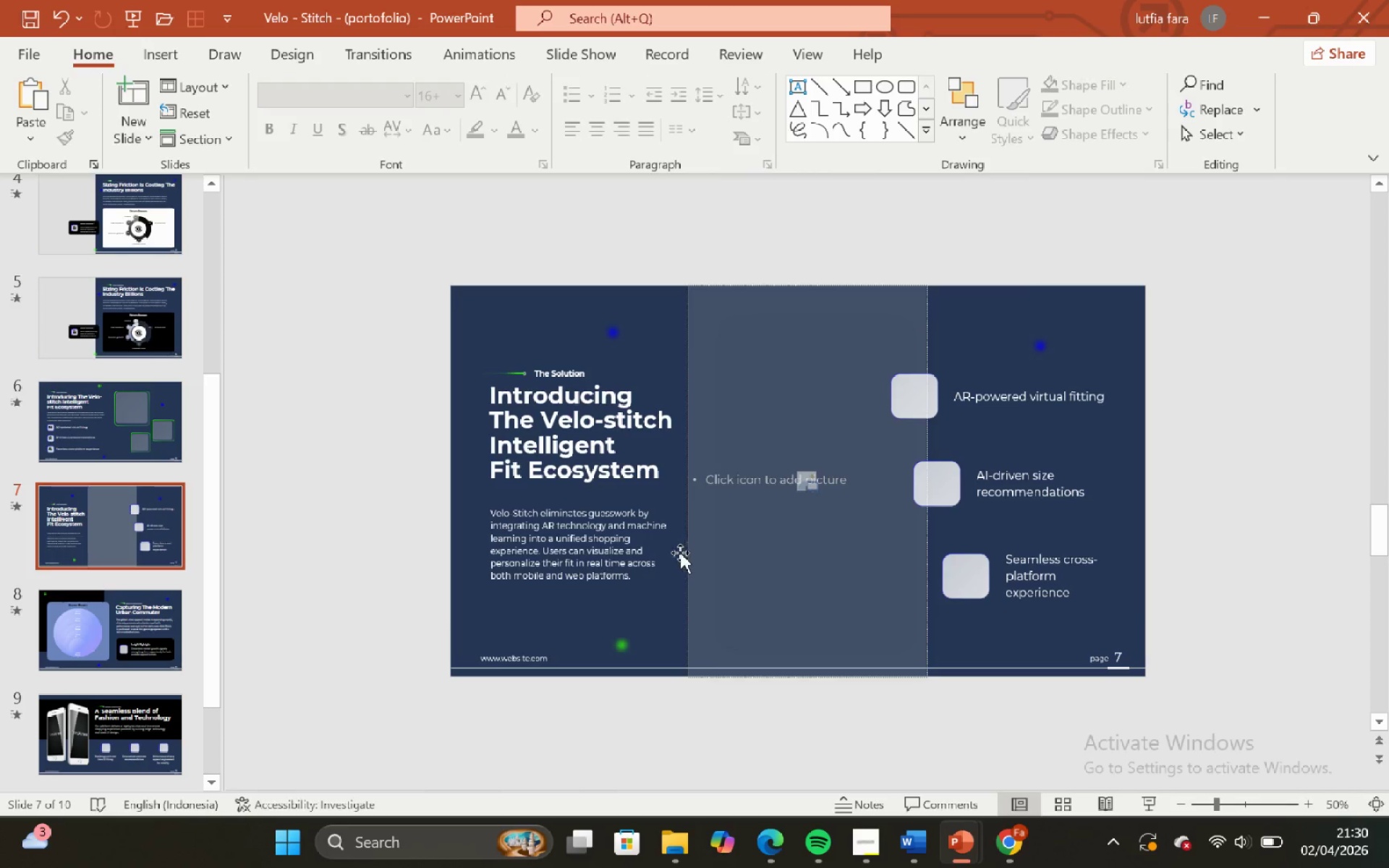 
left_click([661, 563])
 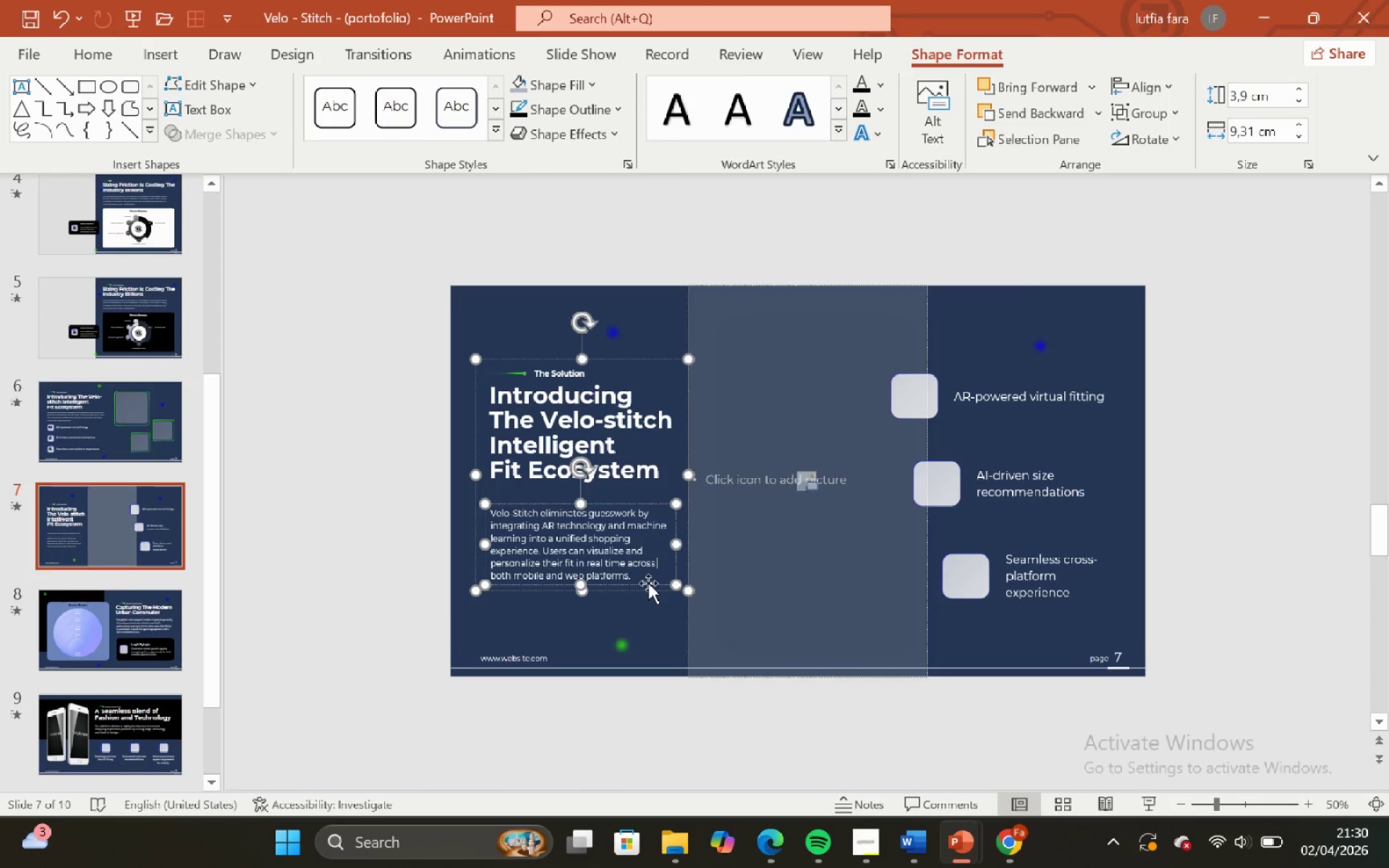 
left_click([647, 583])
 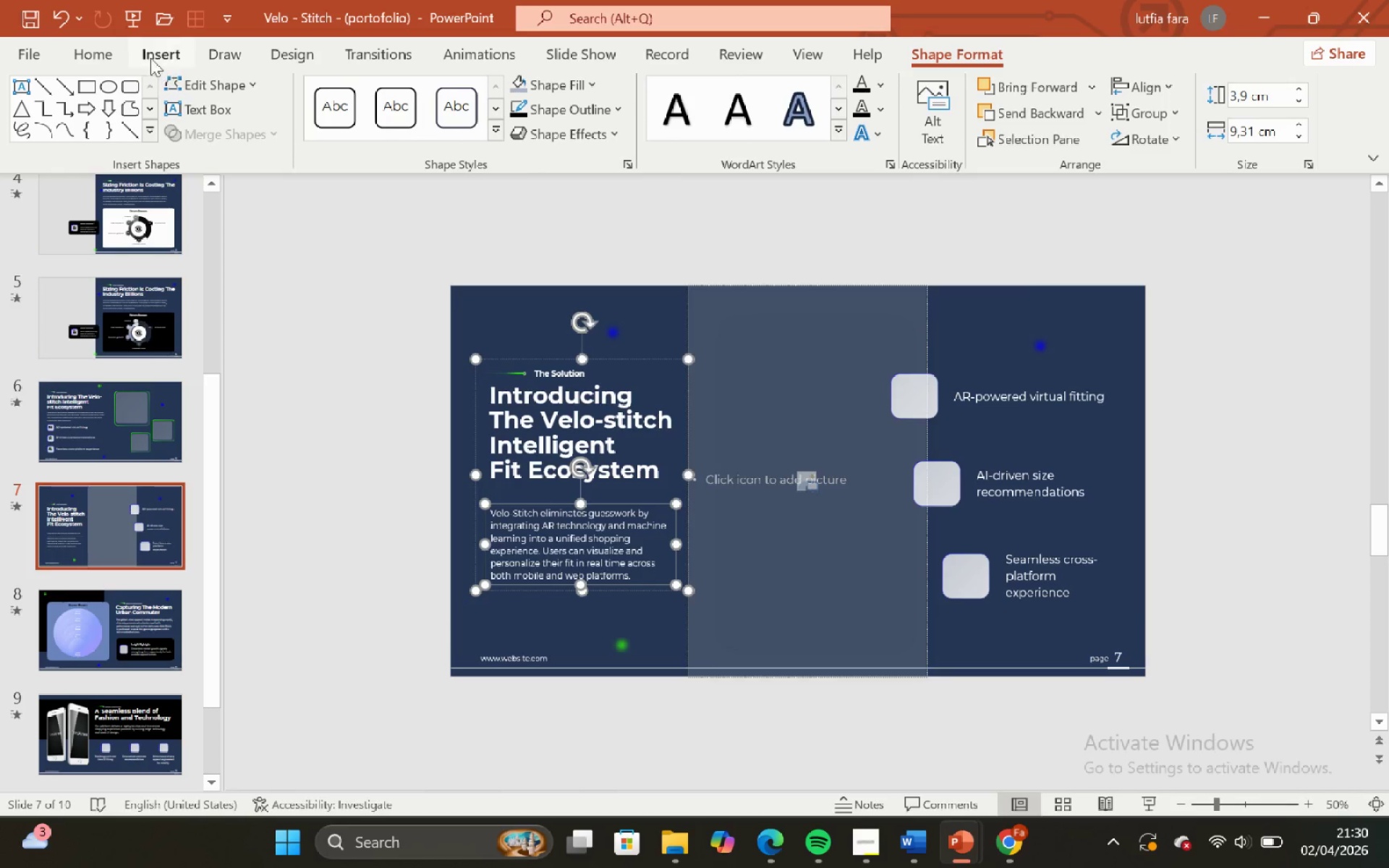 
left_click([89, 51])
 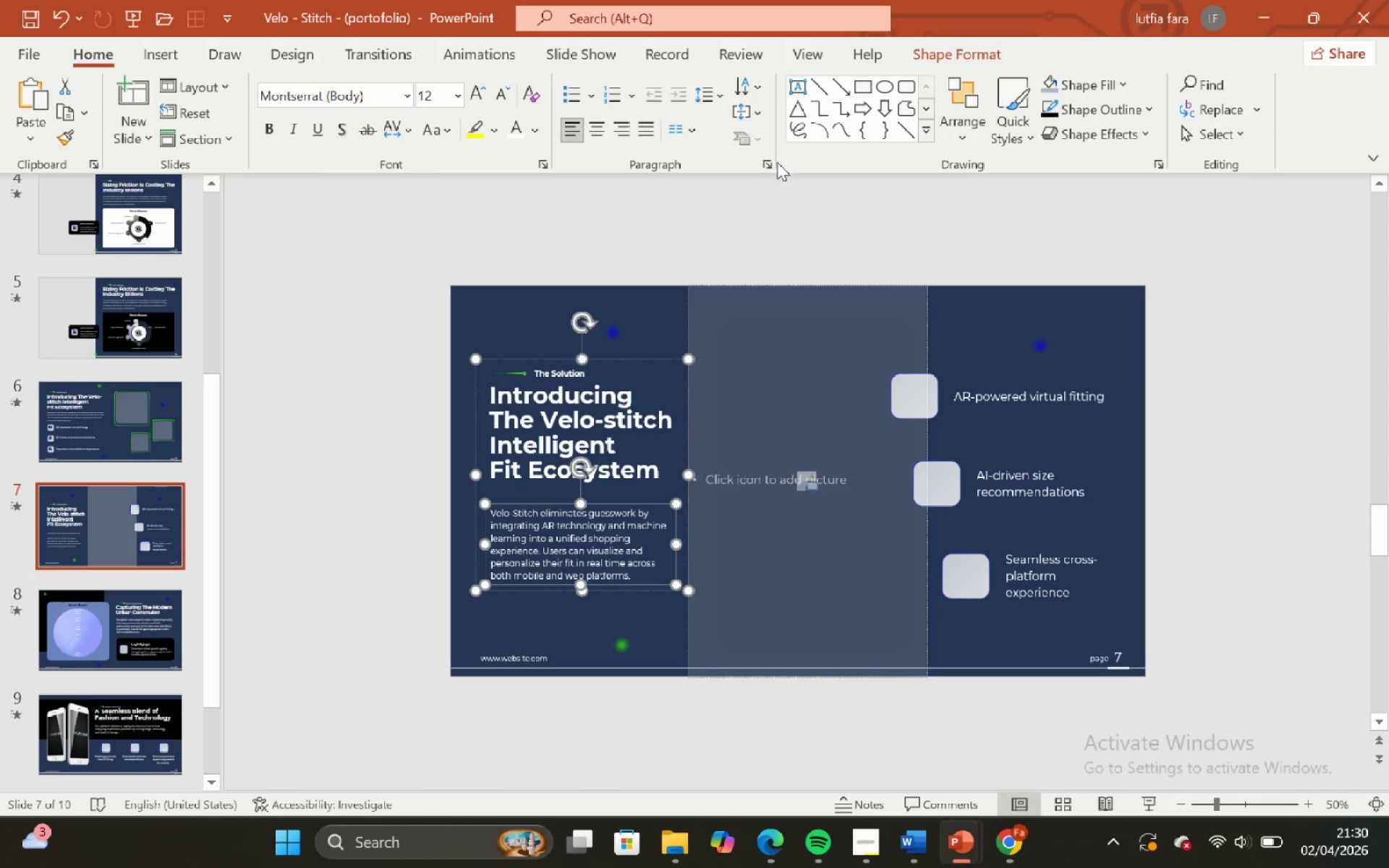 
left_click([771, 163])
 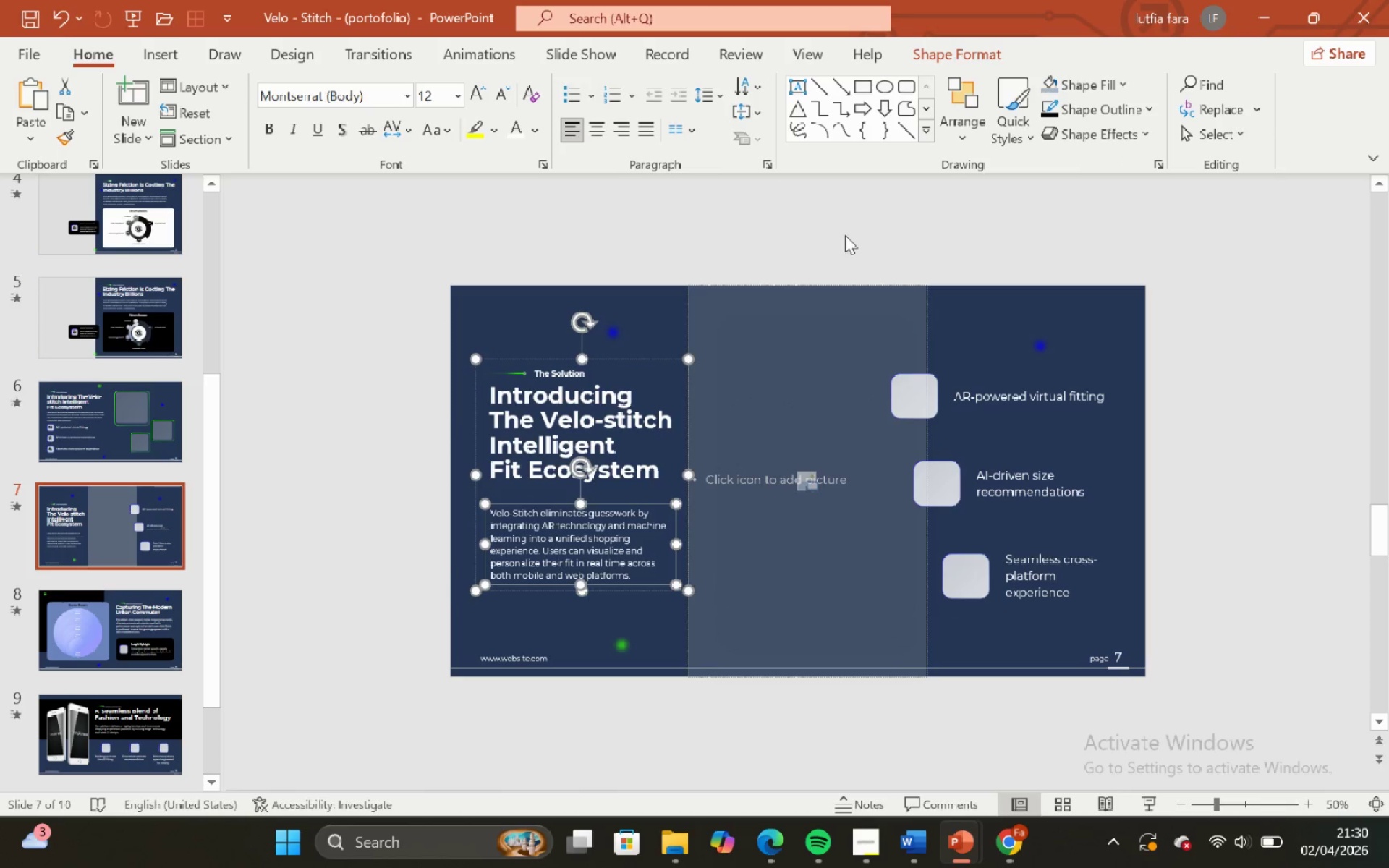 
left_click([627, 465])
 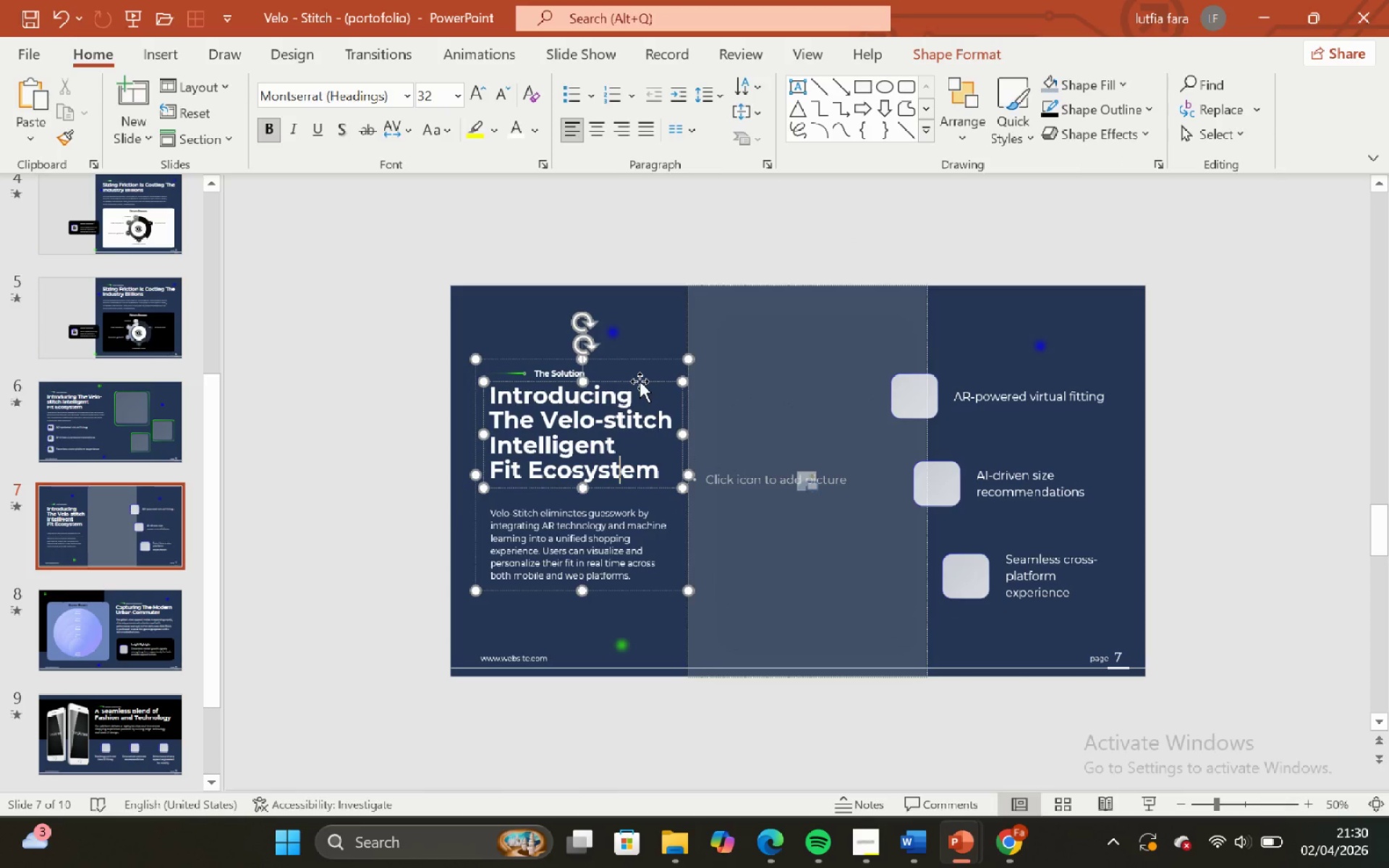 
left_click([640, 381])
 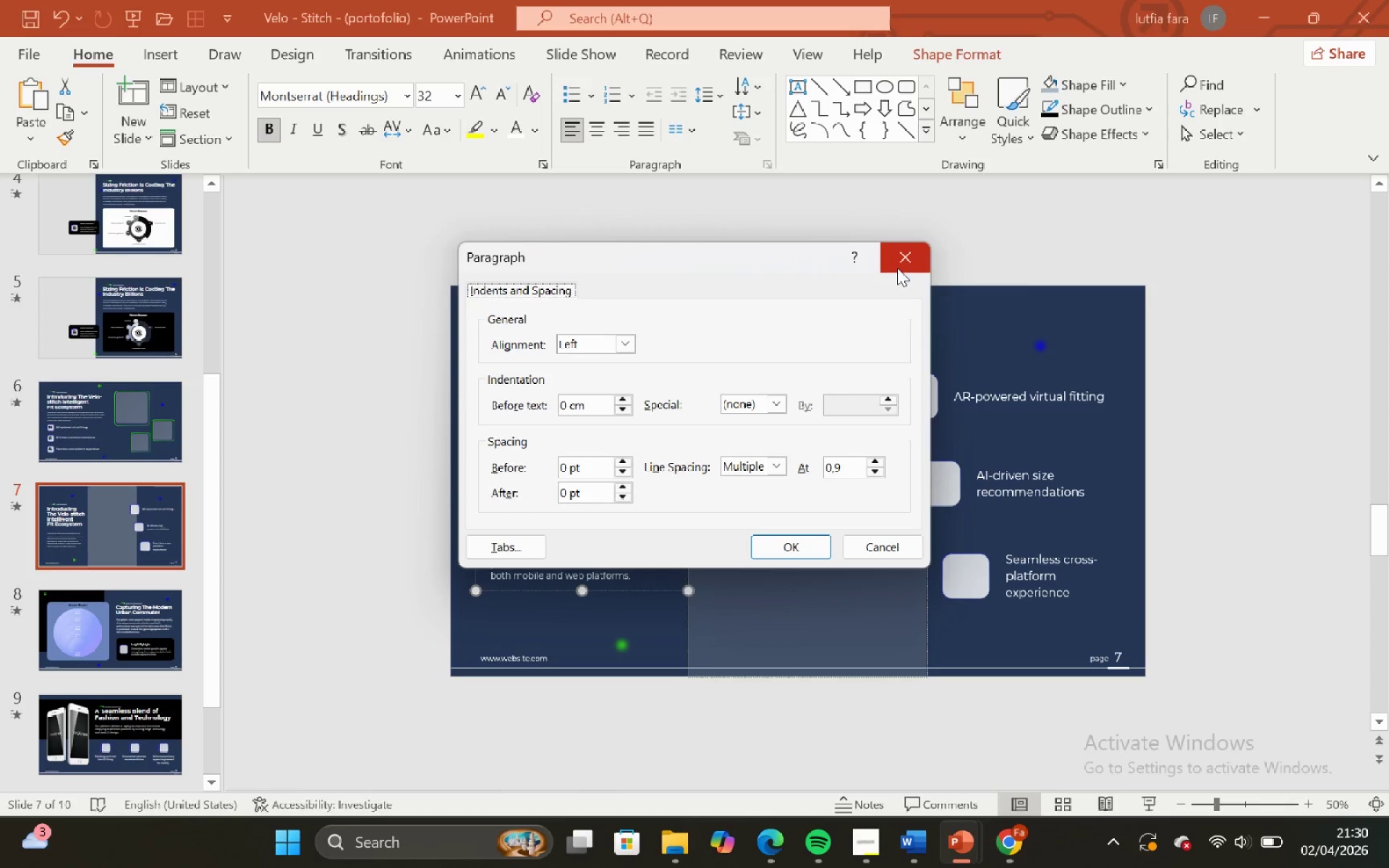 
double_click([842, 222])
 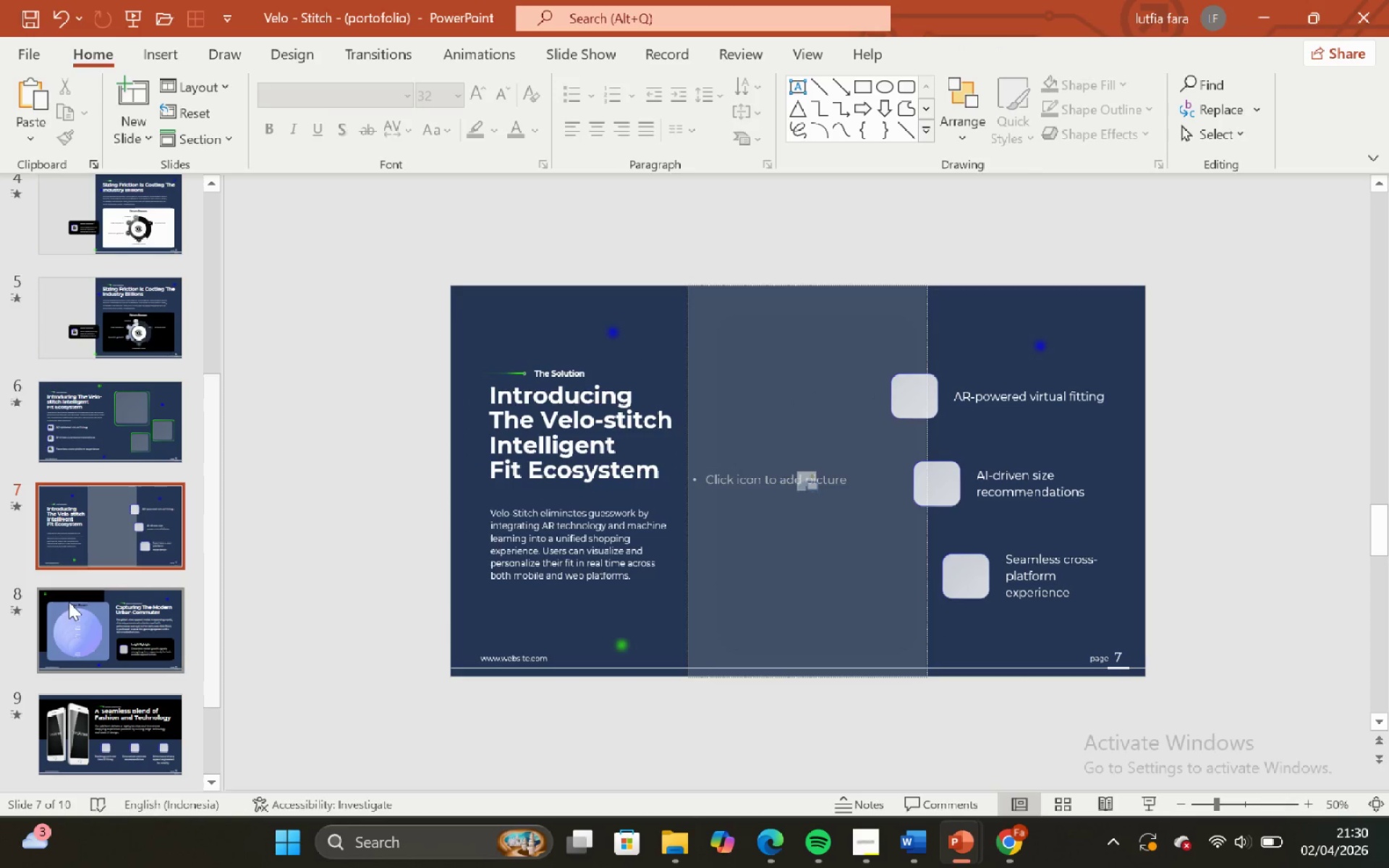 
left_click([81, 626])
 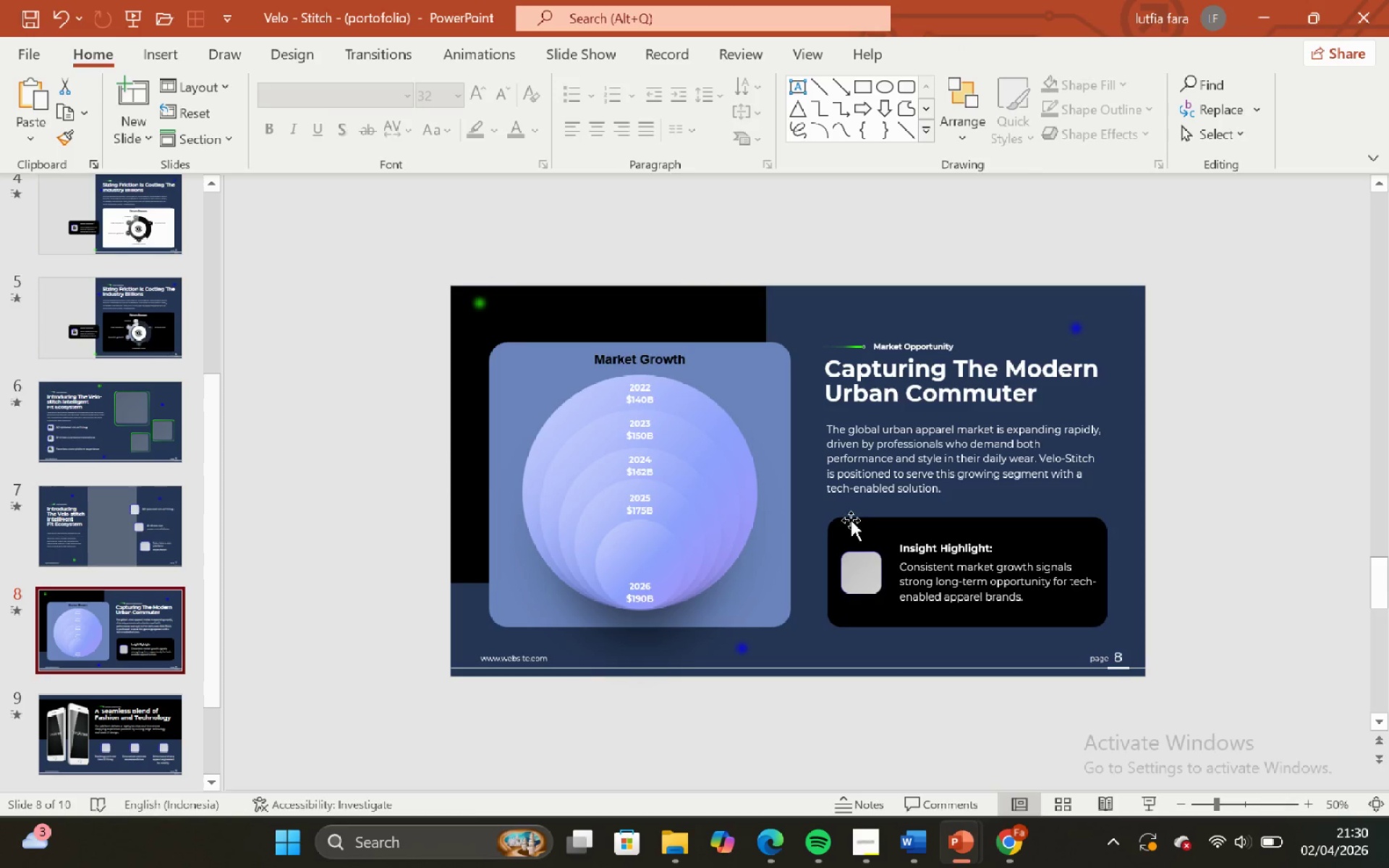 
left_click([880, 482])
 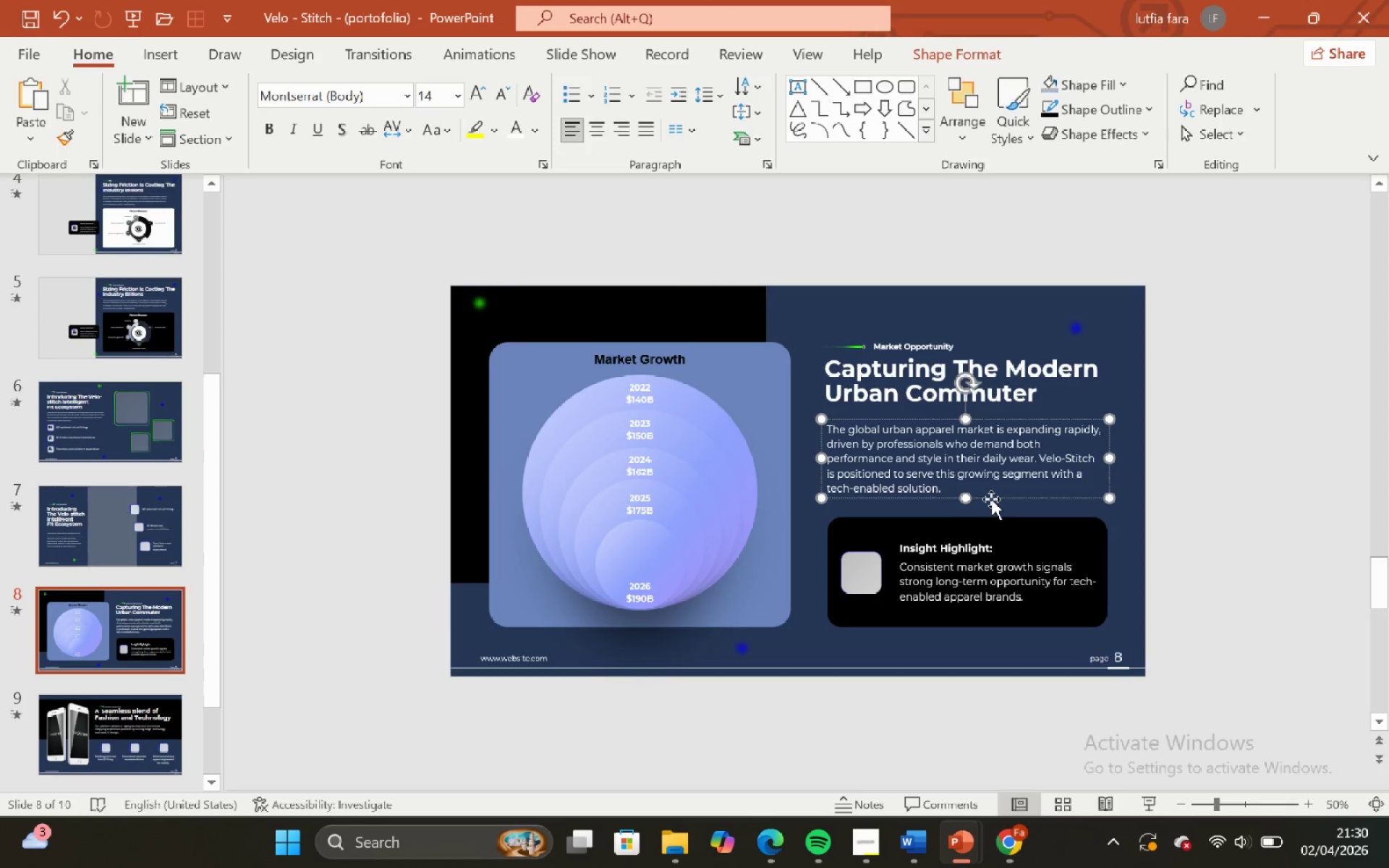 
left_click([991, 499])
 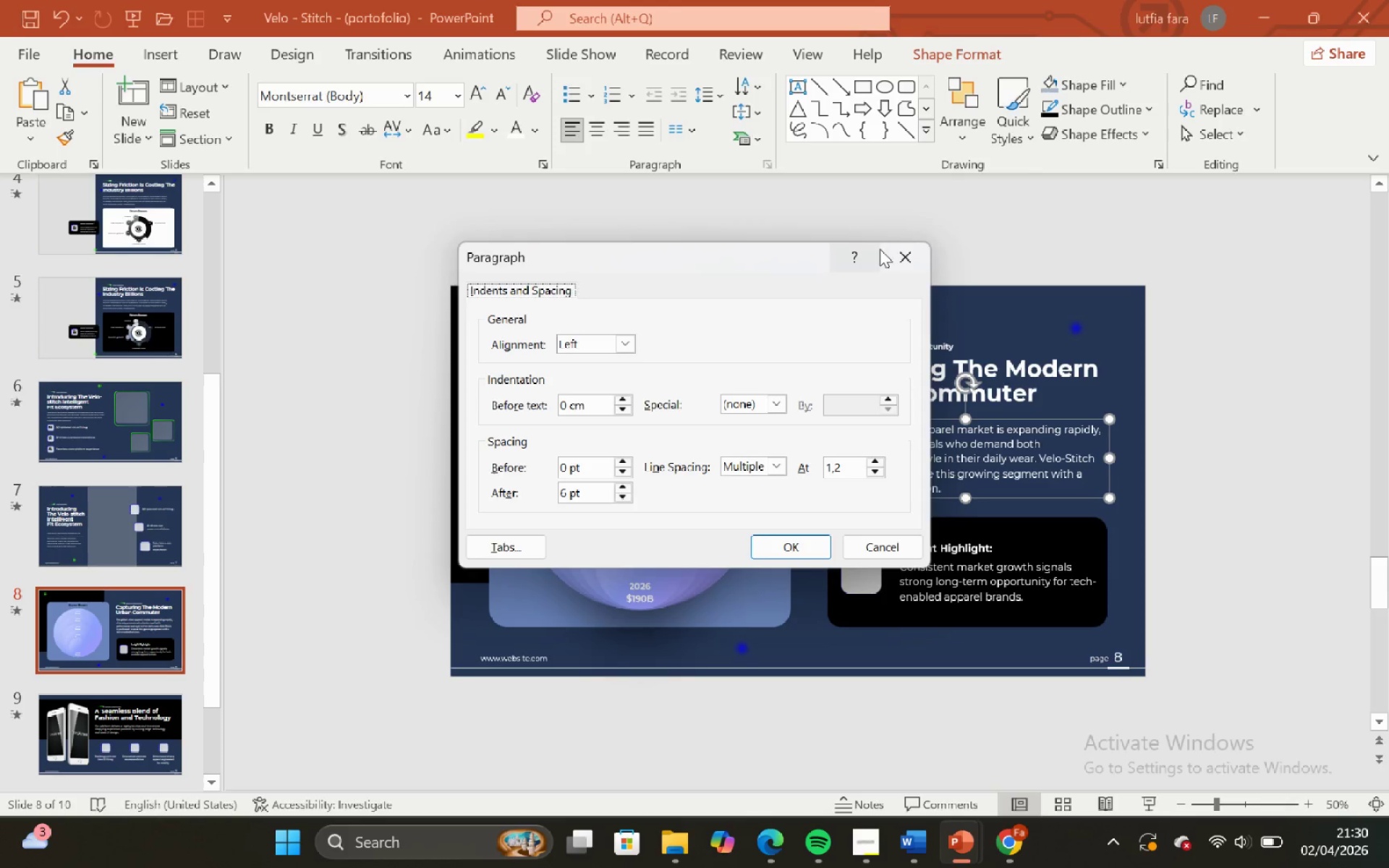 
left_click([891, 260])
 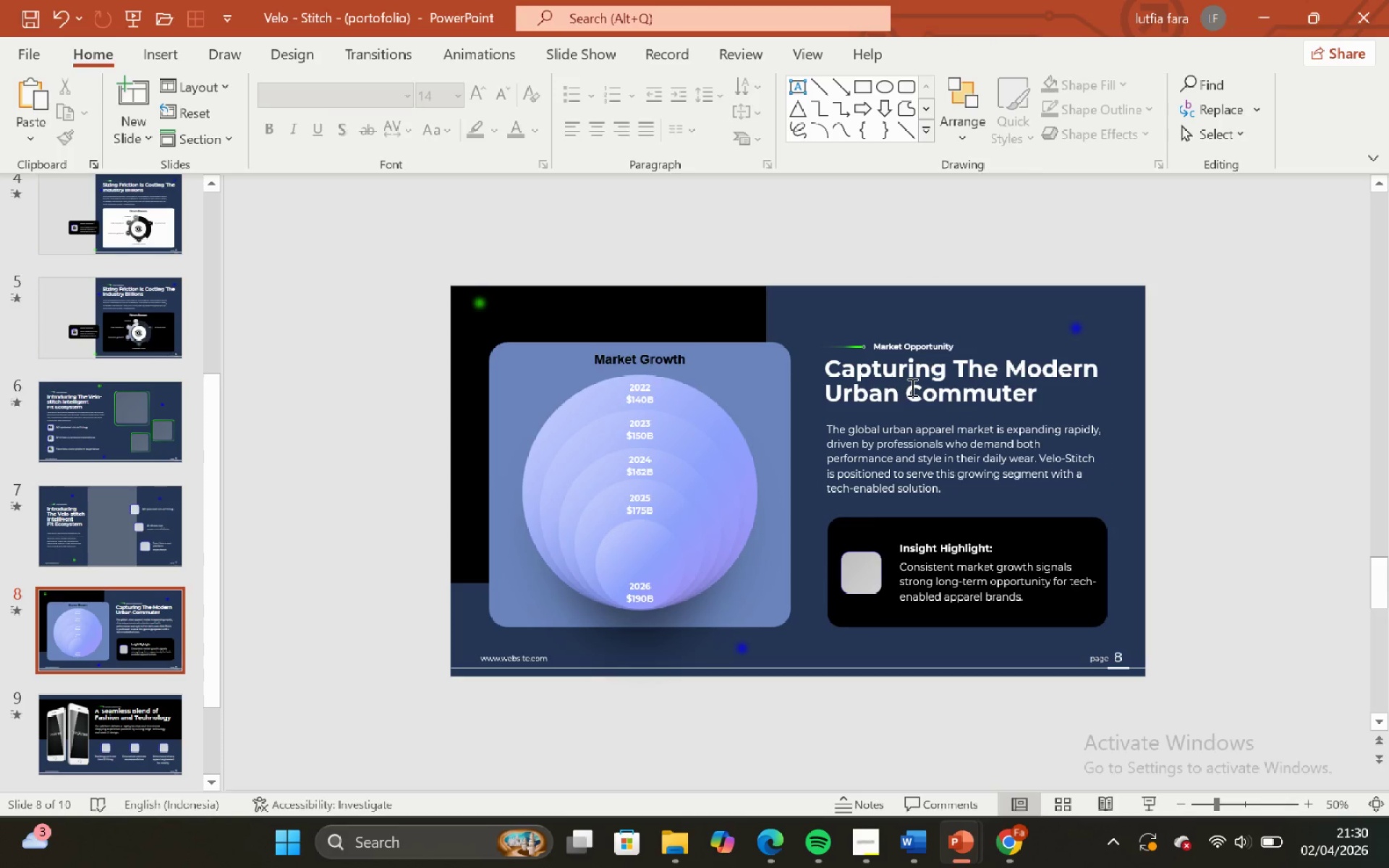 
left_click([911, 387])
 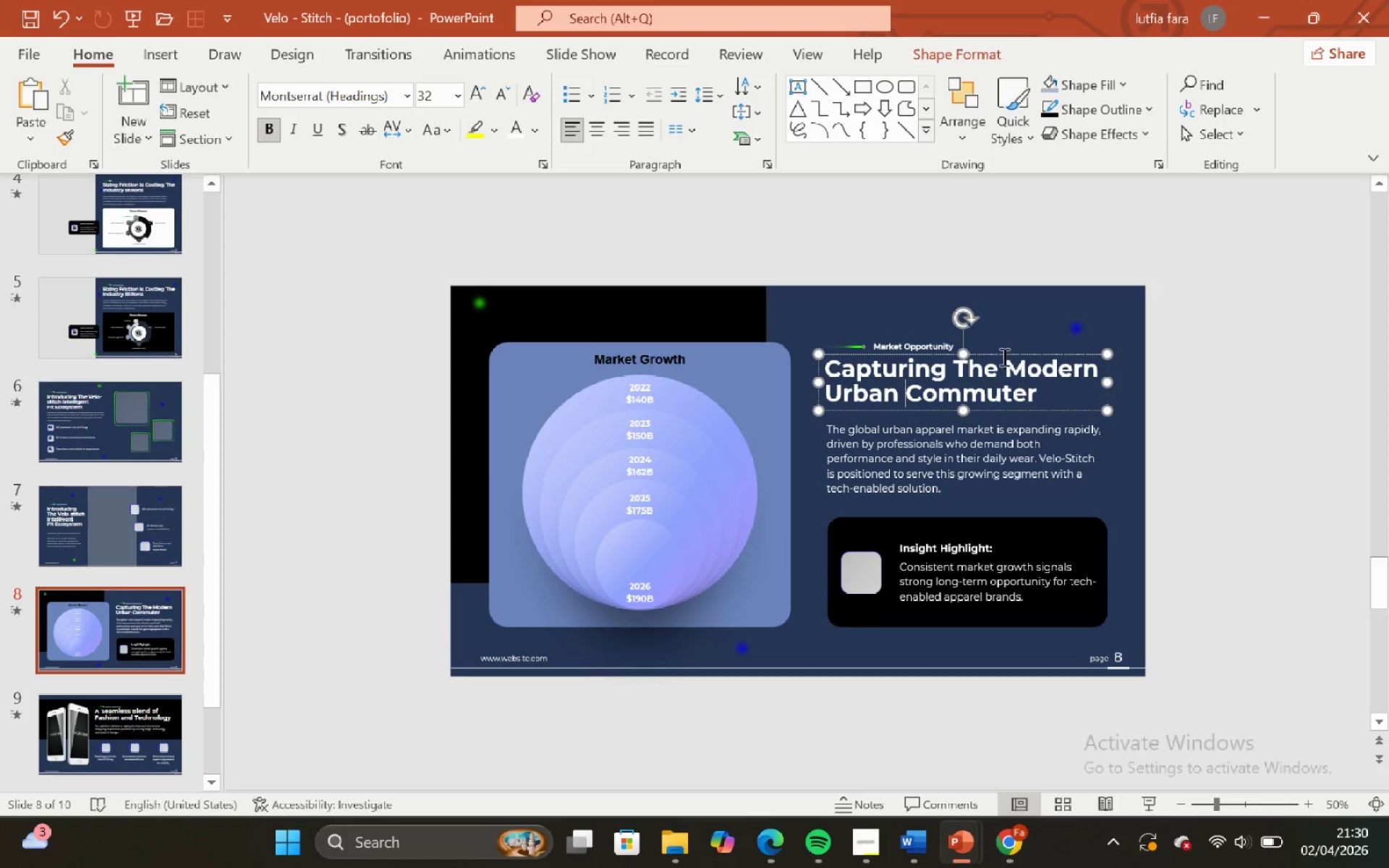 
left_click([1001, 354])
 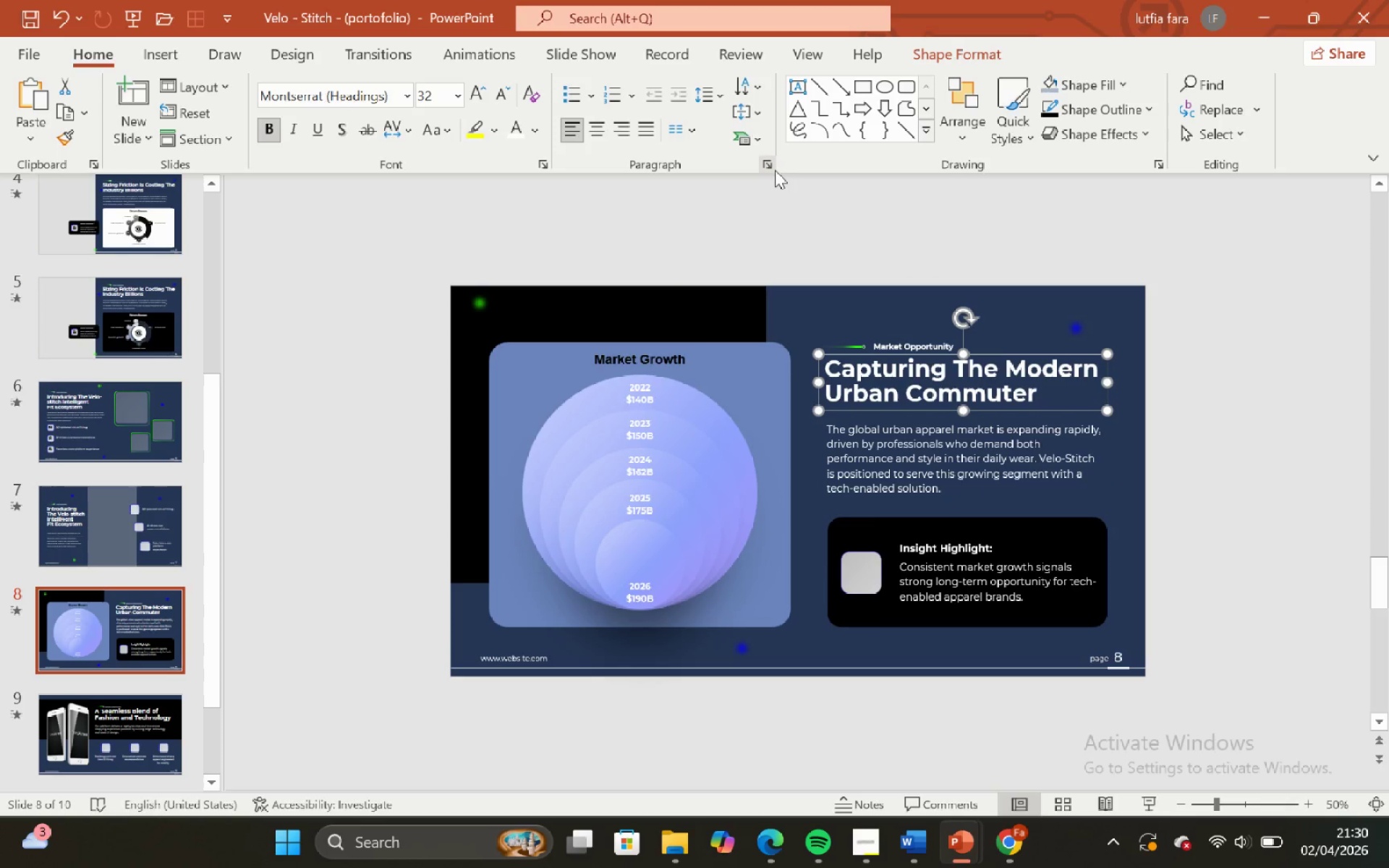 
left_click([773, 168])
 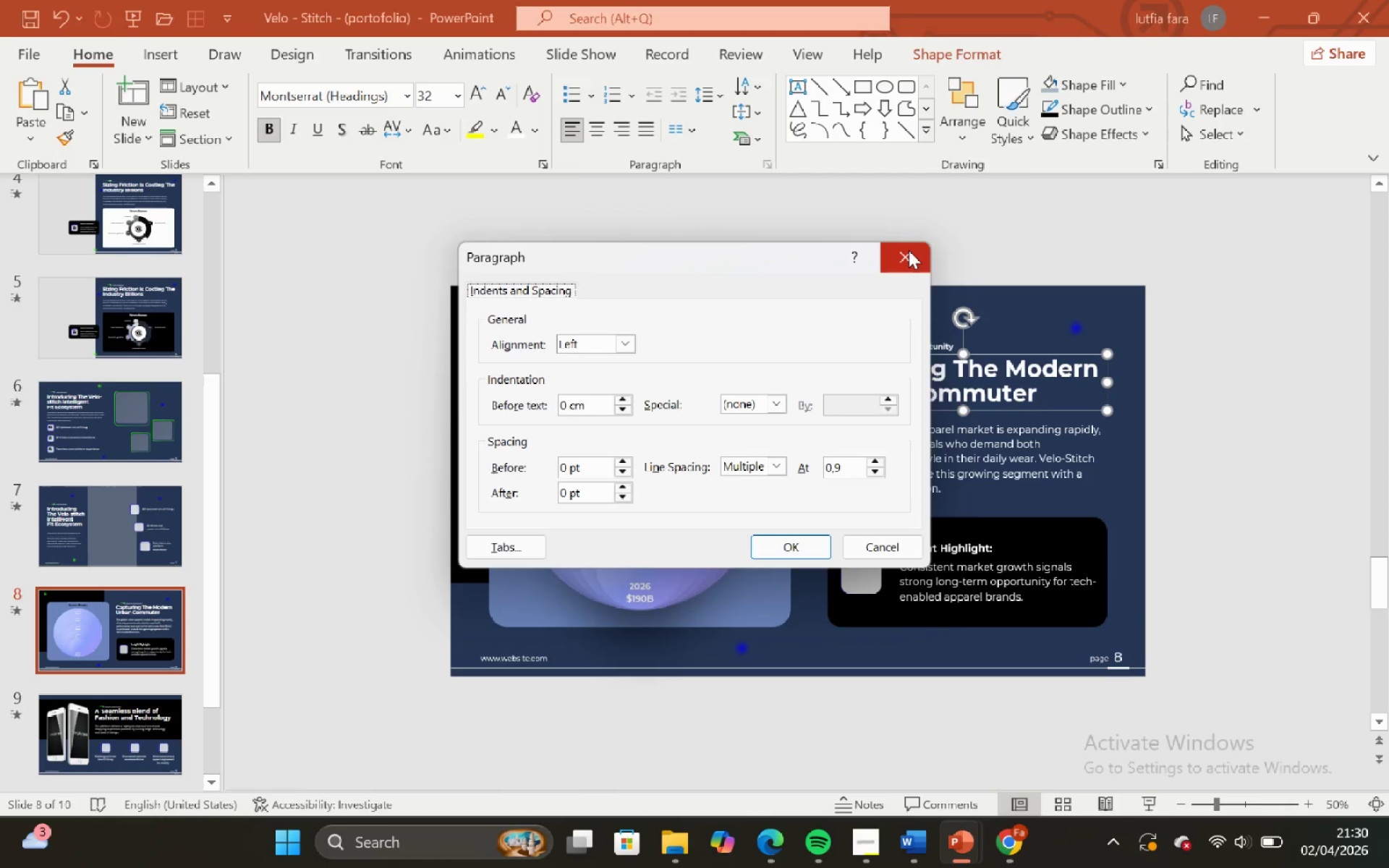 
double_click([906, 234])
 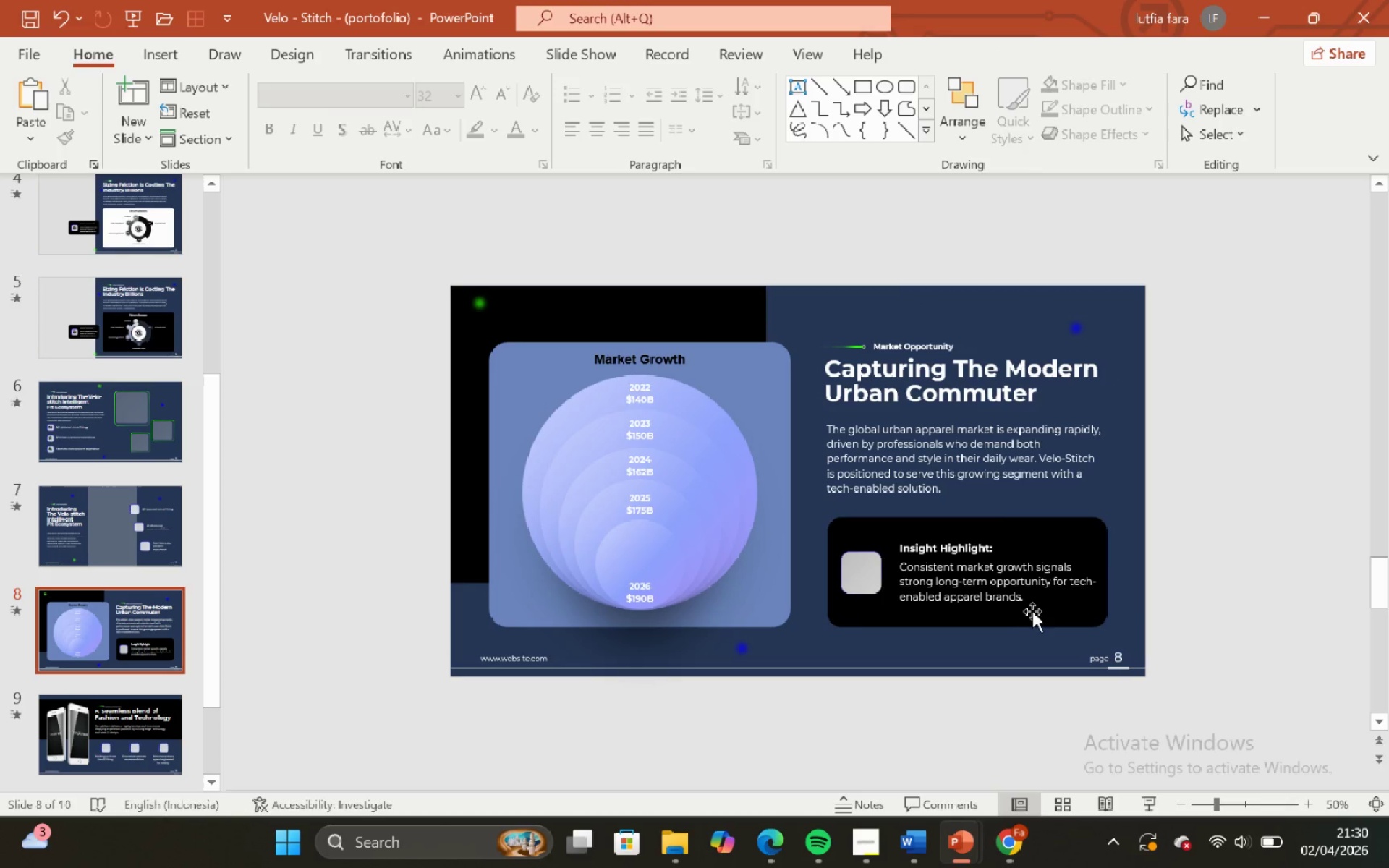 
left_click([1024, 595])
 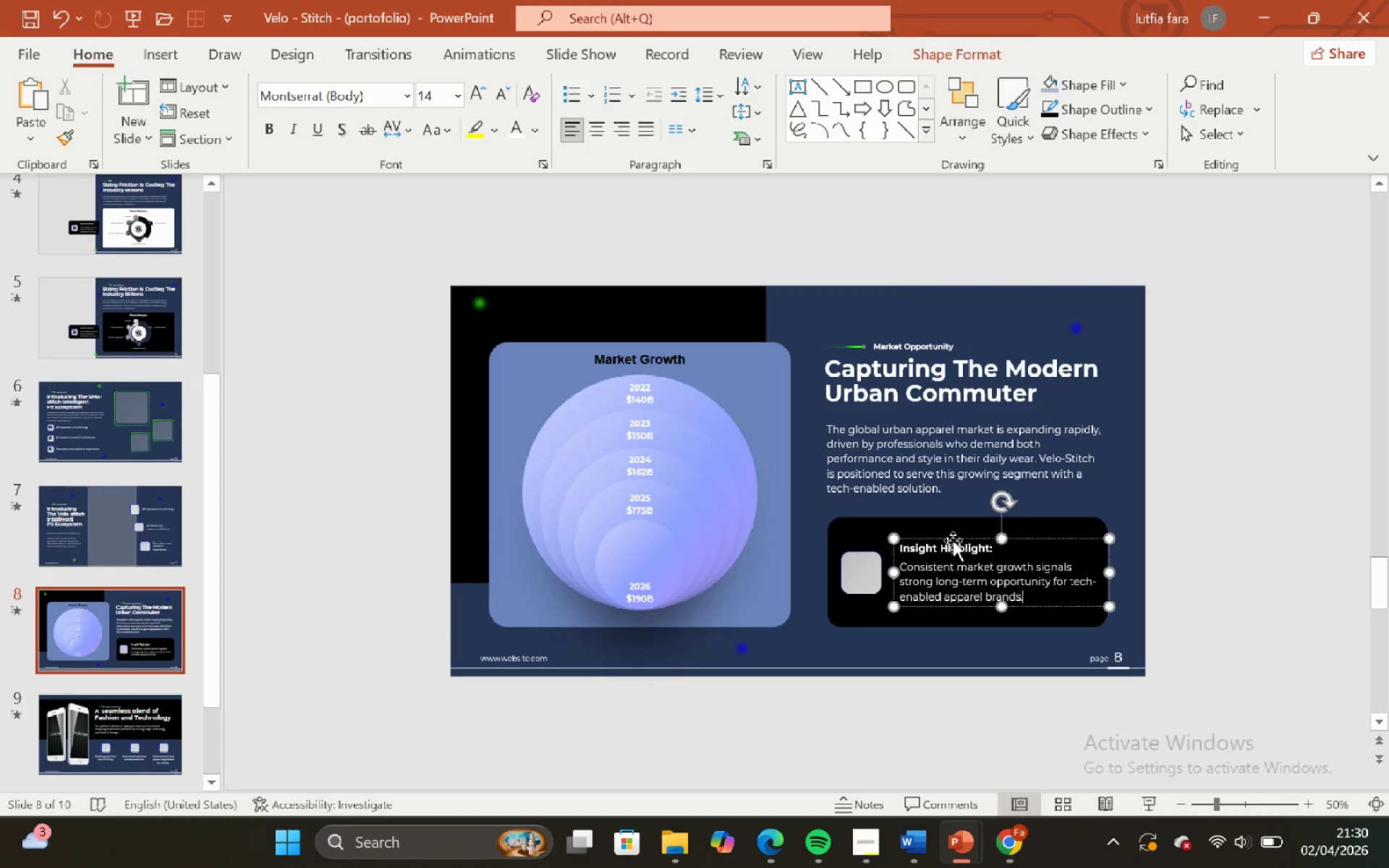 
hold_key(key=ShiftLeft, duration=0.7)
left_click([948, 532])
 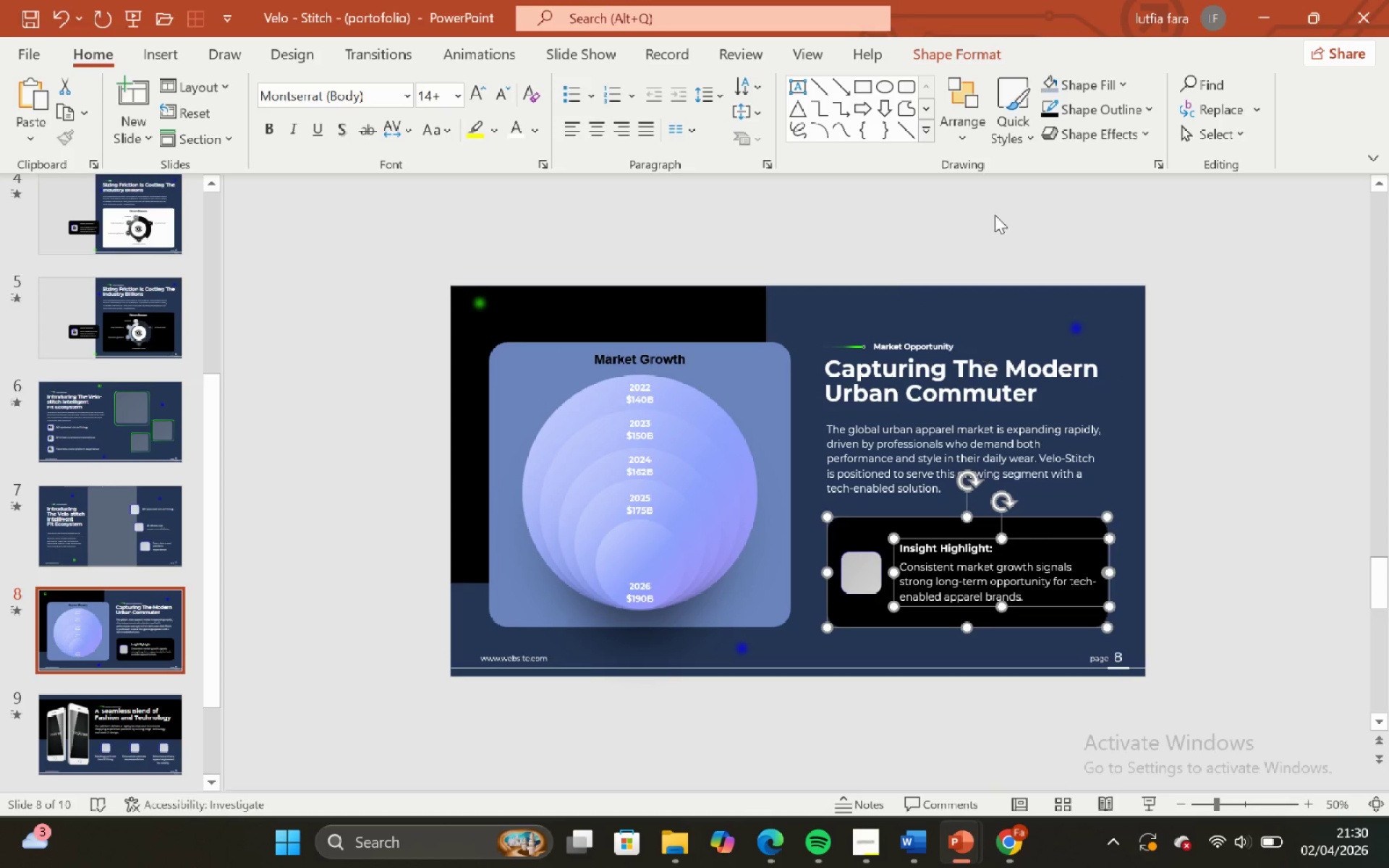 
key(Shift+ShiftLeft)
 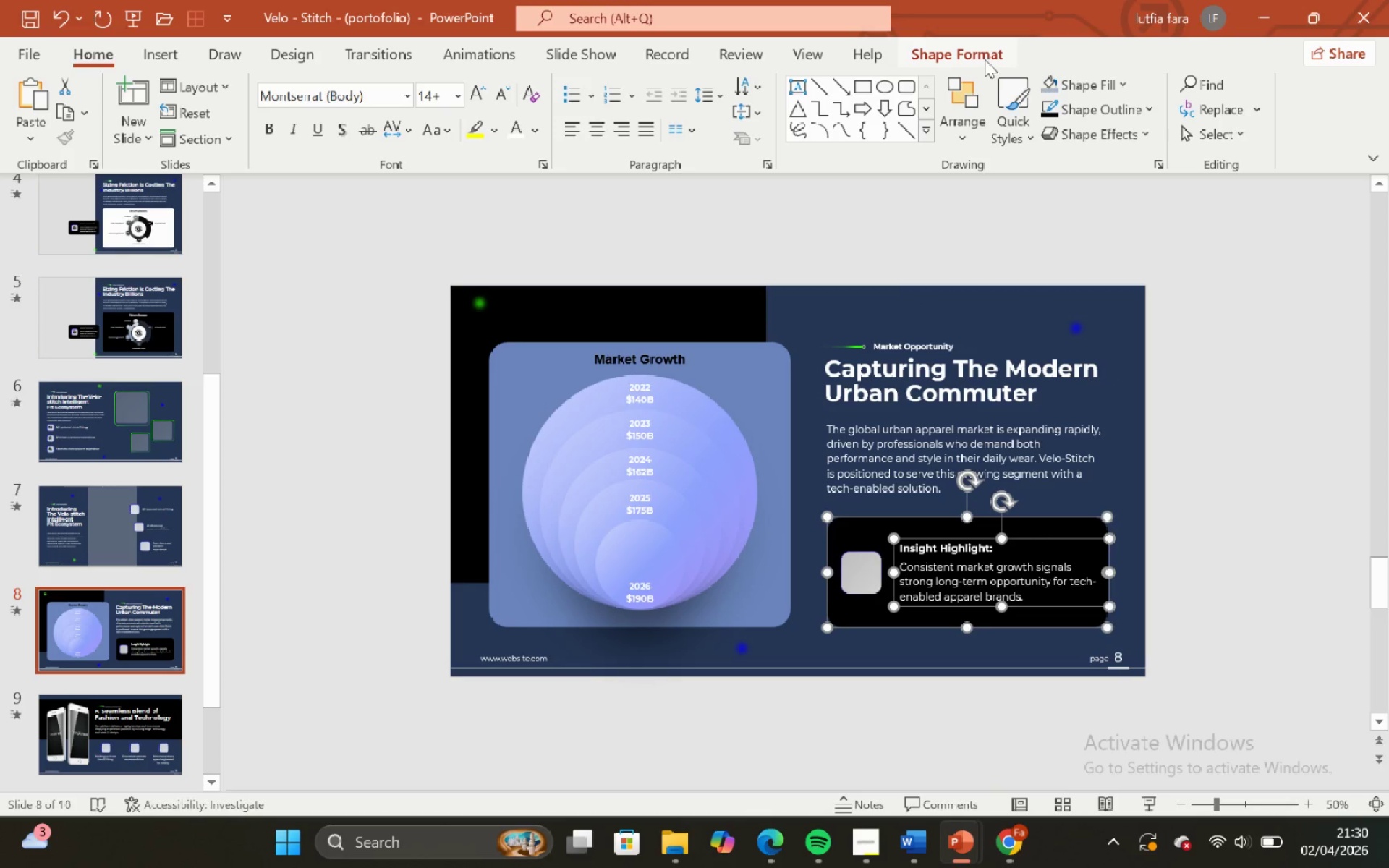 
left_click_drag(start_coordinate=[985, 59], to_coordinate=[1140, 80])
 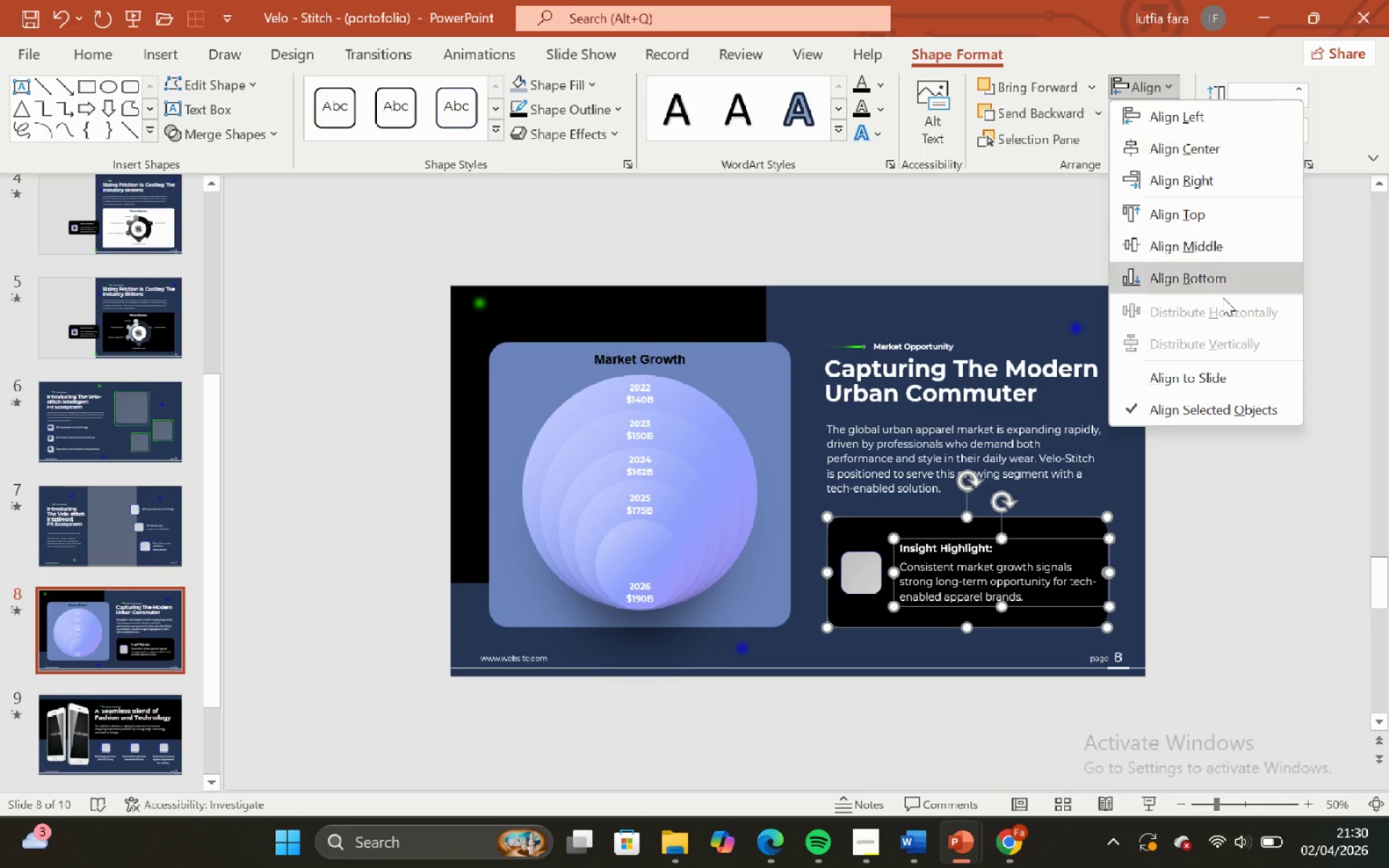 
left_click([1140, 80])
 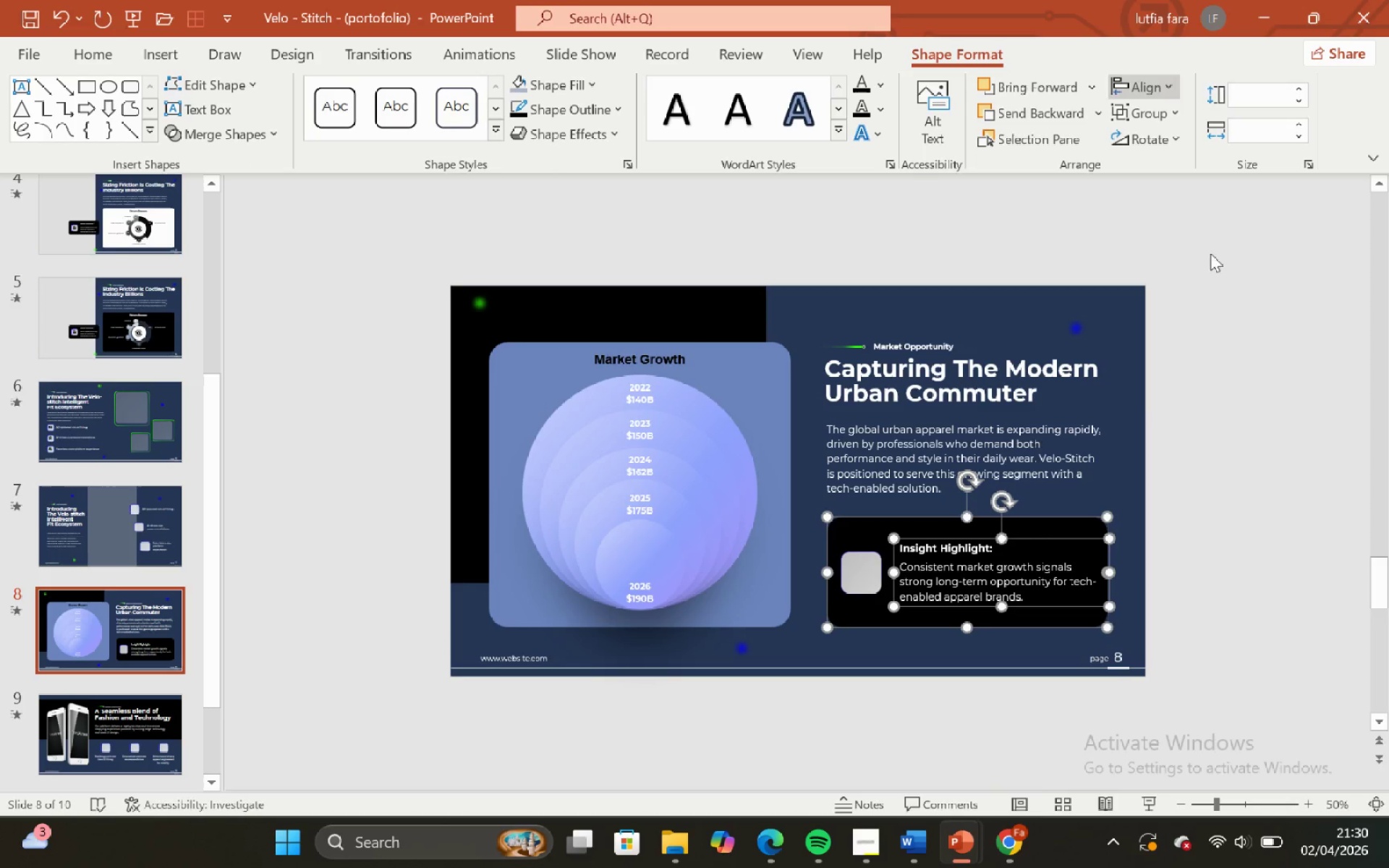 
double_click([1195, 526])
 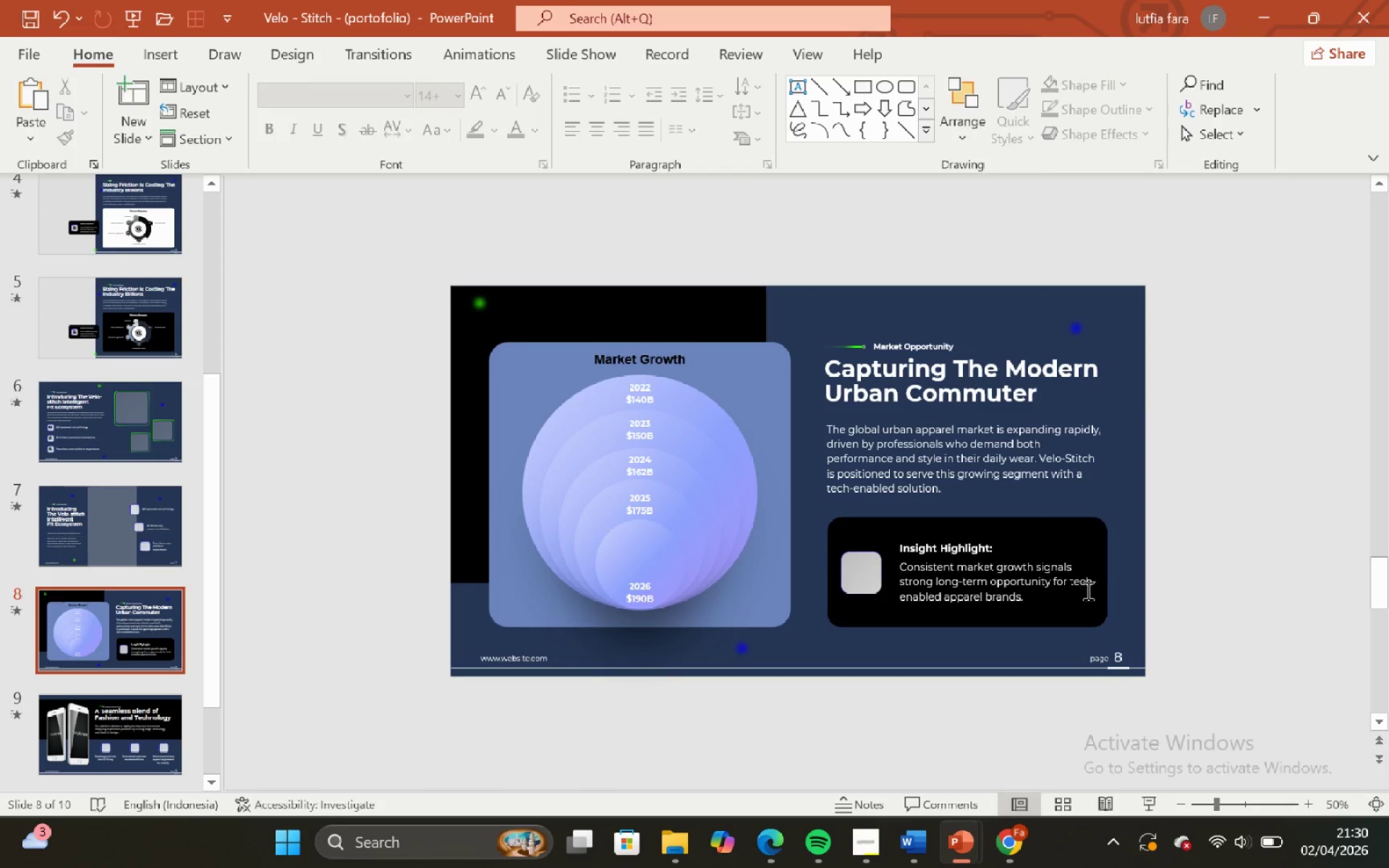 
left_click([1082, 584])
 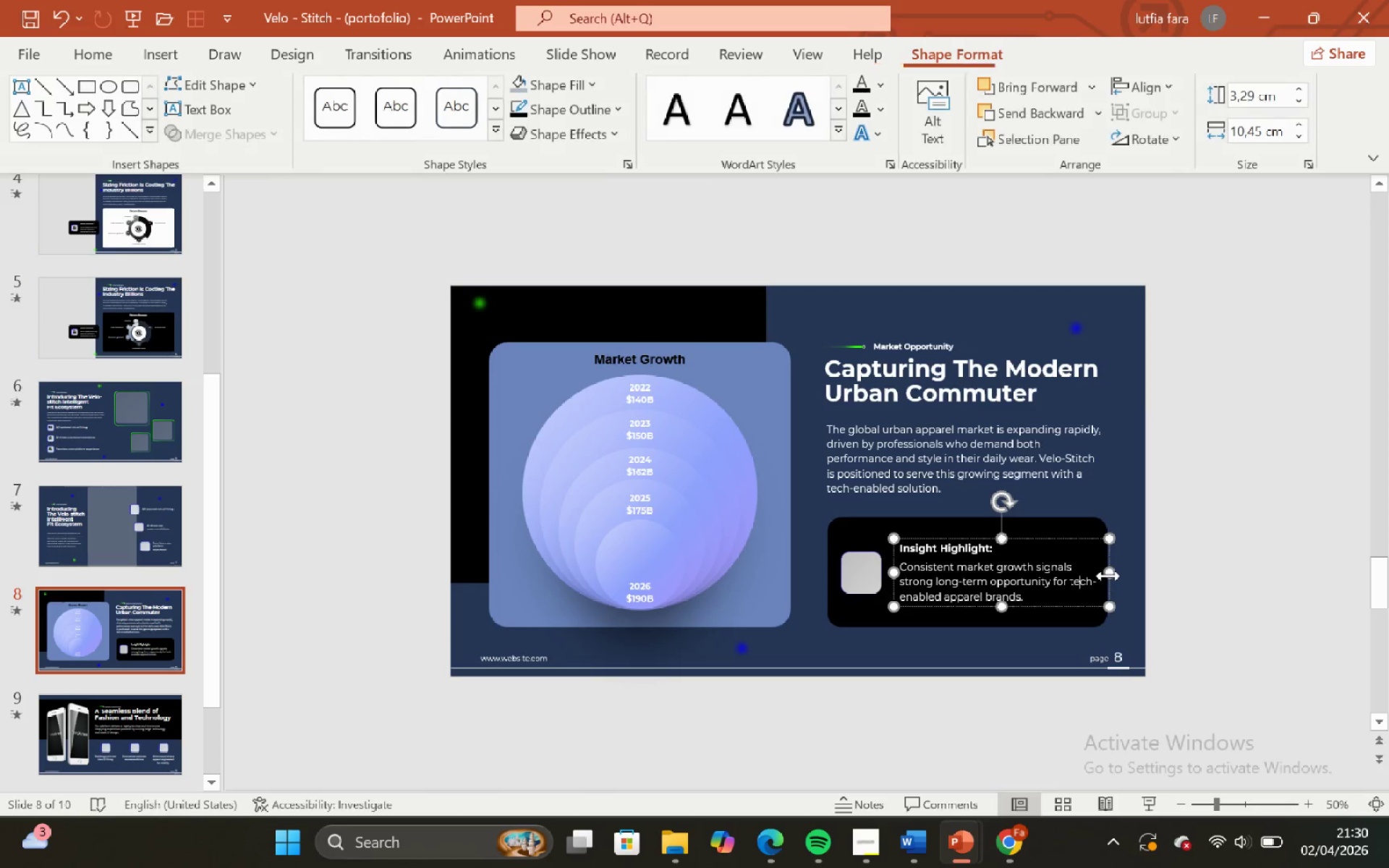 
left_click_drag(start_coordinate=[1108, 576], to_coordinate=[1098, 576])
 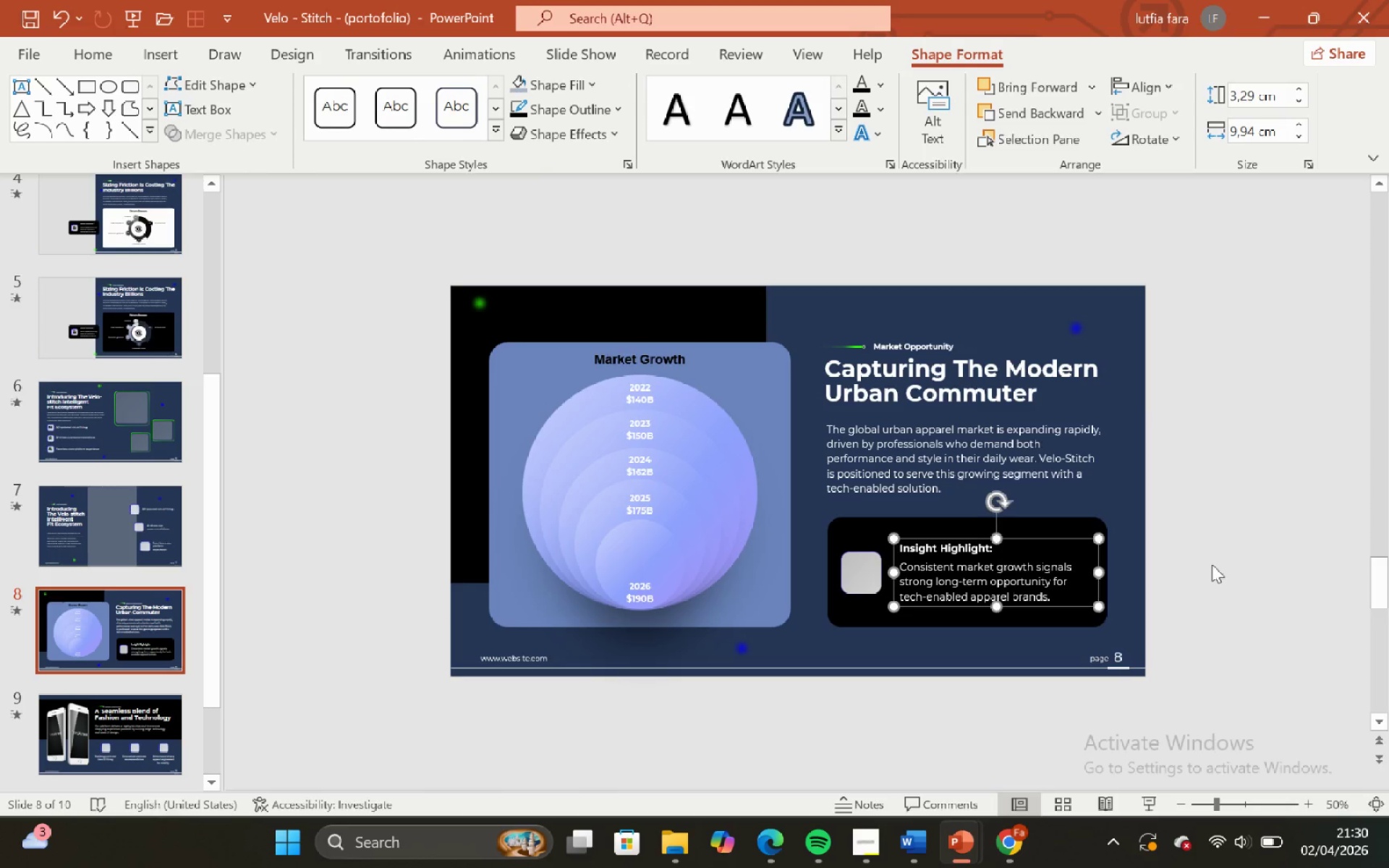 
left_click_drag(start_coordinate=[1212, 564], to_coordinate=[1207, 564])
 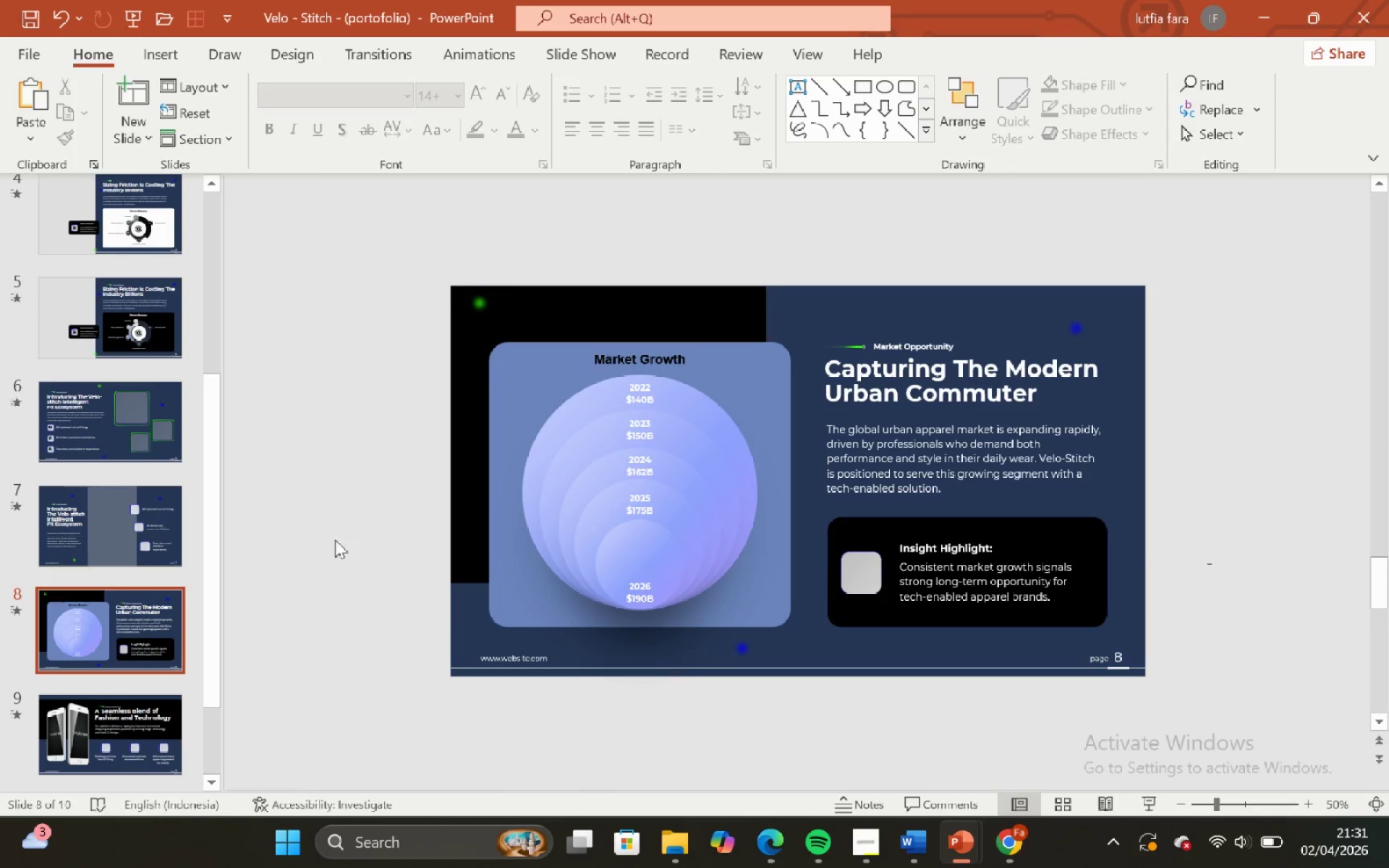 
scroll: coordinate [46, 681], scroll_direction: down, amount: 2.0
 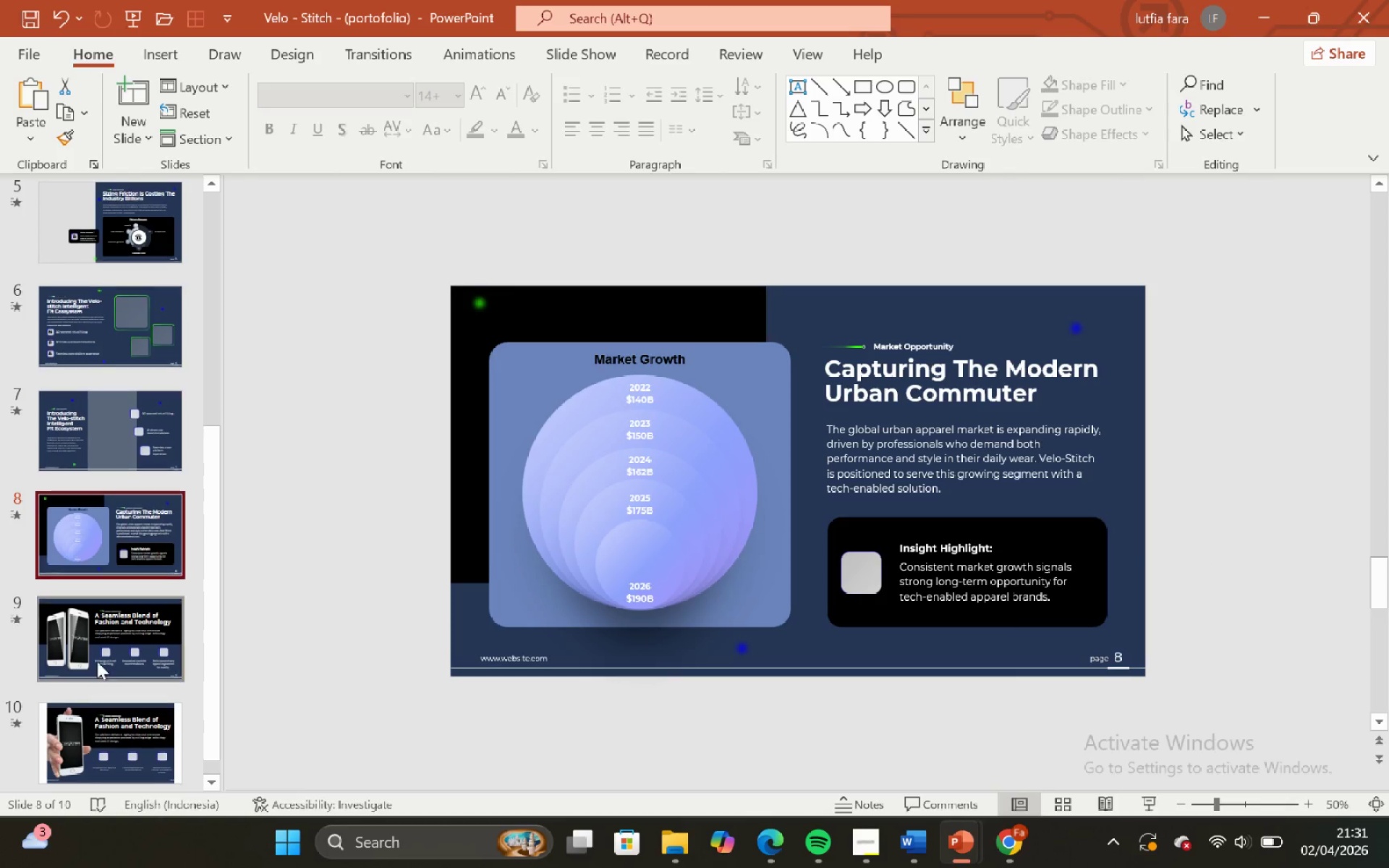 
left_click([97, 656])
 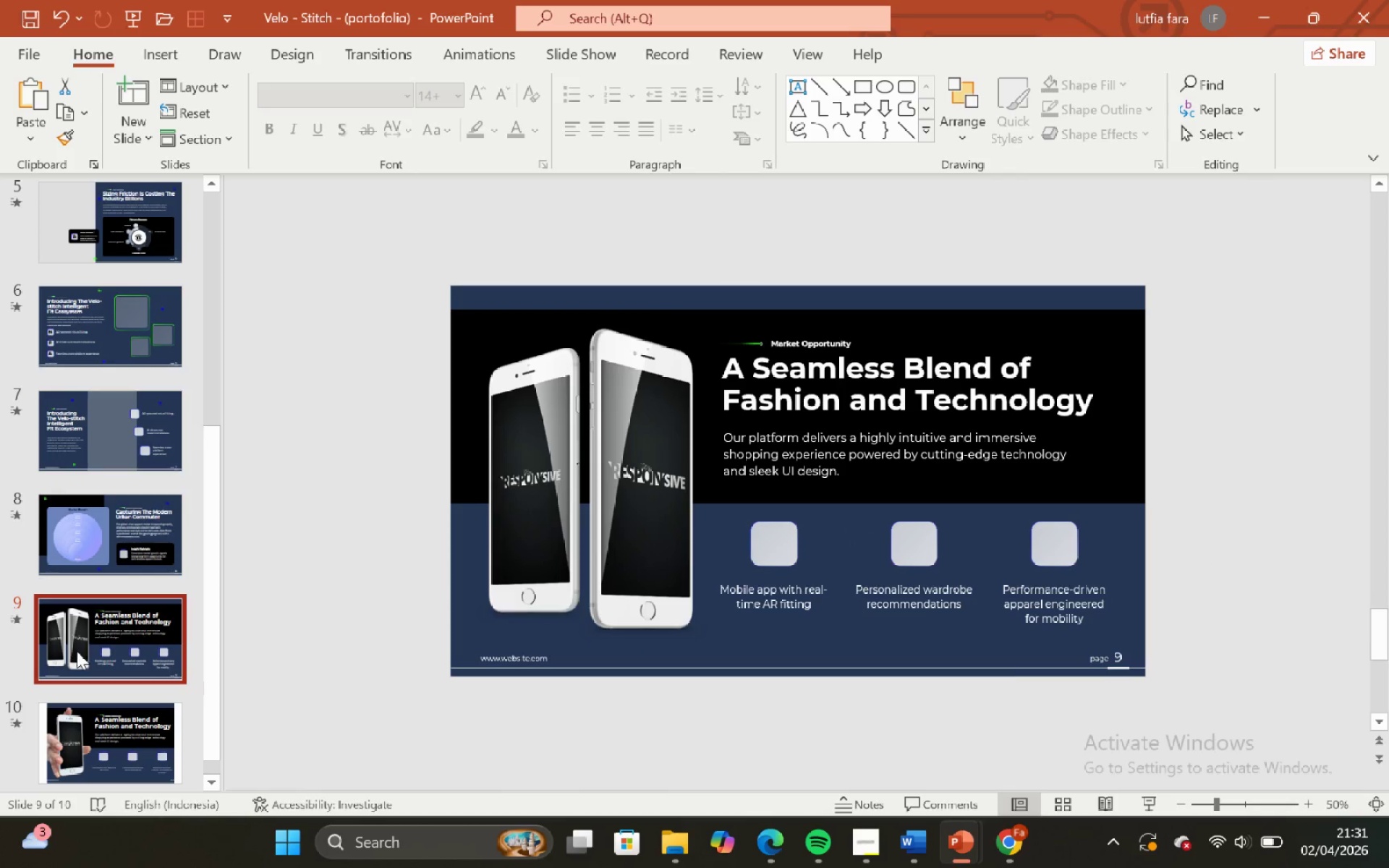 
scroll: coordinate [77, 652], scroll_direction: down, amount: 2.0
 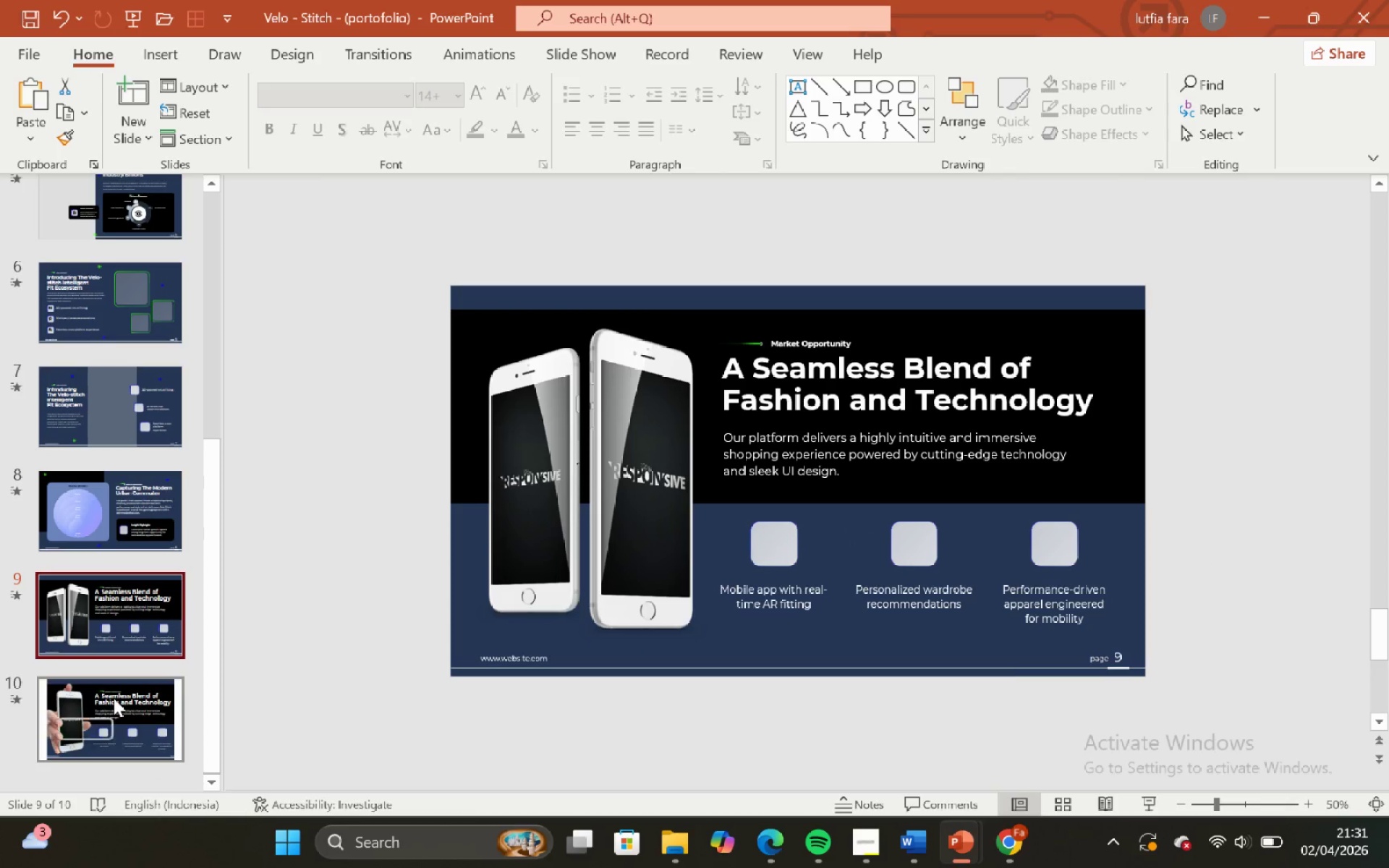 
left_click([116, 701])
 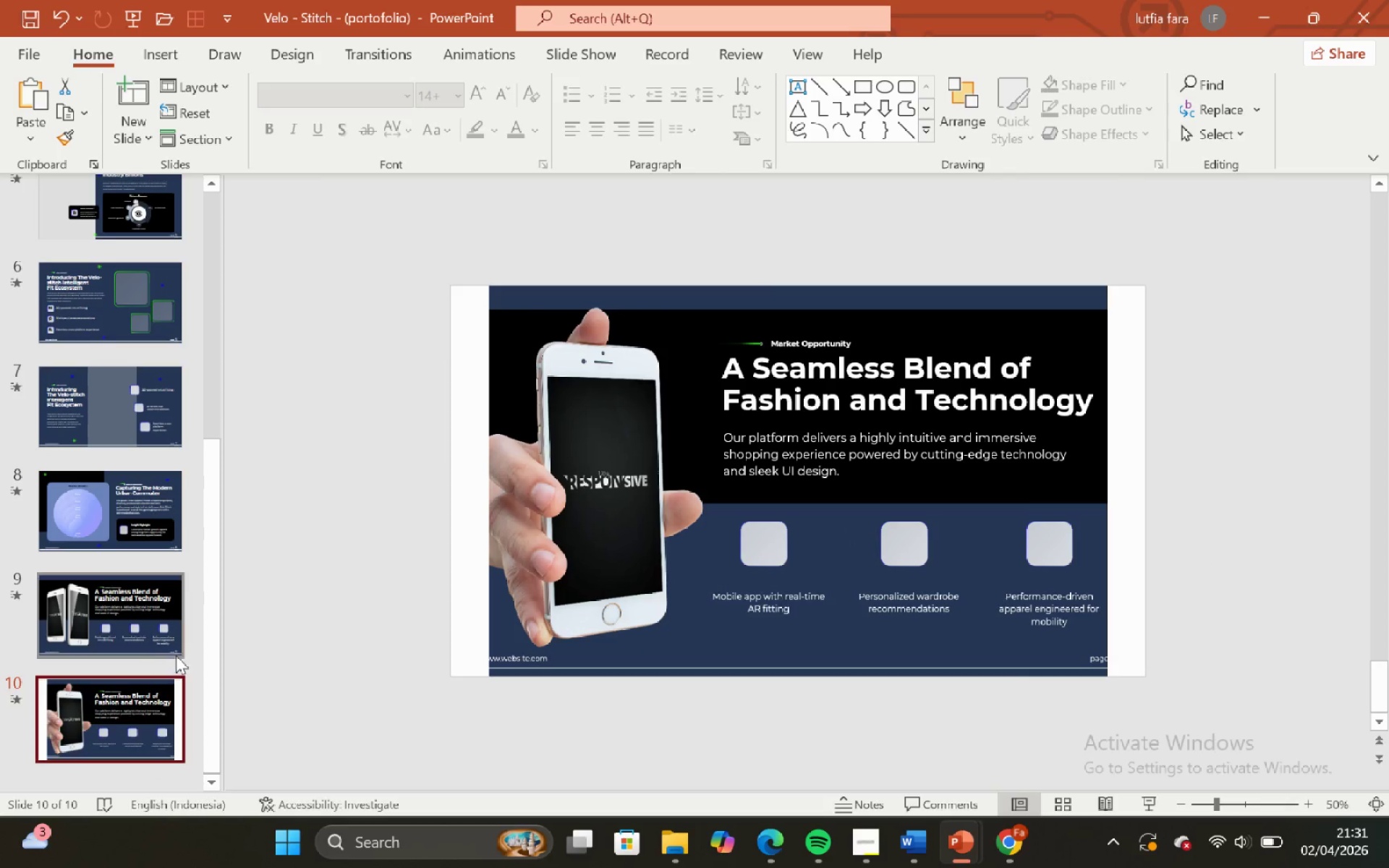 
left_click([105, 630])
 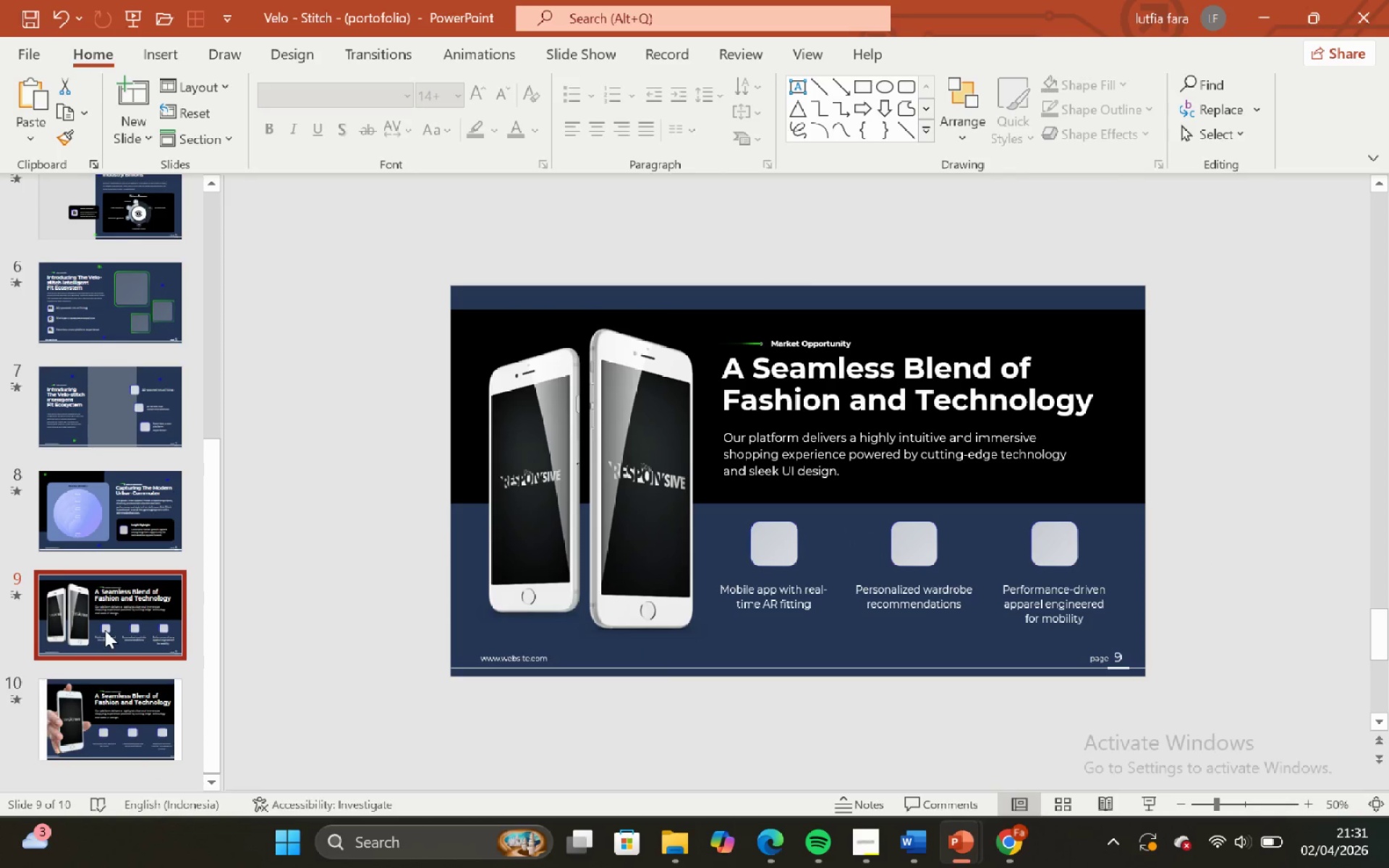 
scroll: coordinate [105, 630], scroll_direction: up, amount: 3.0
 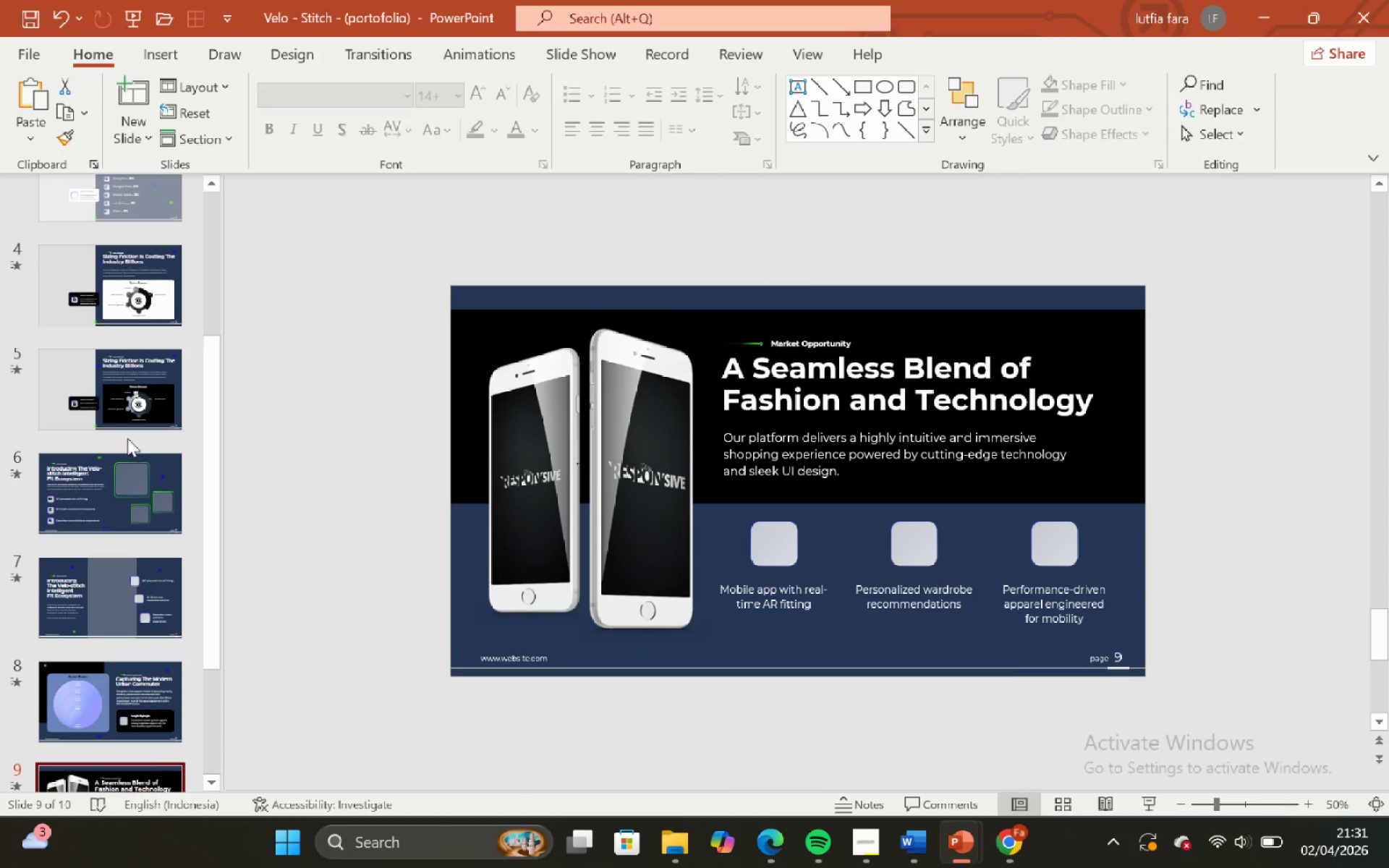 
left_click([114, 410])
 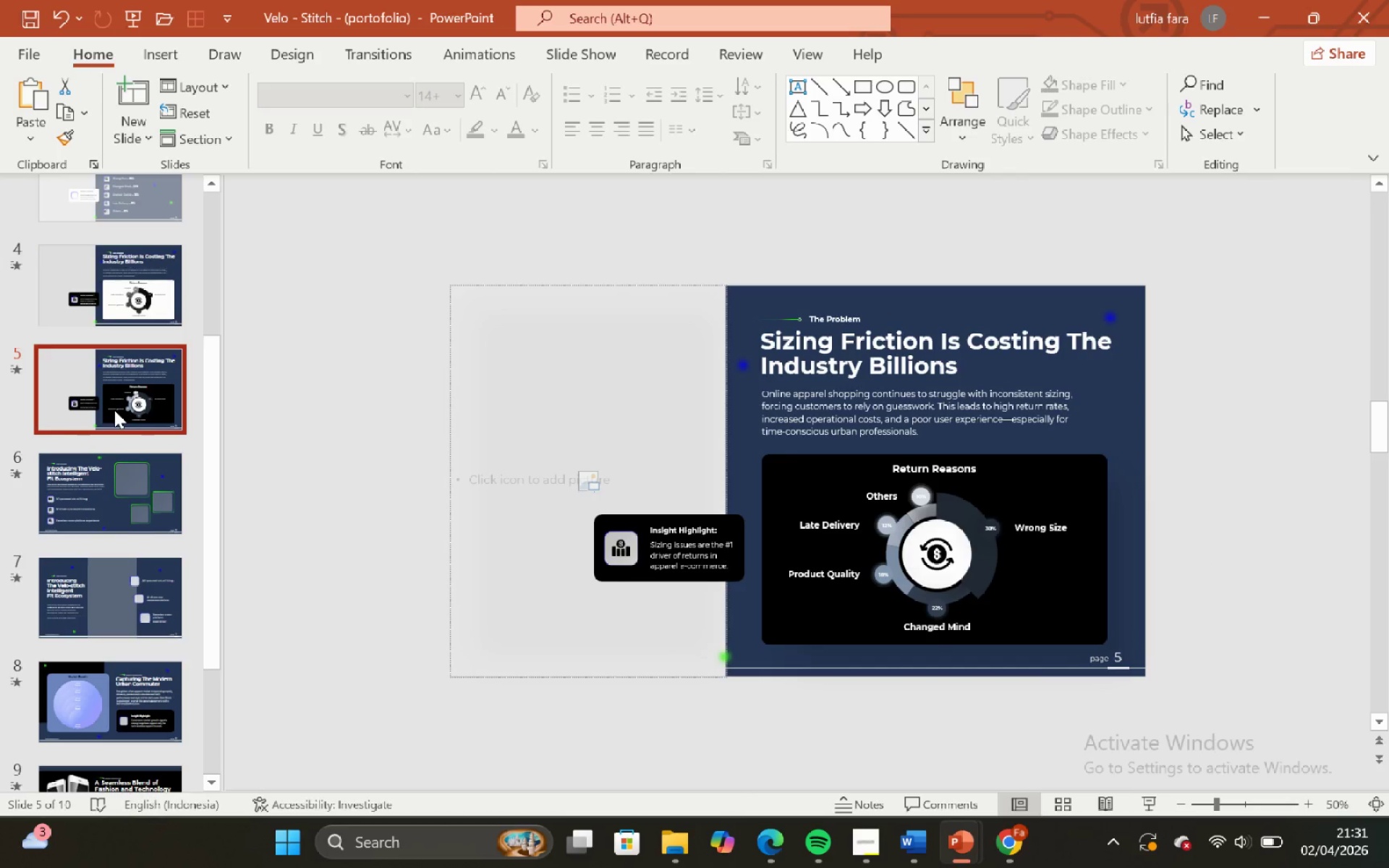 
scroll: coordinate [114, 411], scroll_direction: up, amount: 1.0
 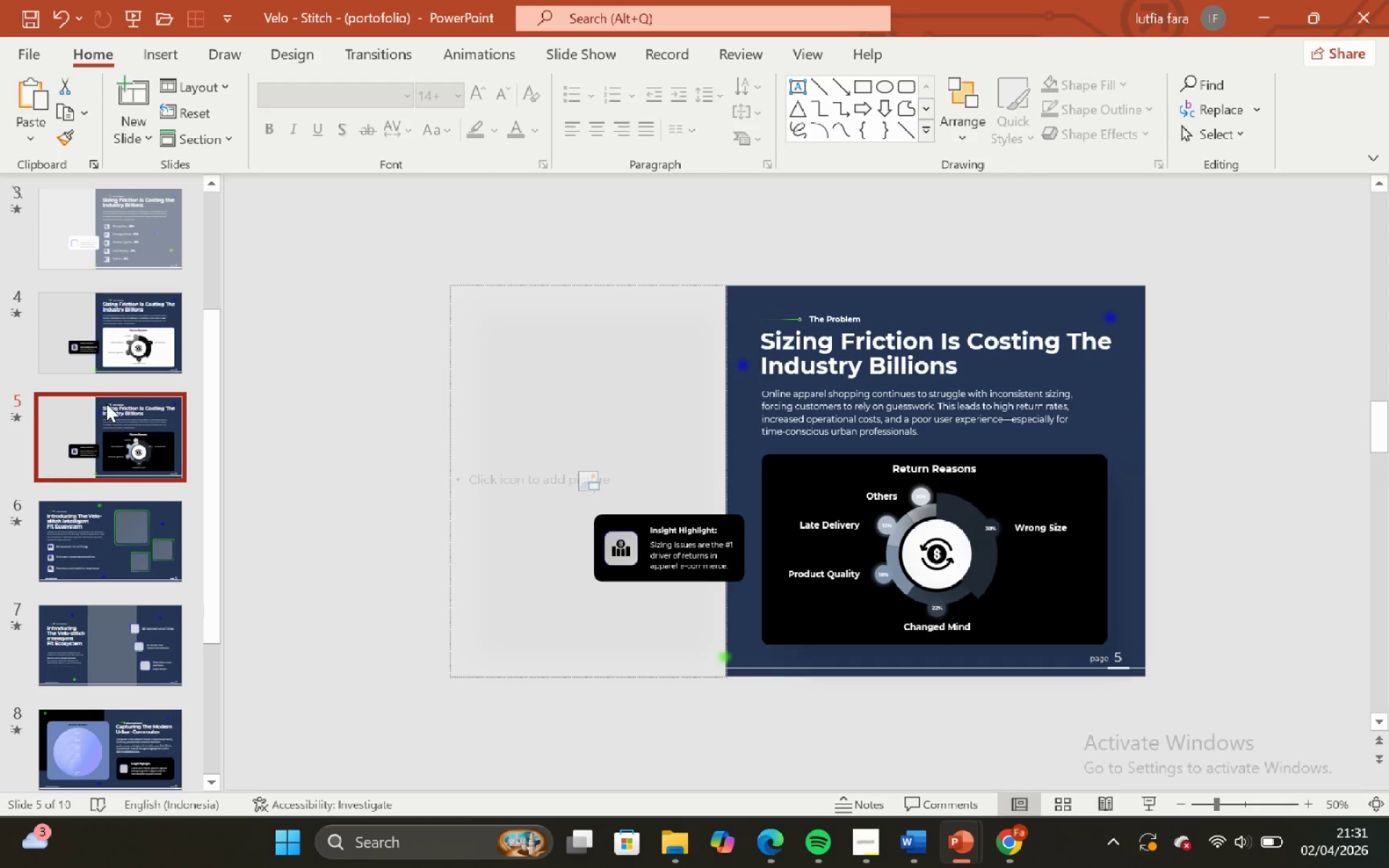 
left_click([102, 391])
 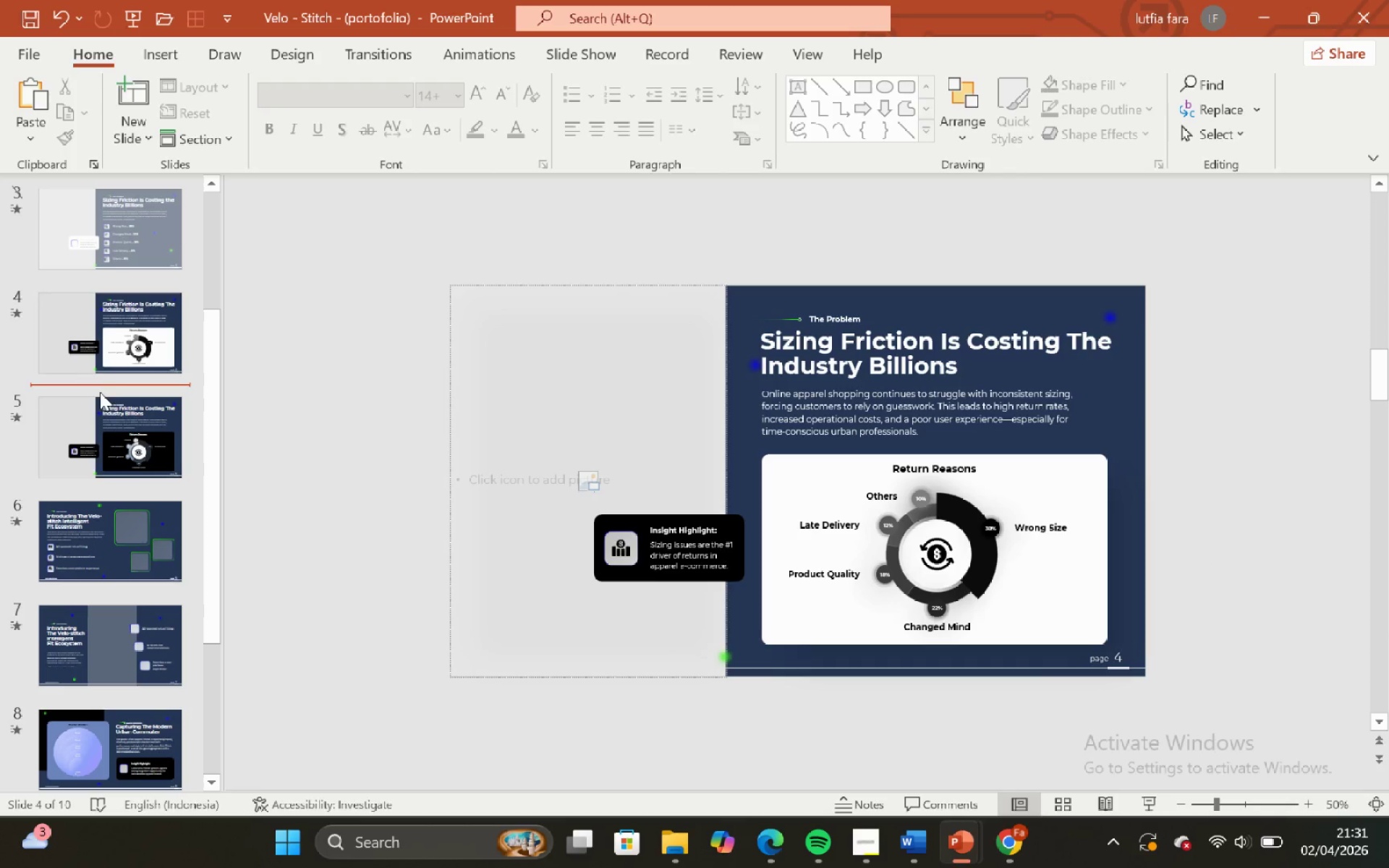 
left_click([96, 367])
 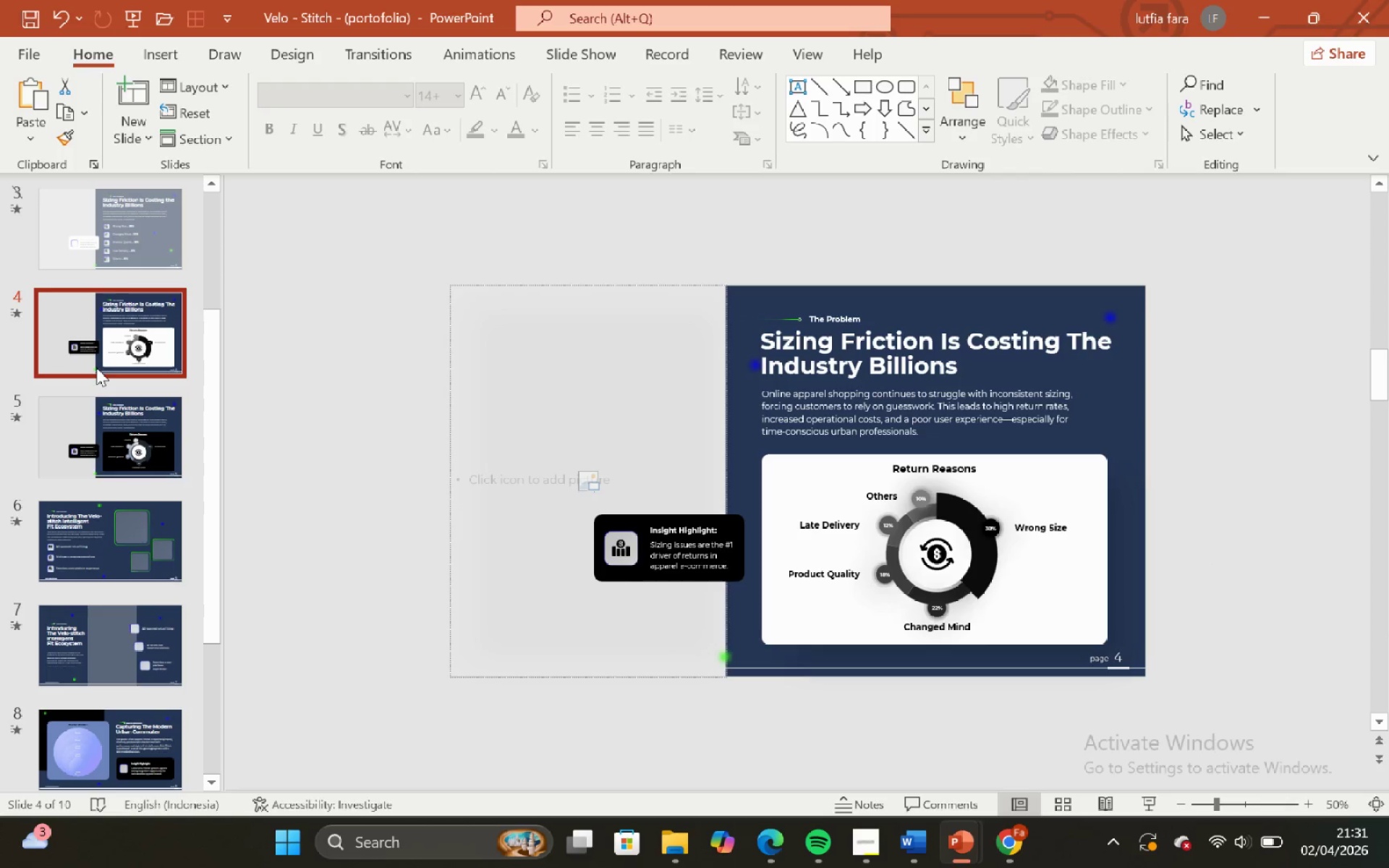 
scroll: coordinate [101, 386], scroll_direction: up, amount: 3.0
 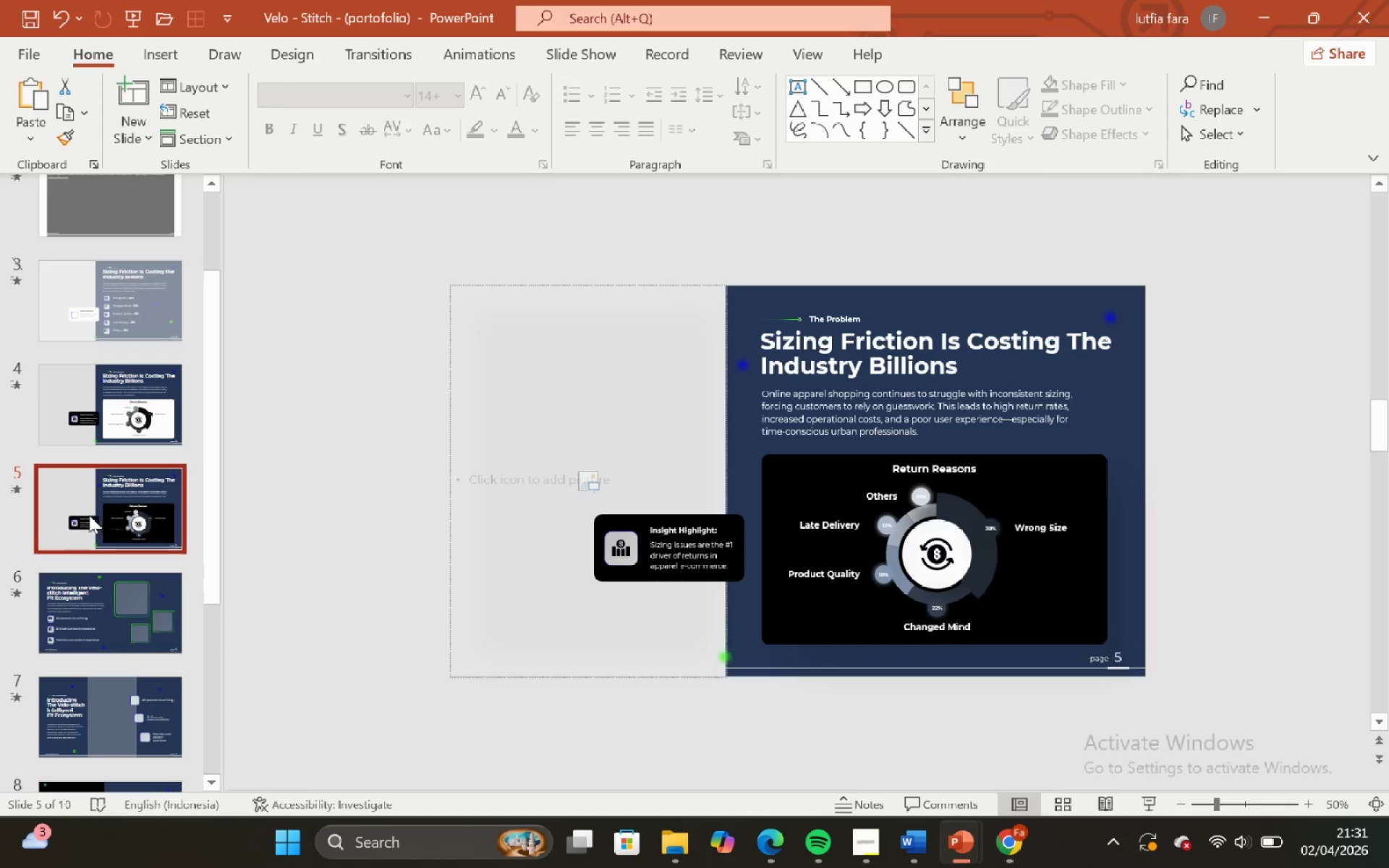 
scroll: coordinate [49, 538], scroll_direction: down, amount: 1.0
 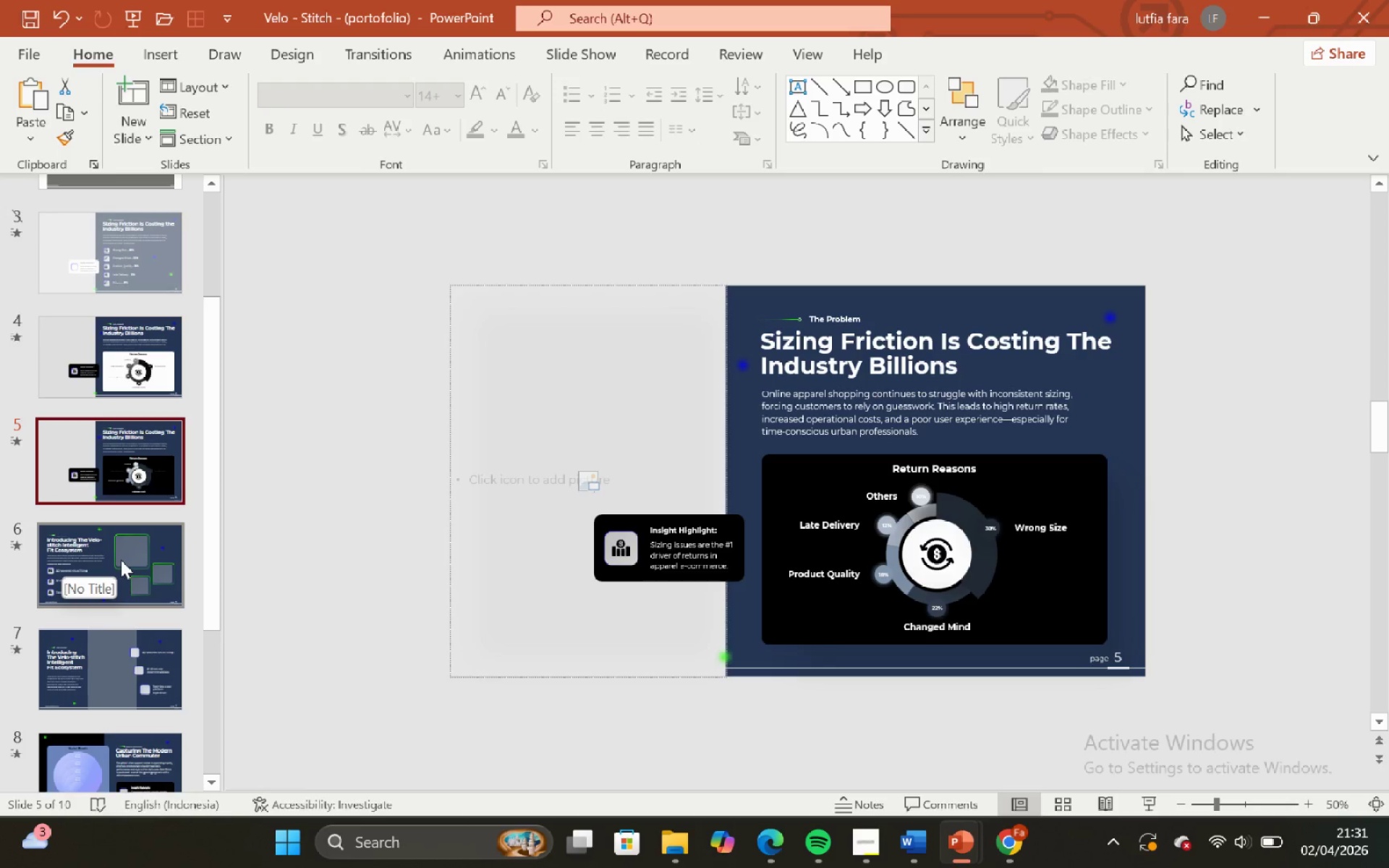 
left_click([121, 560])
 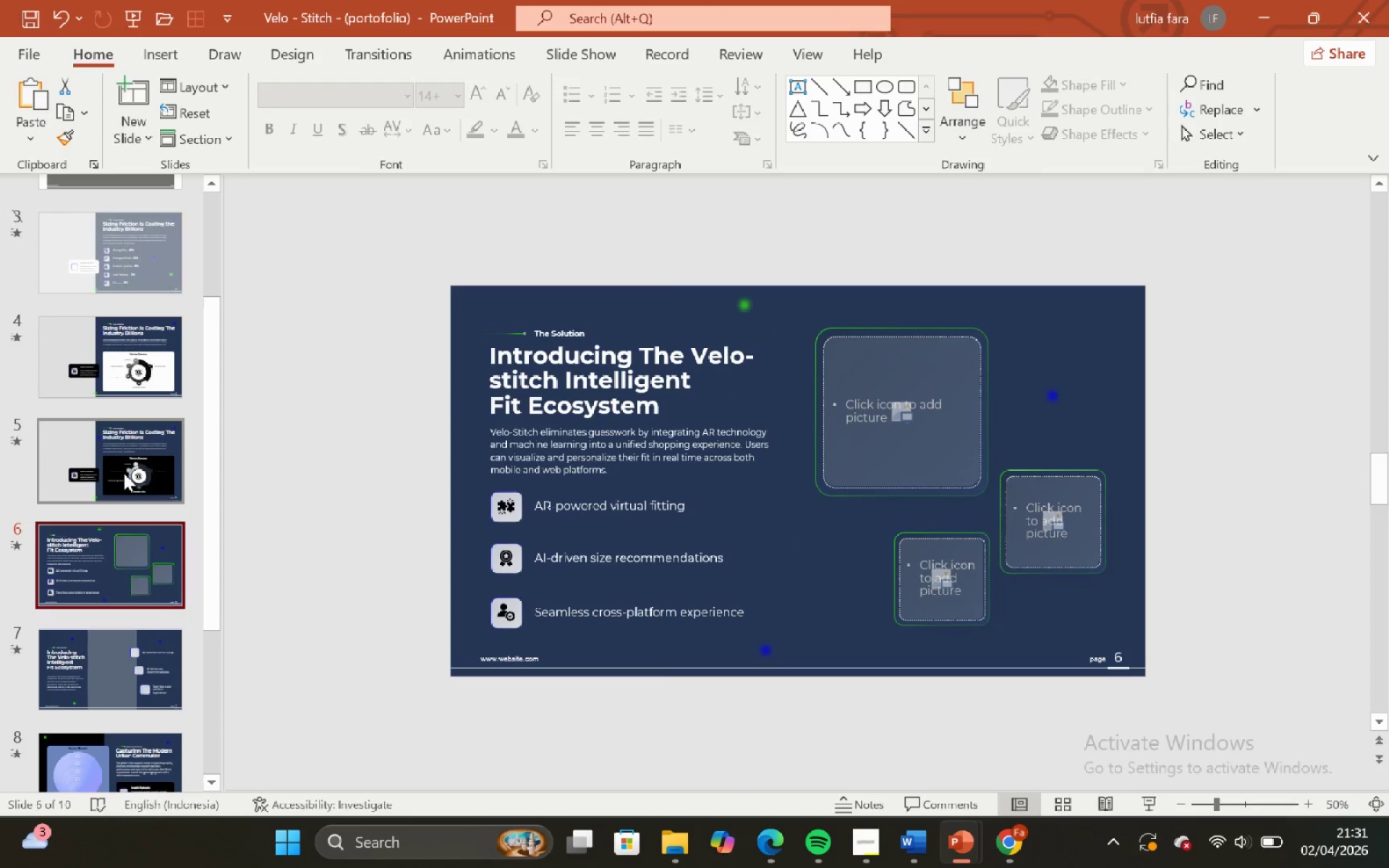 
scroll: coordinate [124, 474], scroll_direction: down, amount: 2.0
 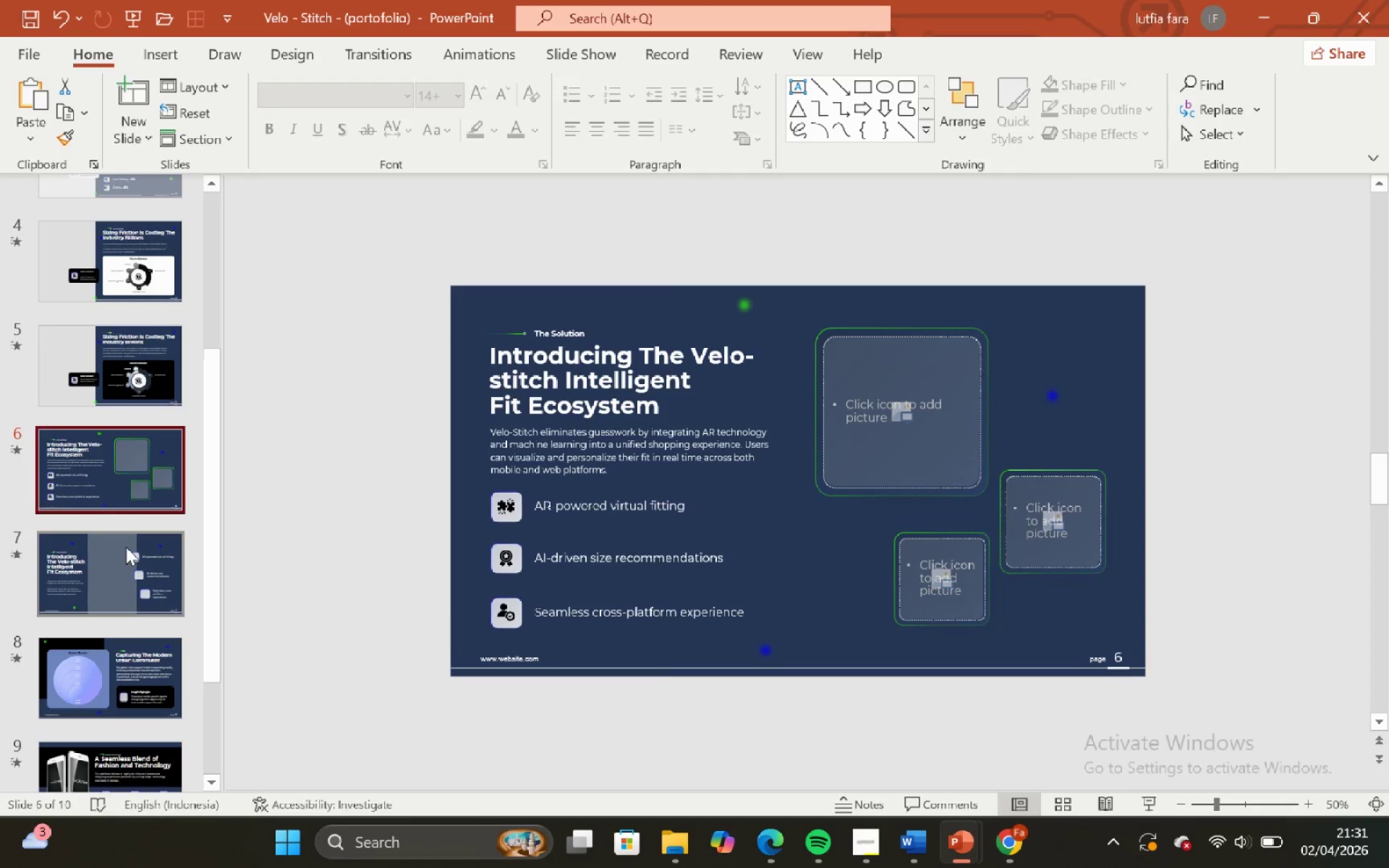 
left_click([126, 547])
 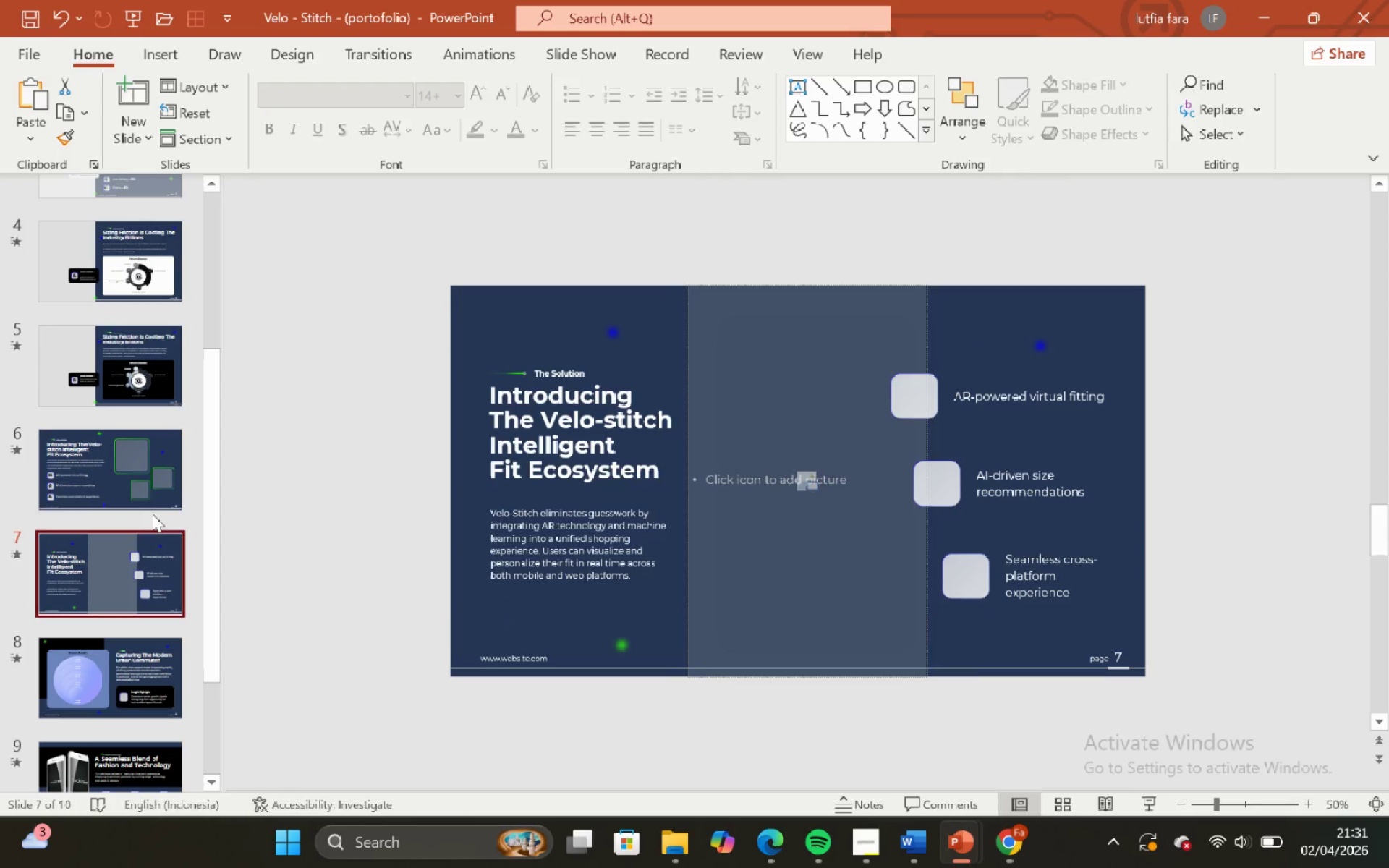 
left_click_drag(start_coordinate=[141, 490], to_coordinate=[140, 485])
 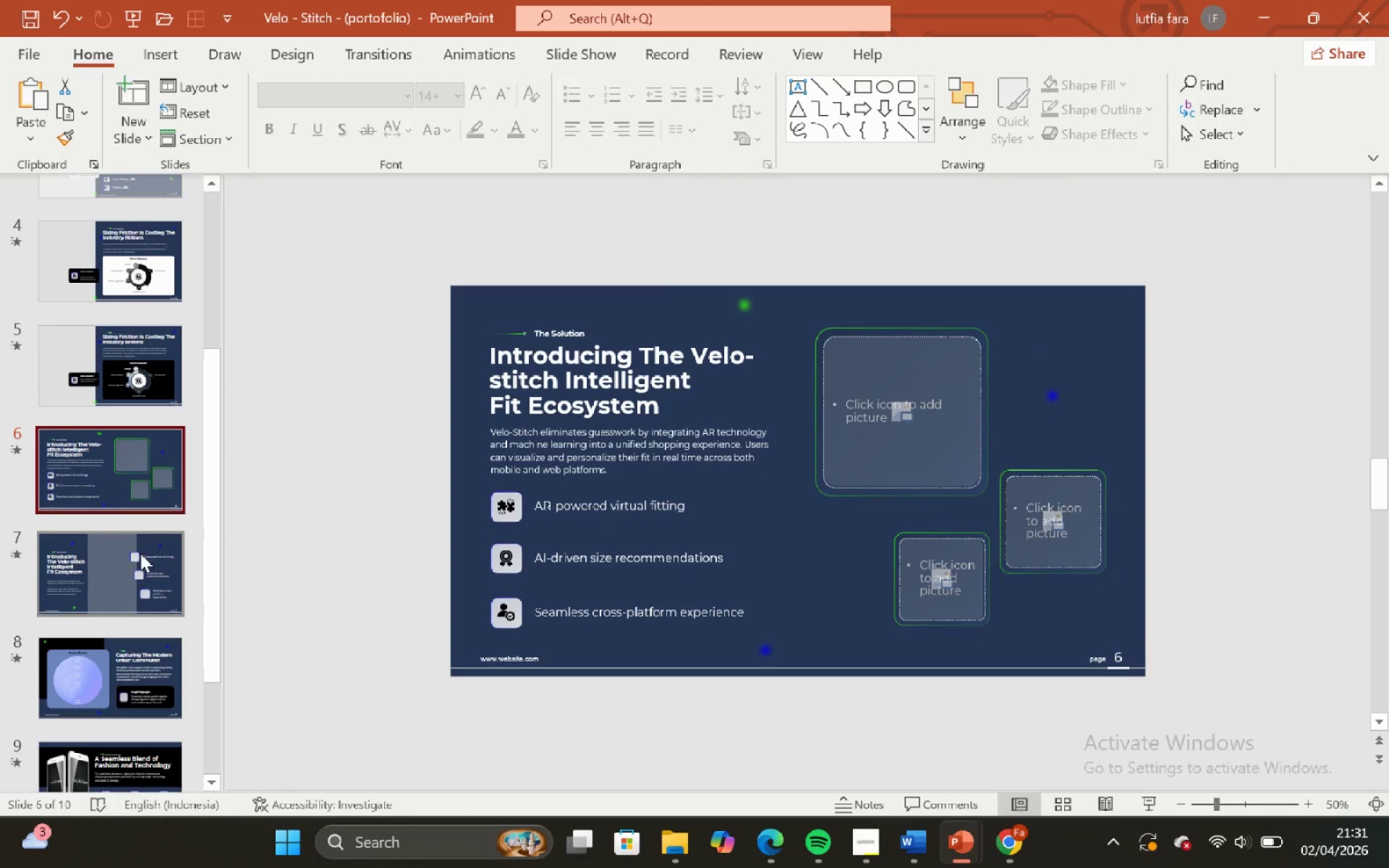 
left_click([129, 593])
 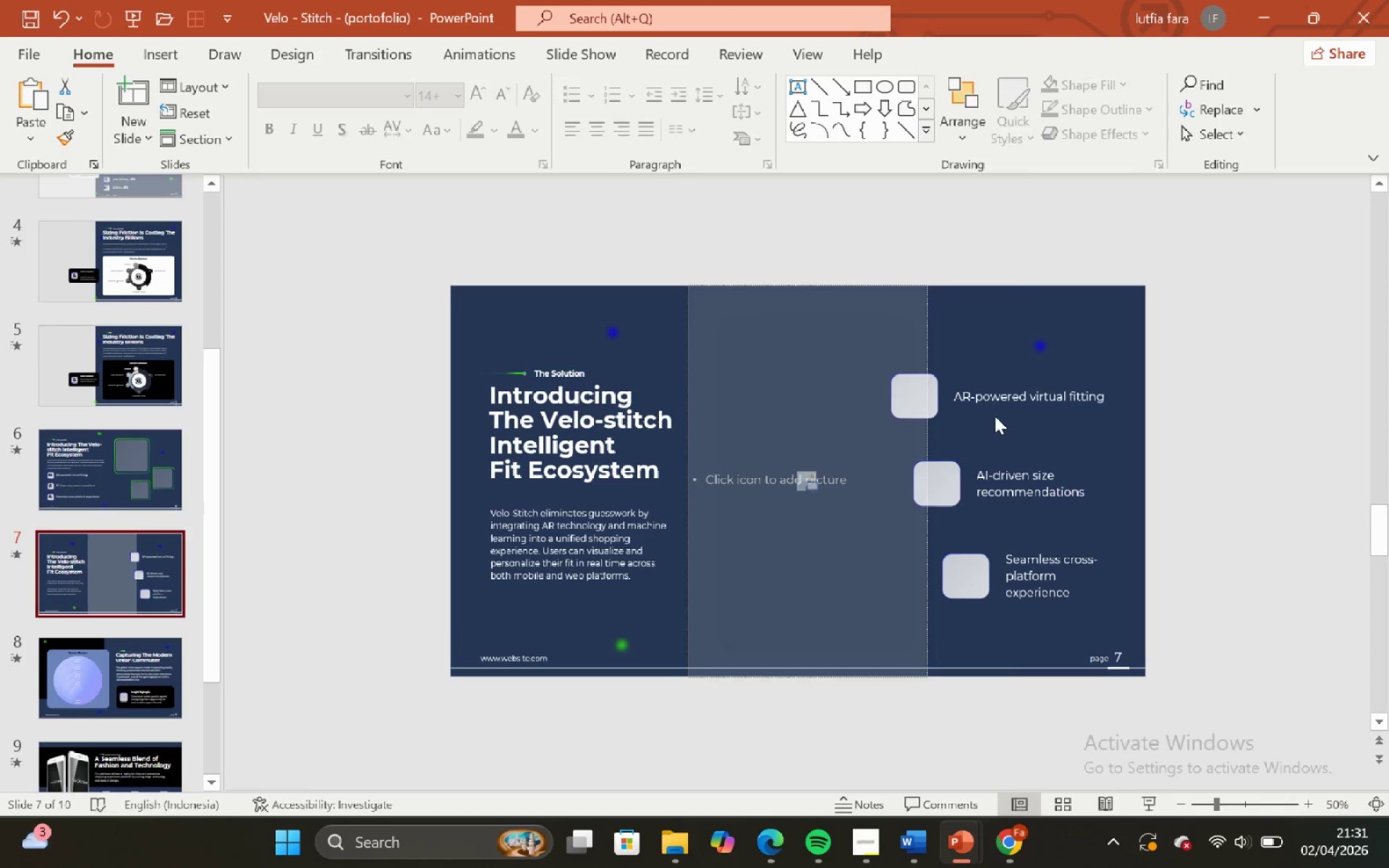 
left_click([1001, 394])
 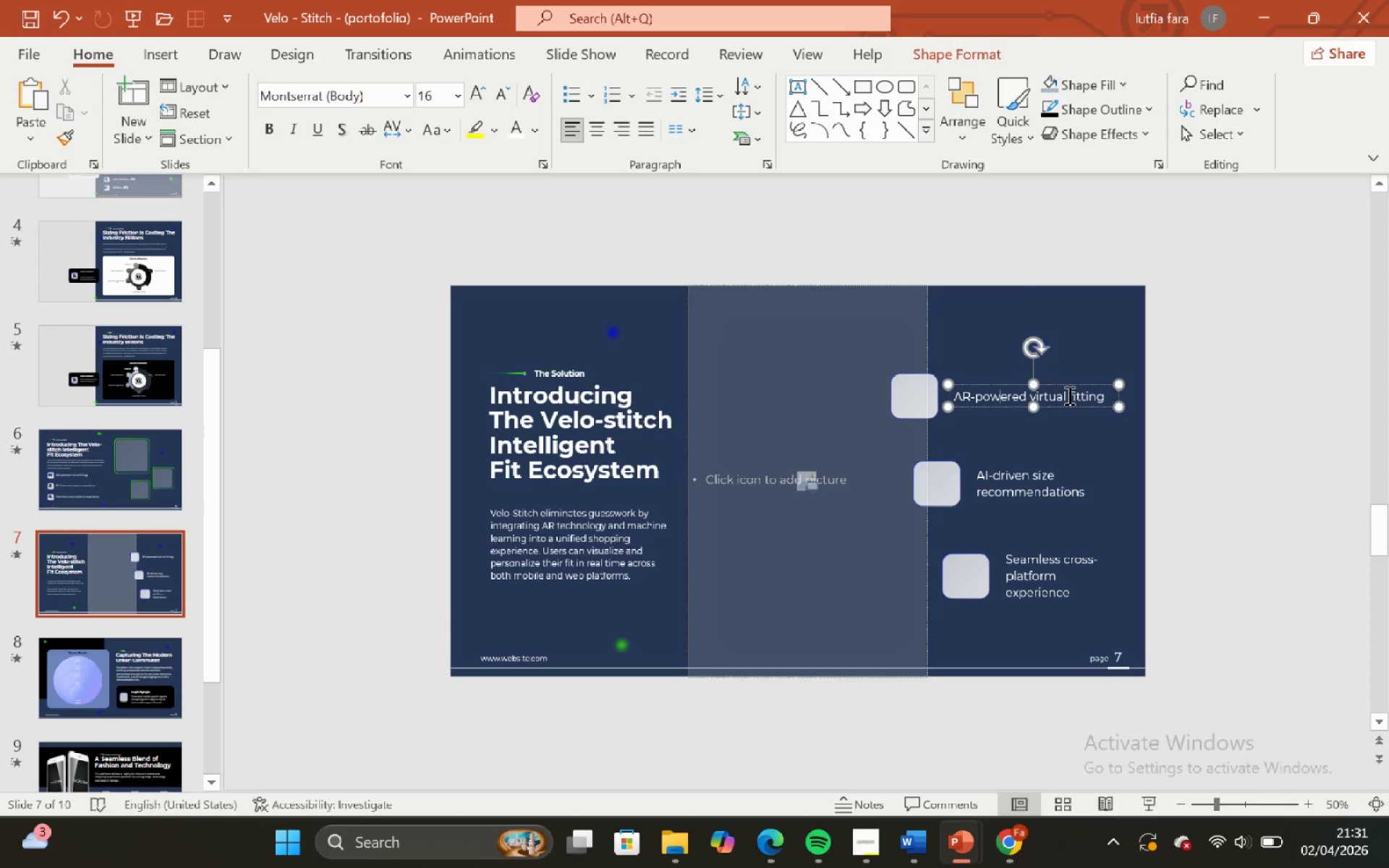 
left_click_drag(start_coordinate=[1068, 395], to_coordinate=[1111, 396])
 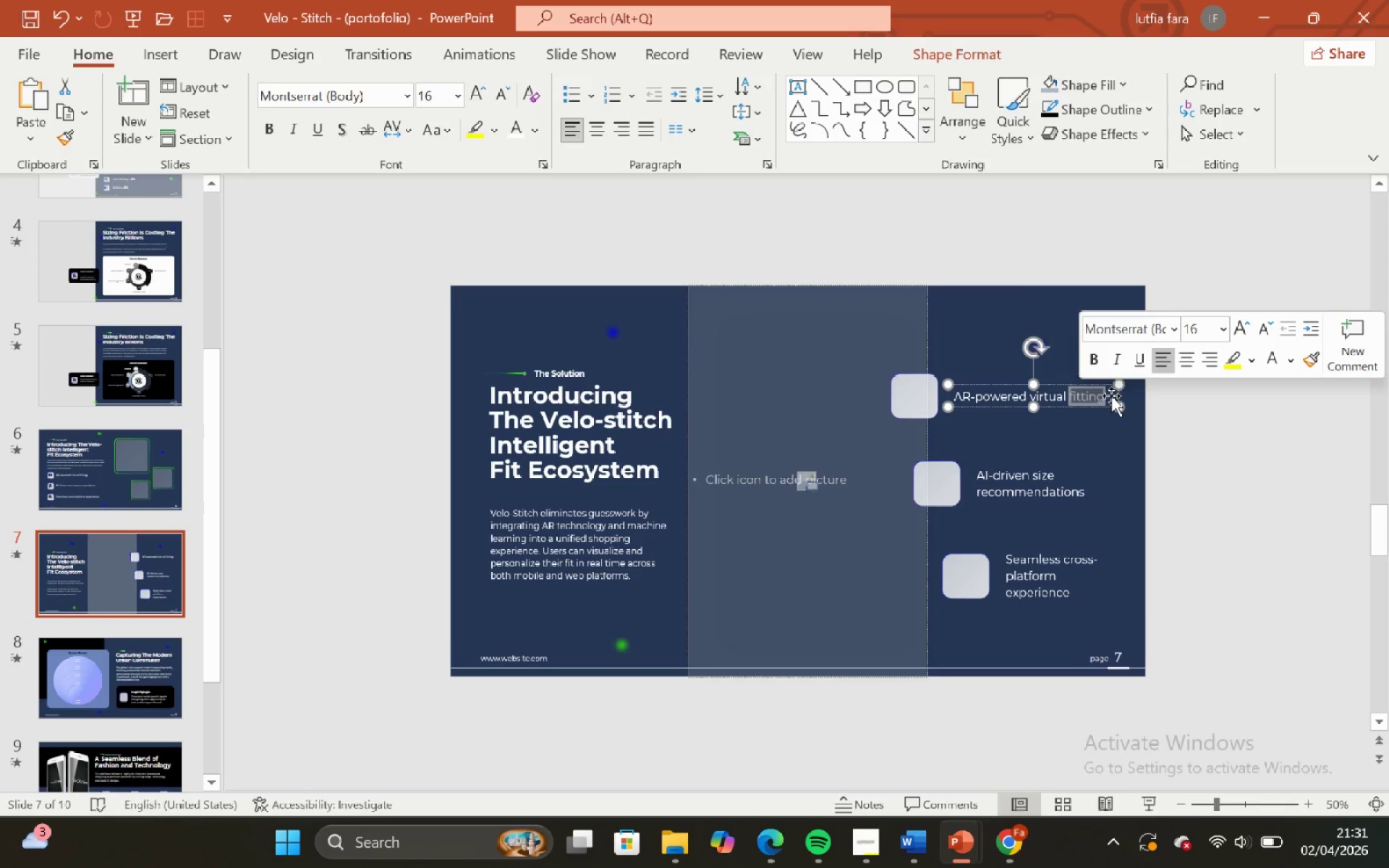 
key(Control+C)
 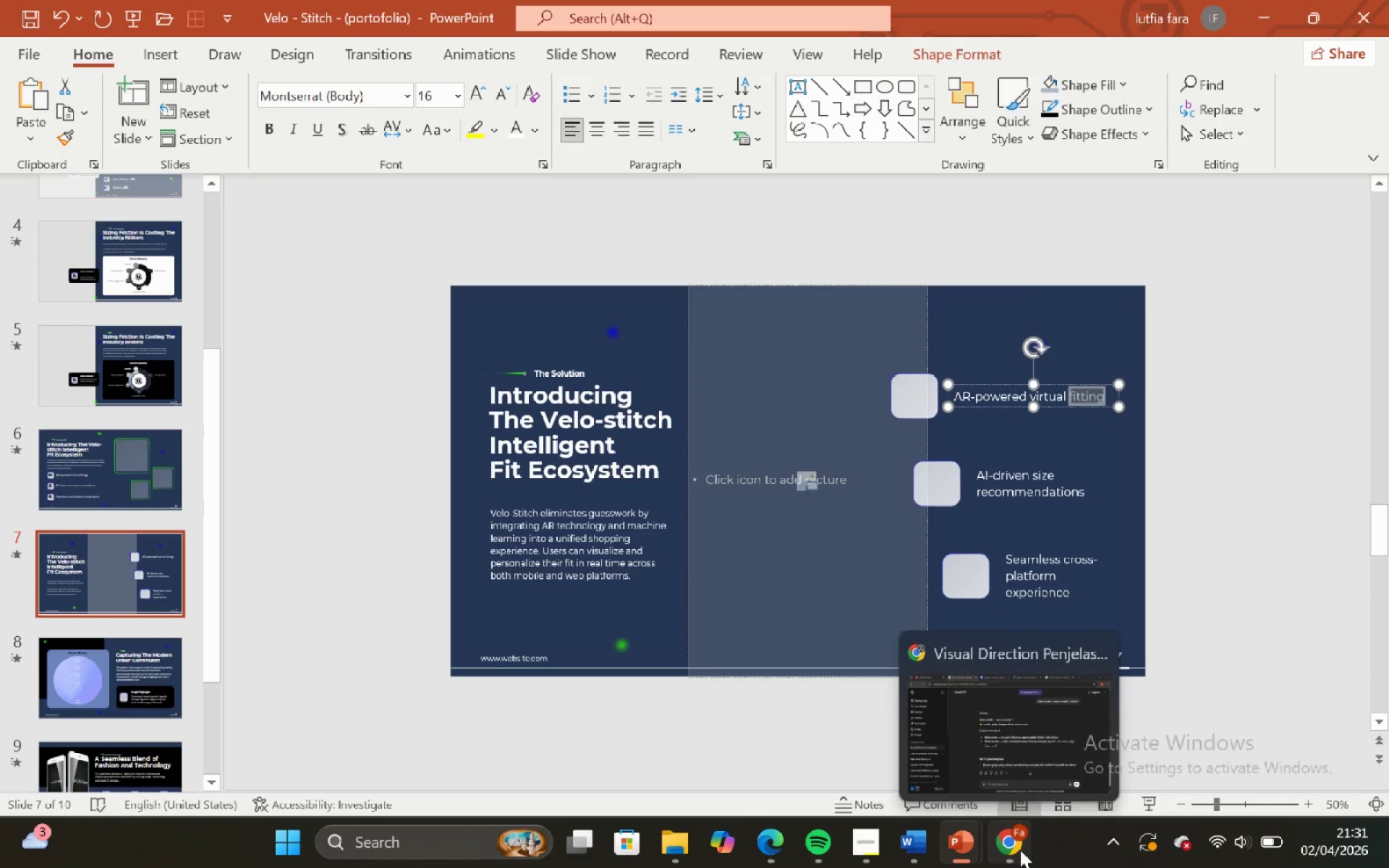 
left_click([986, 726])
 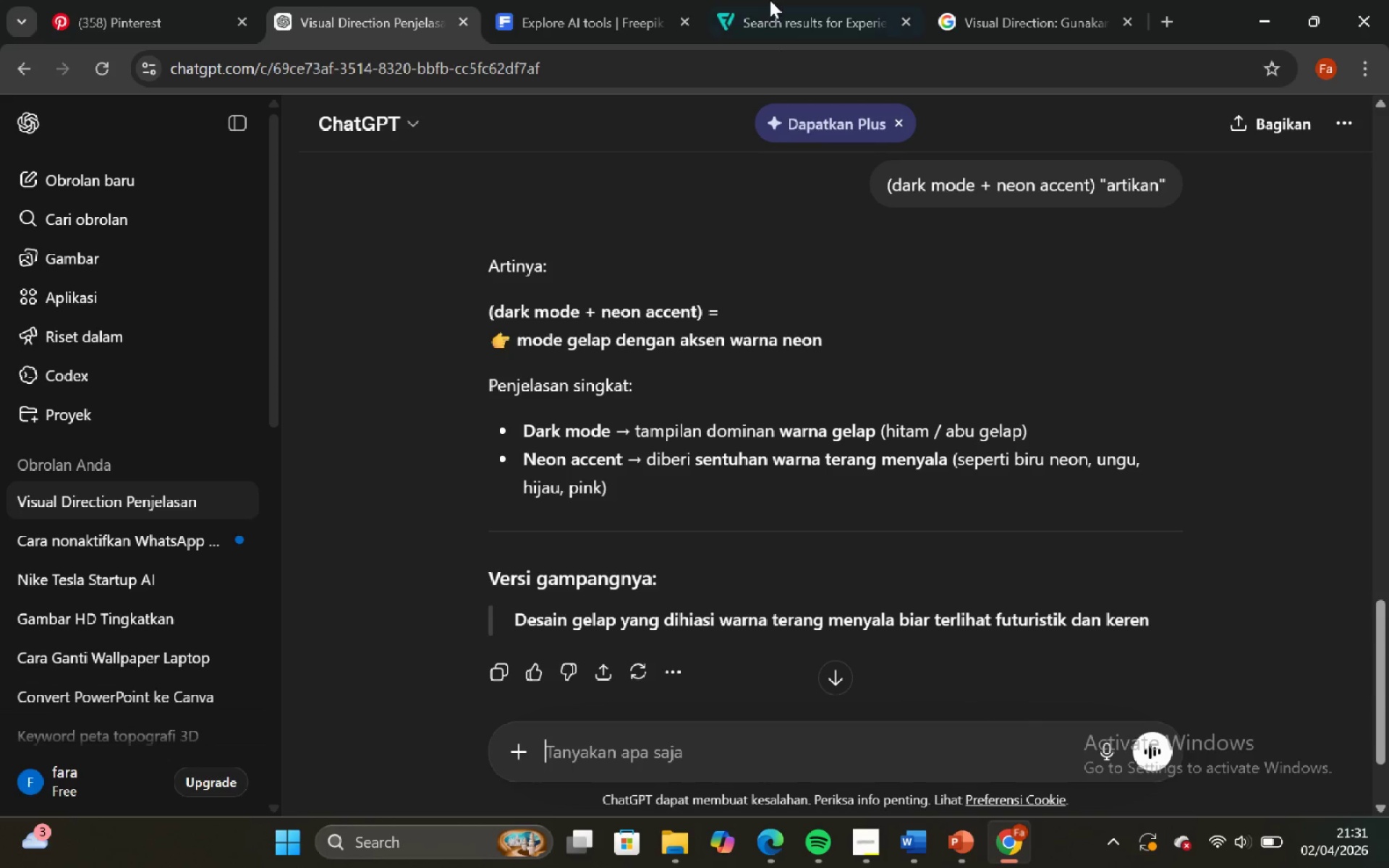 
left_click([765, 0])
 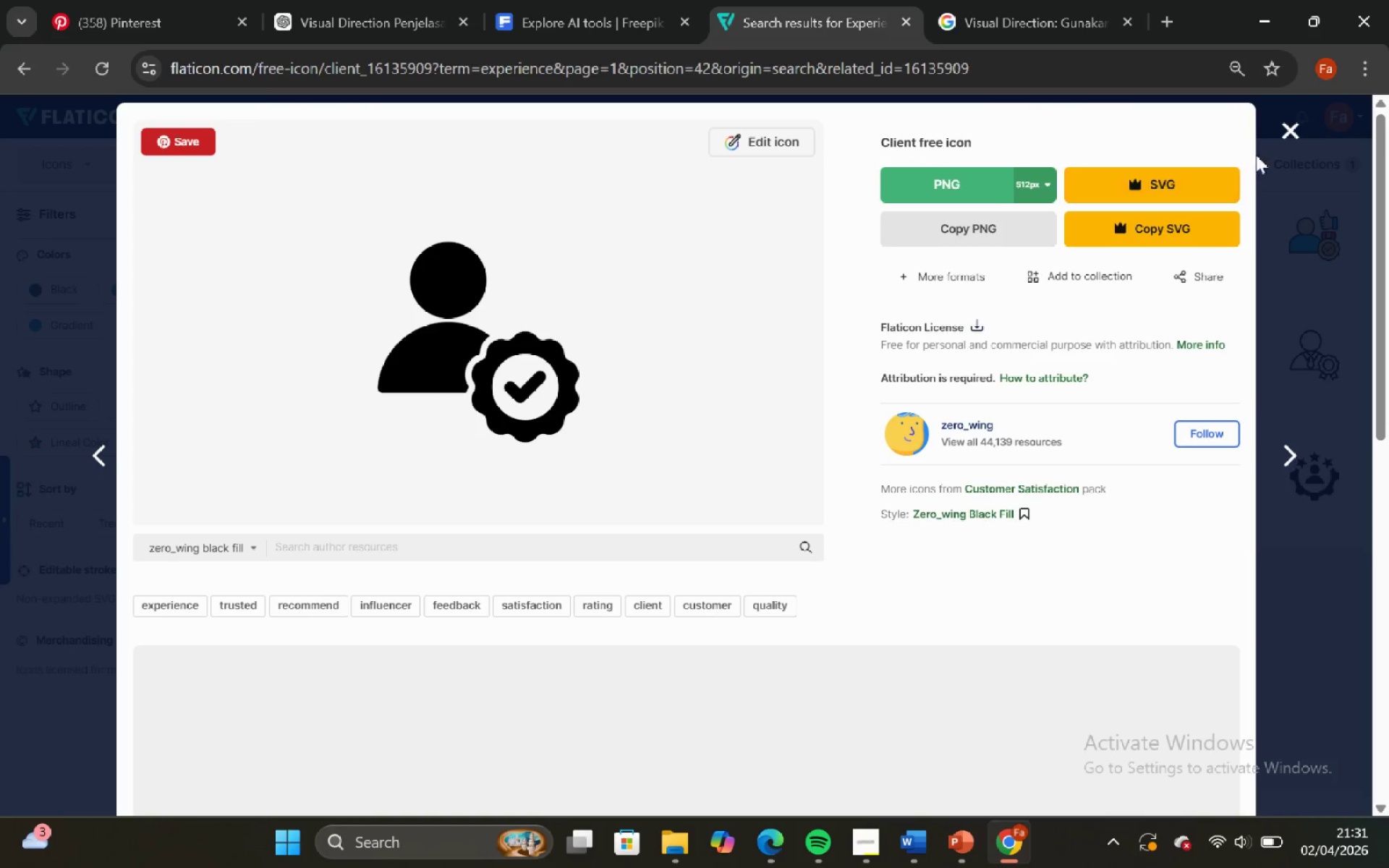 
left_click([1288, 131])
 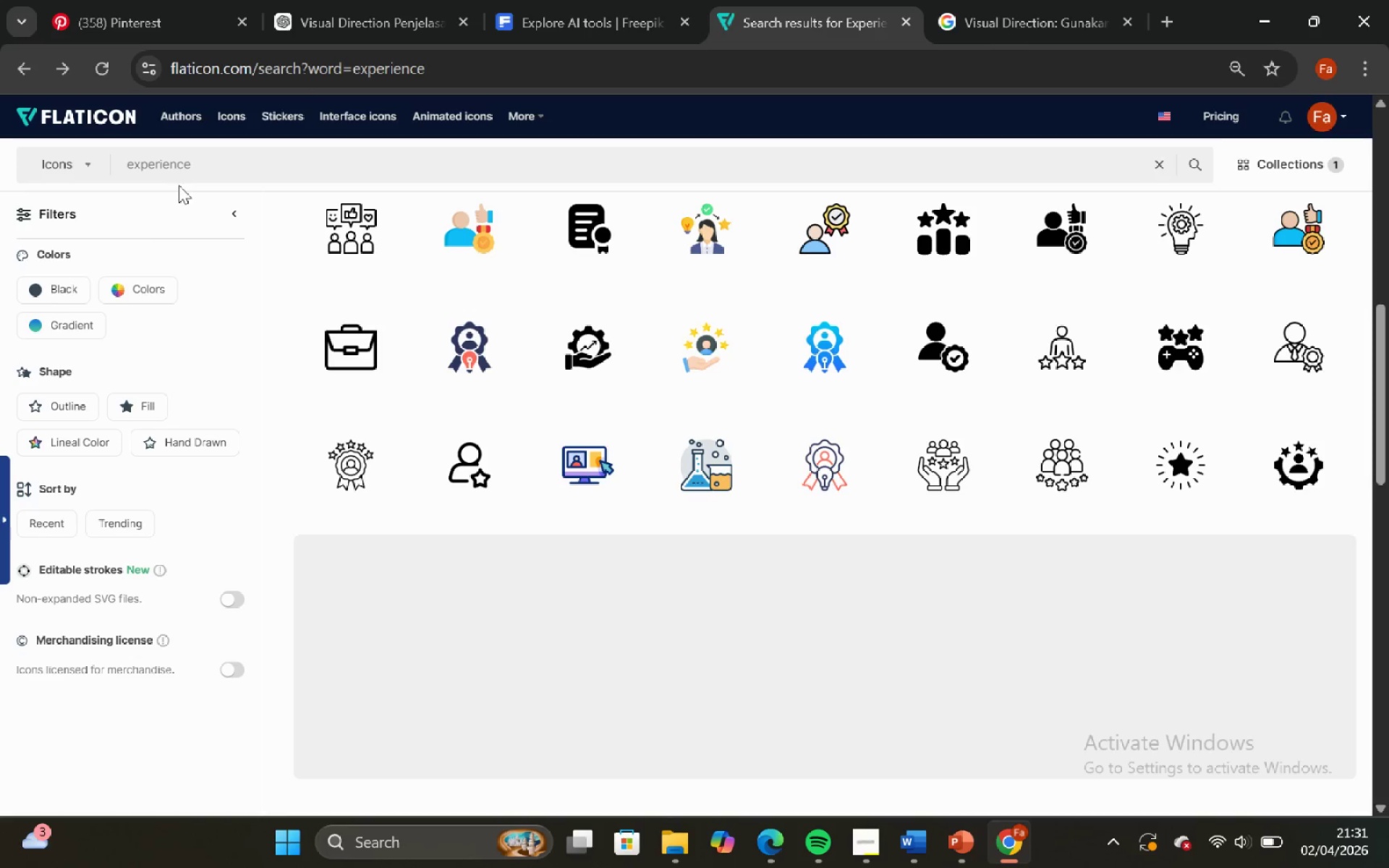 
left_click([176, 171])
 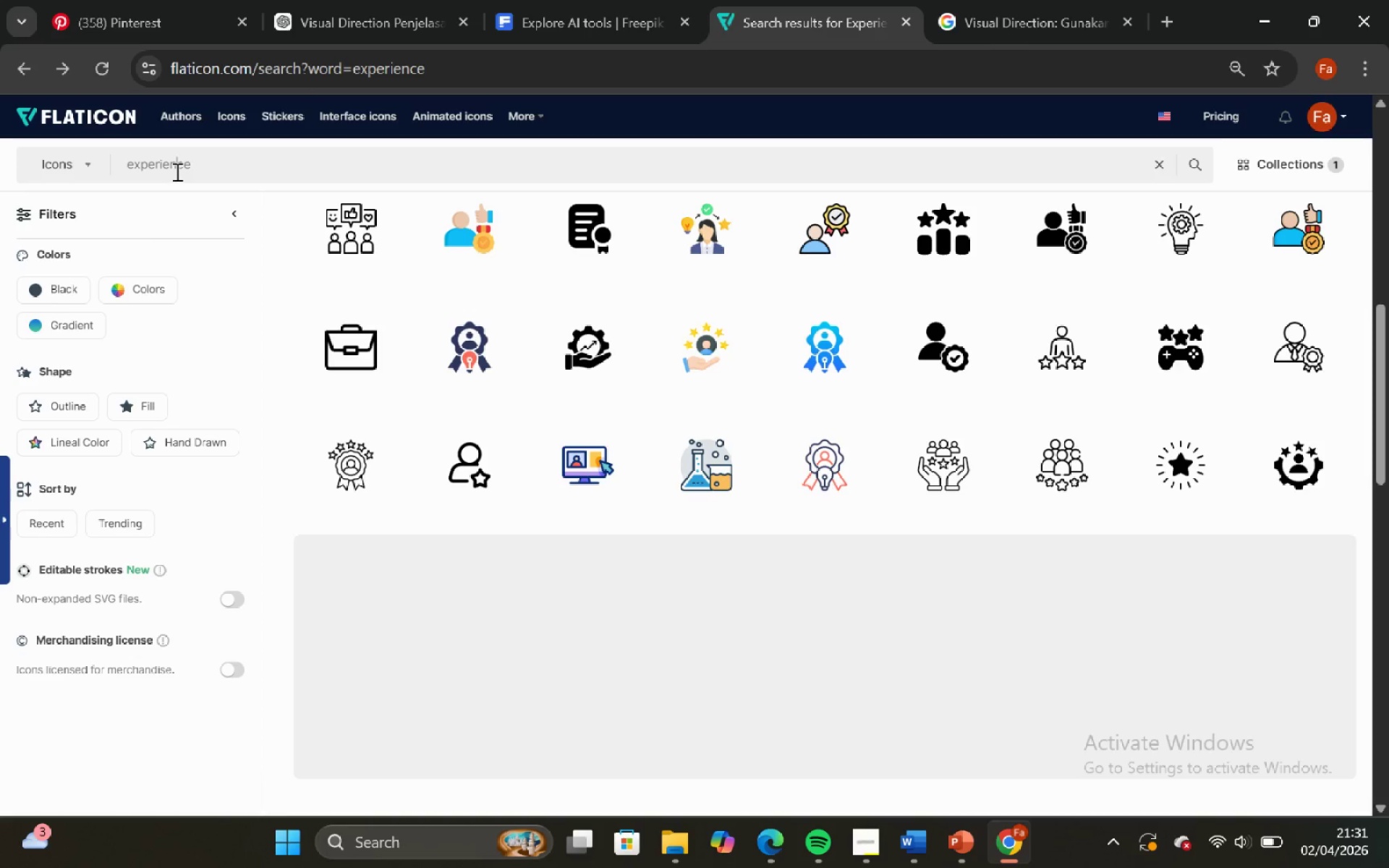 
key(Control+A)
 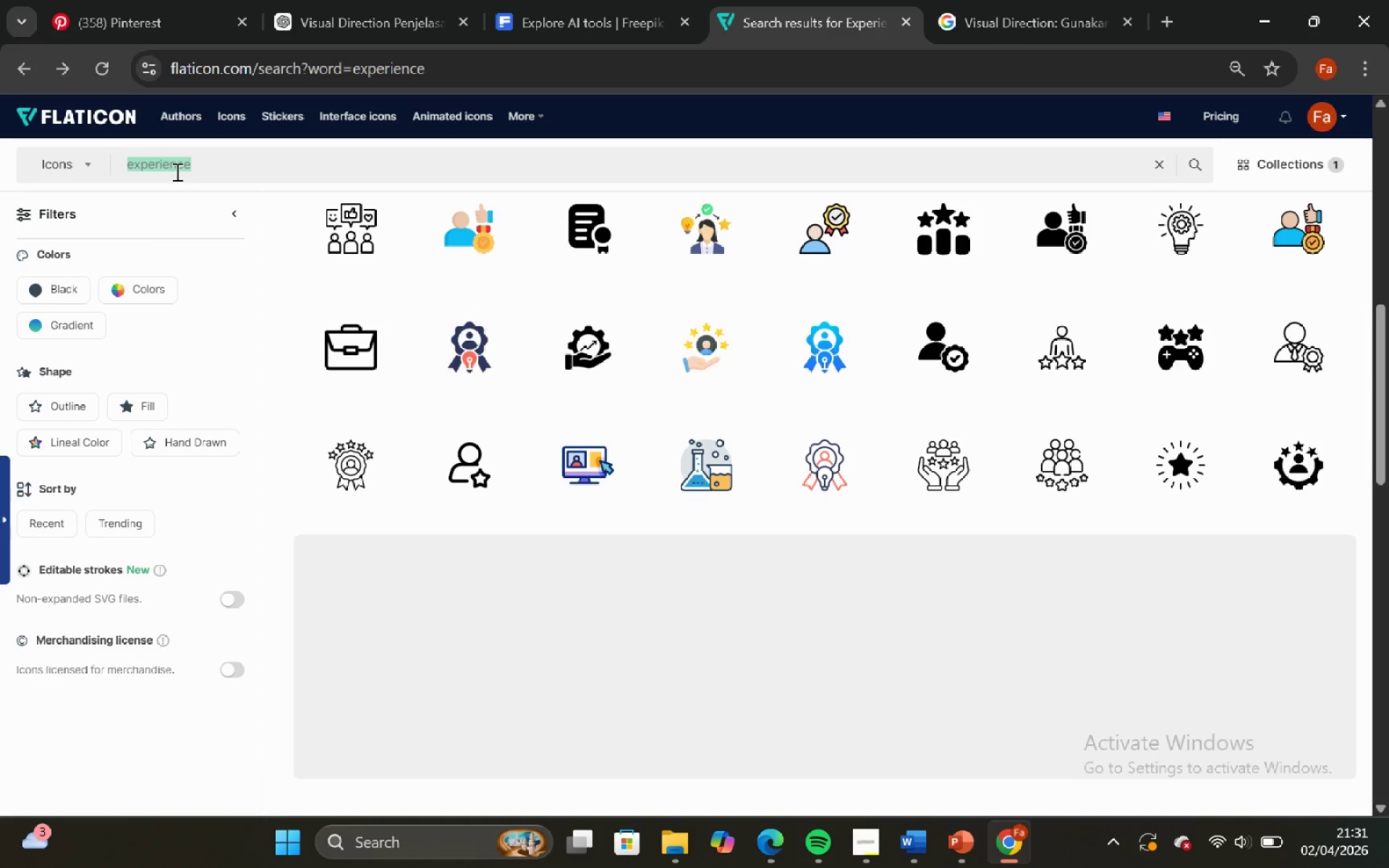 
key(Control+V)
 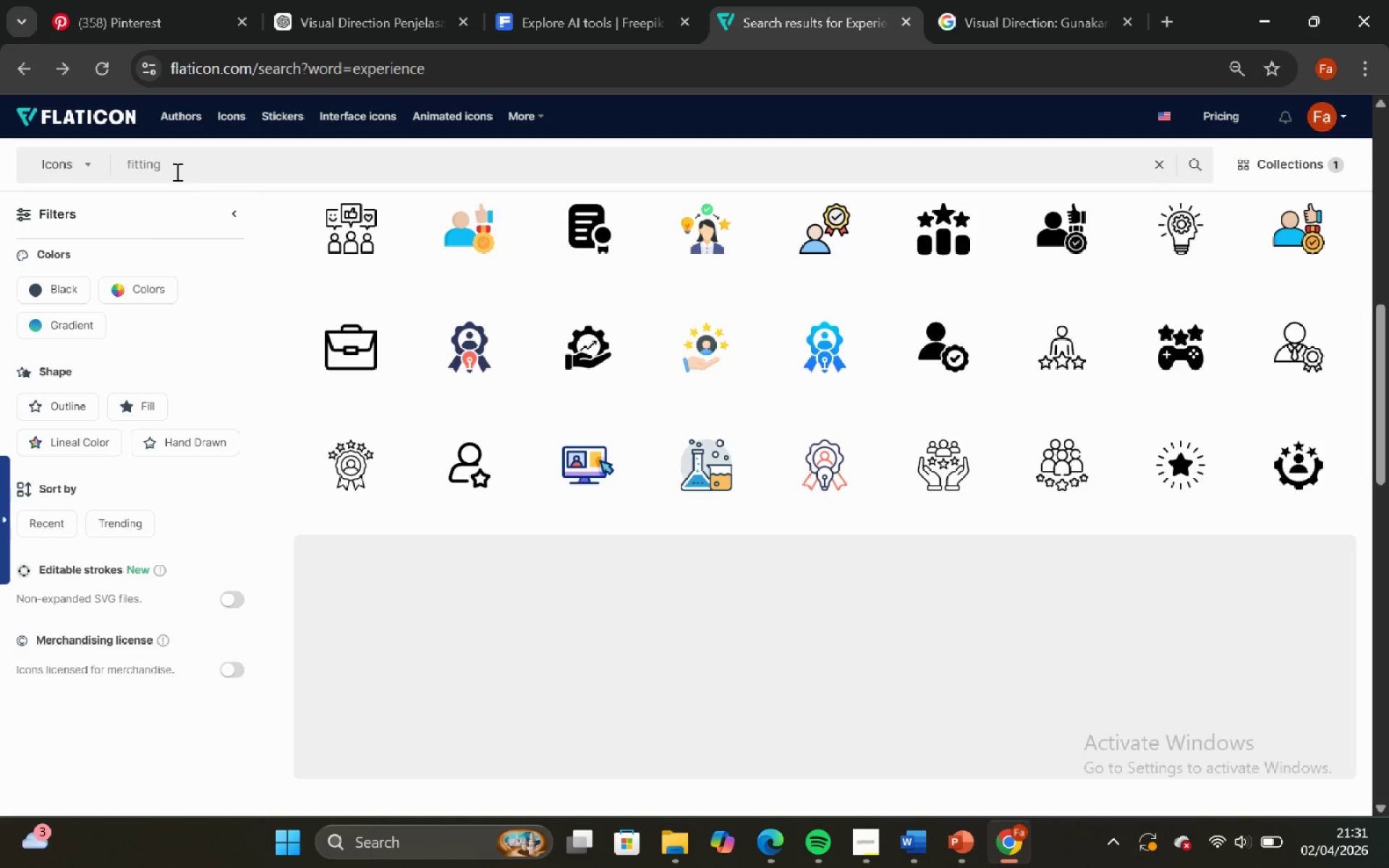 
key(Enter)
 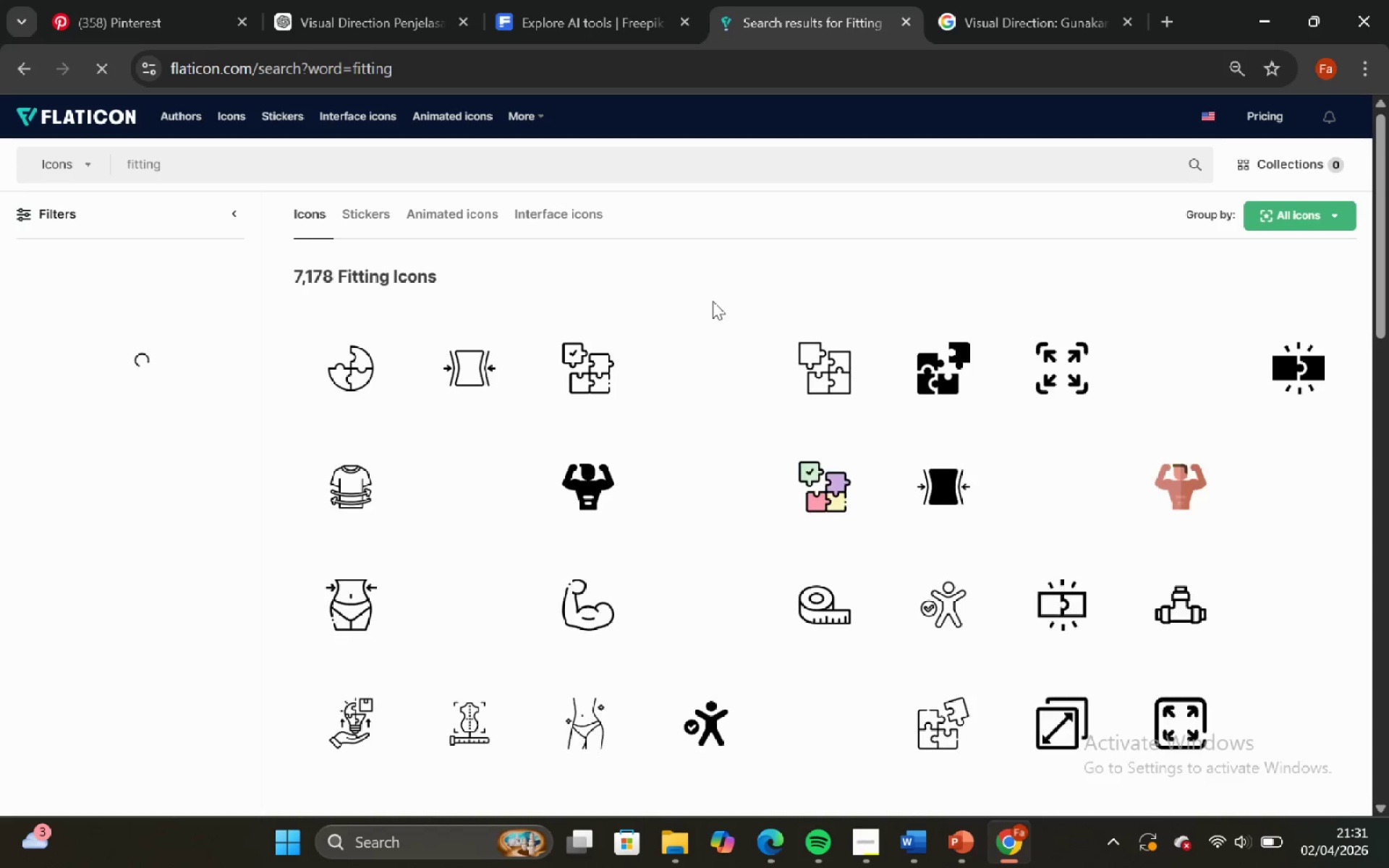 
mouse_move([708, 369])
 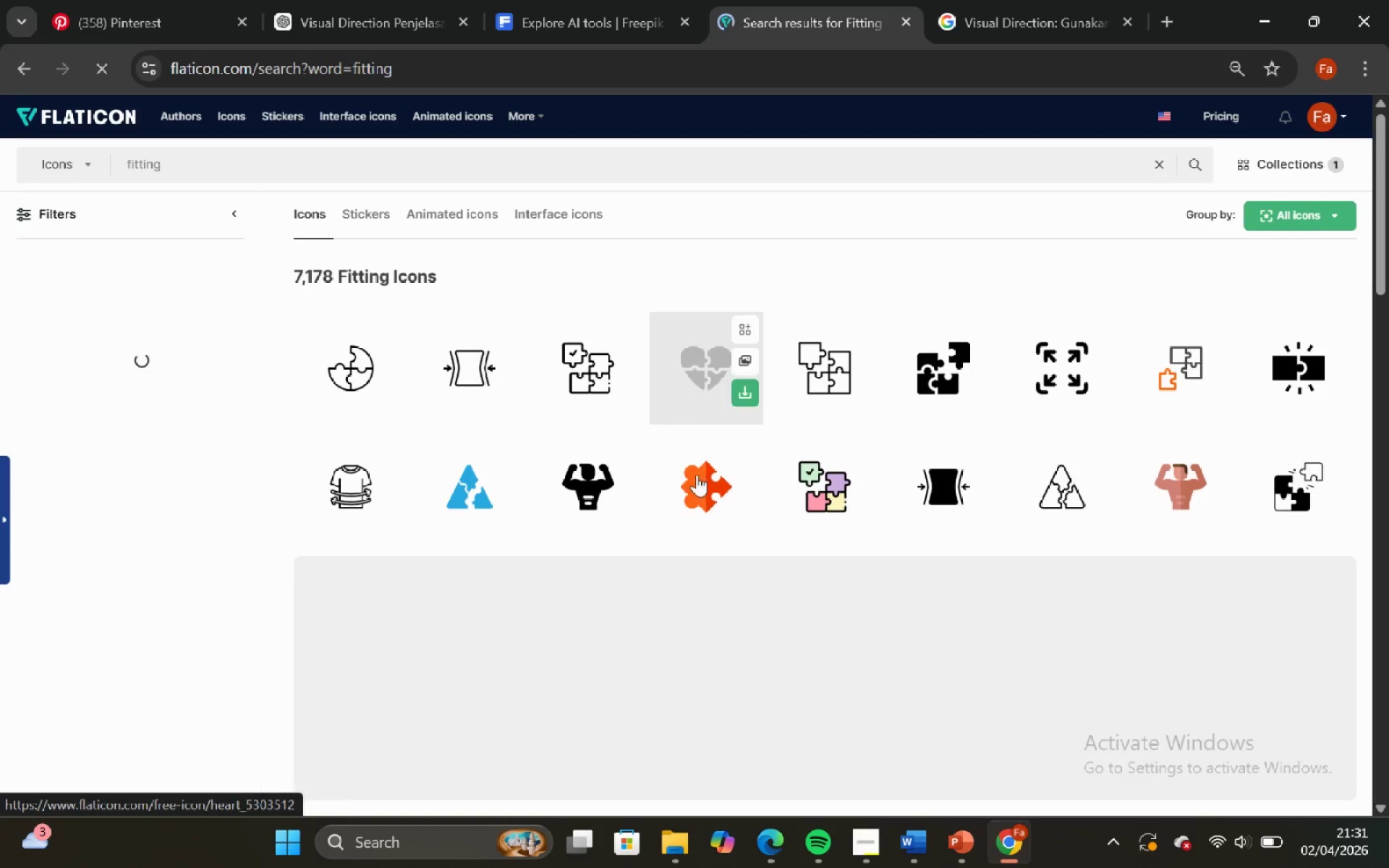 
scroll: coordinate [698, 571], scroll_direction: down, amount: 6.0
 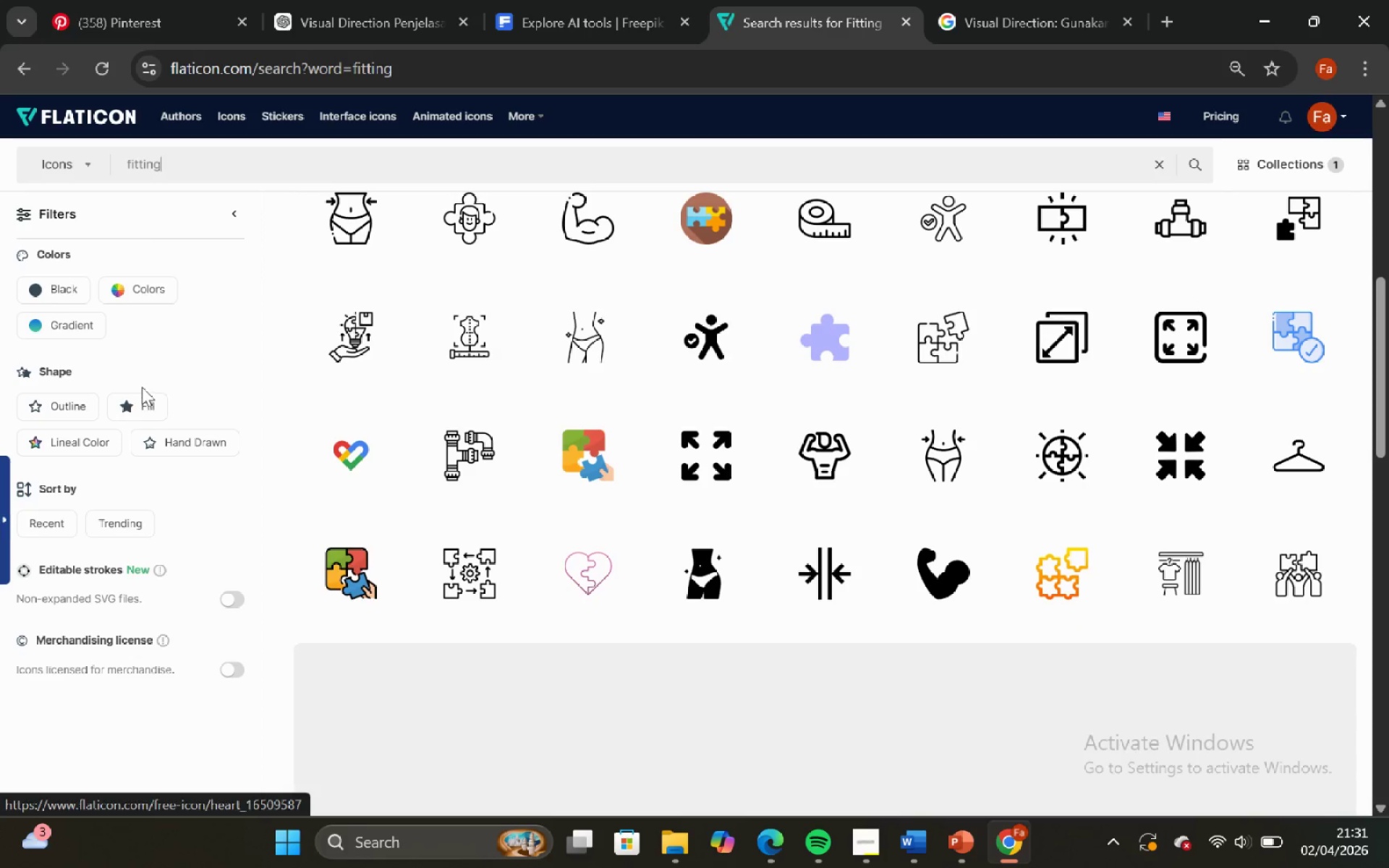 
left_click([129, 404])
 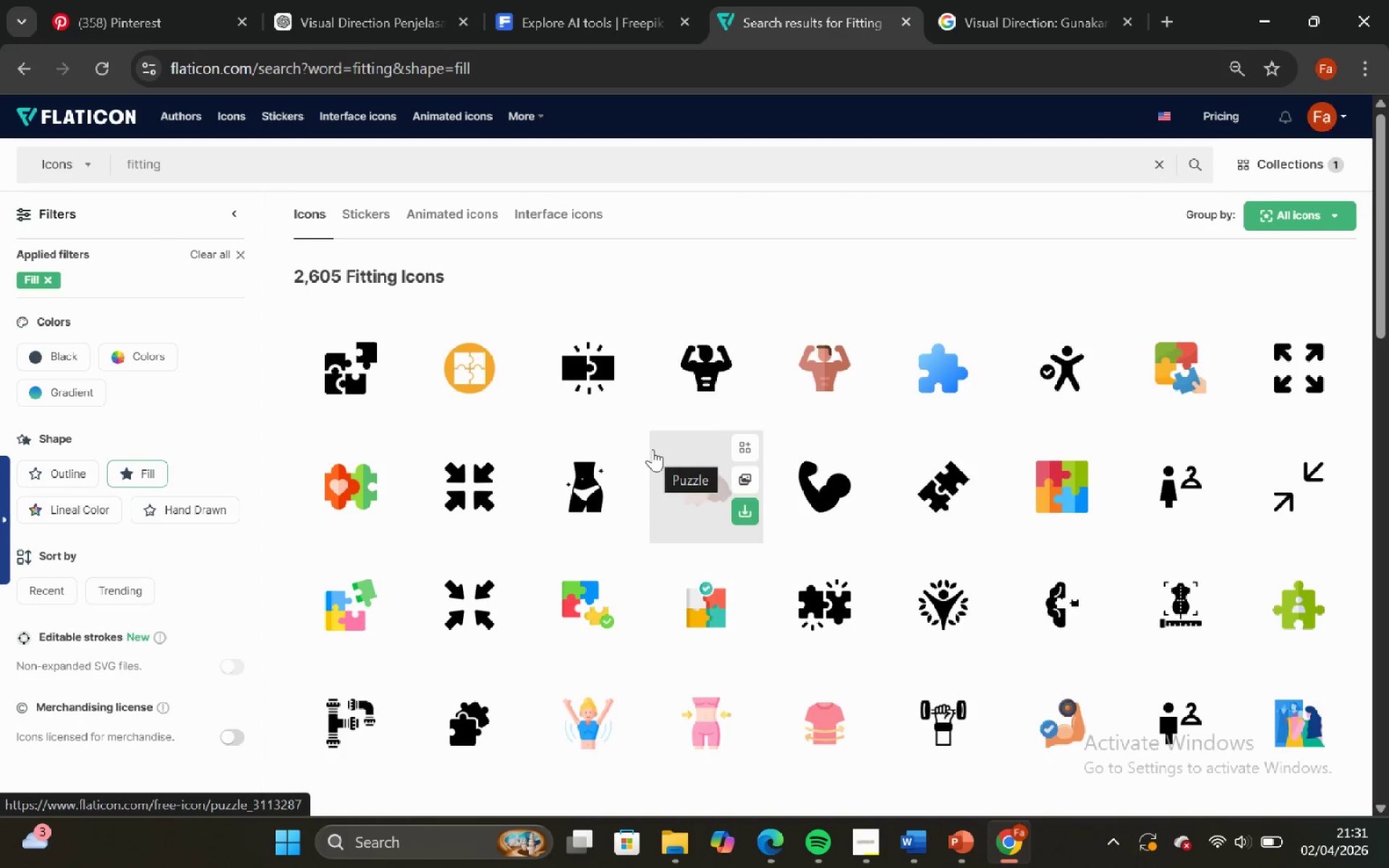 
scroll: coordinate [657, 478], scroll_direction: down, amount: 3.0
 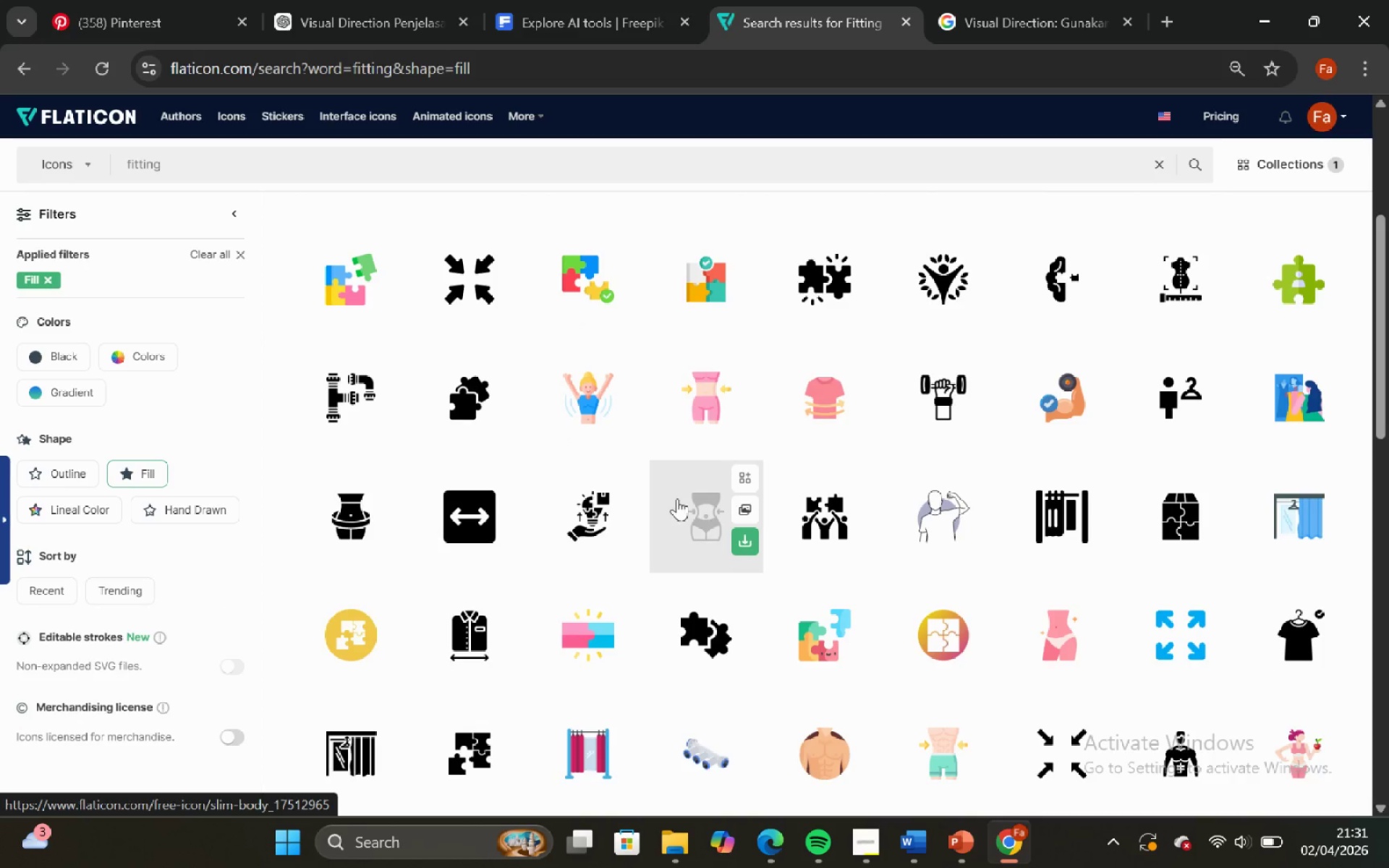 
scroll: coordinate [681, 495], scroll_direction: up, amount: 1.0
 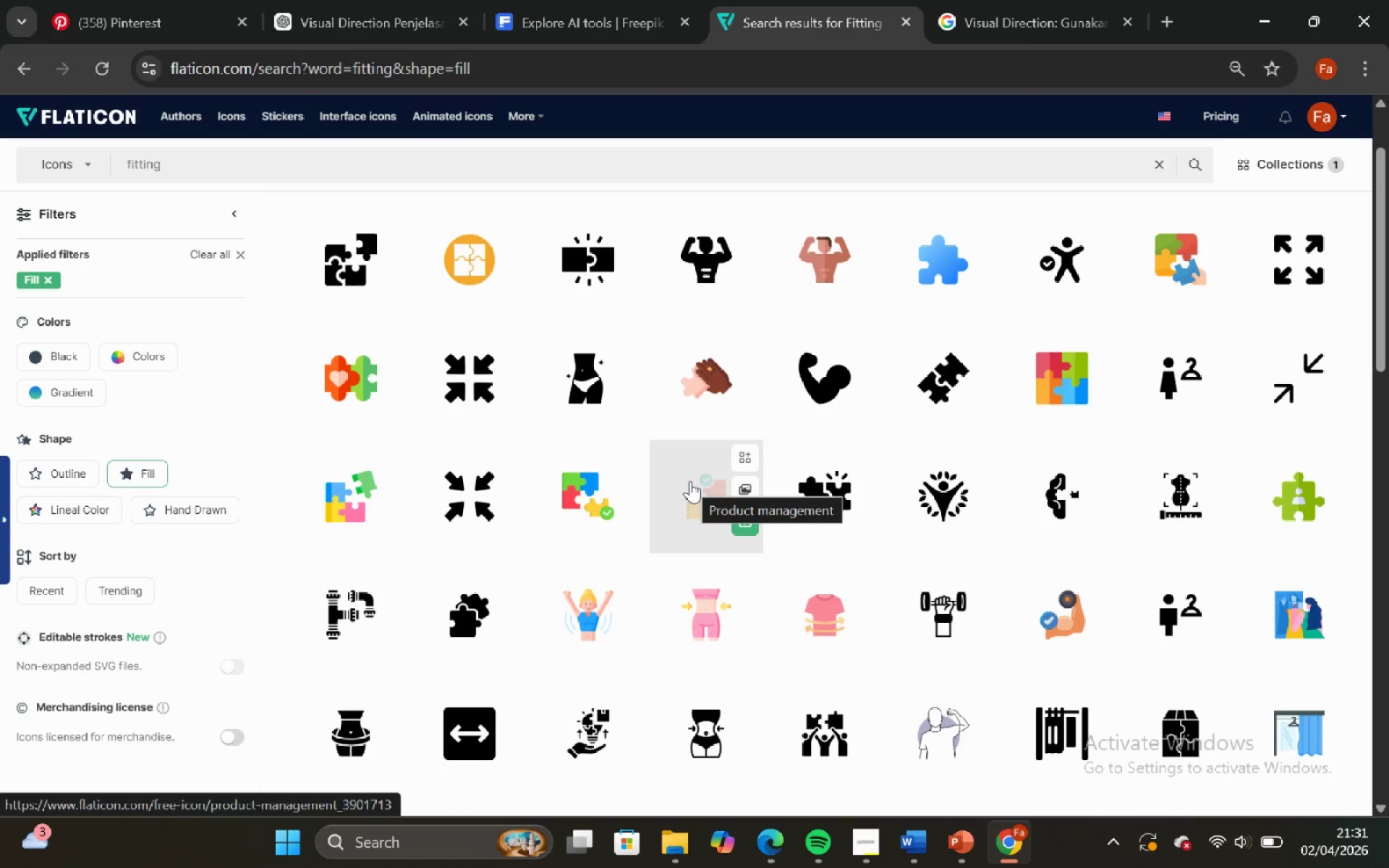 
scroll: coordinate [690, 481], scroll_direction: none, amount: 0.0
 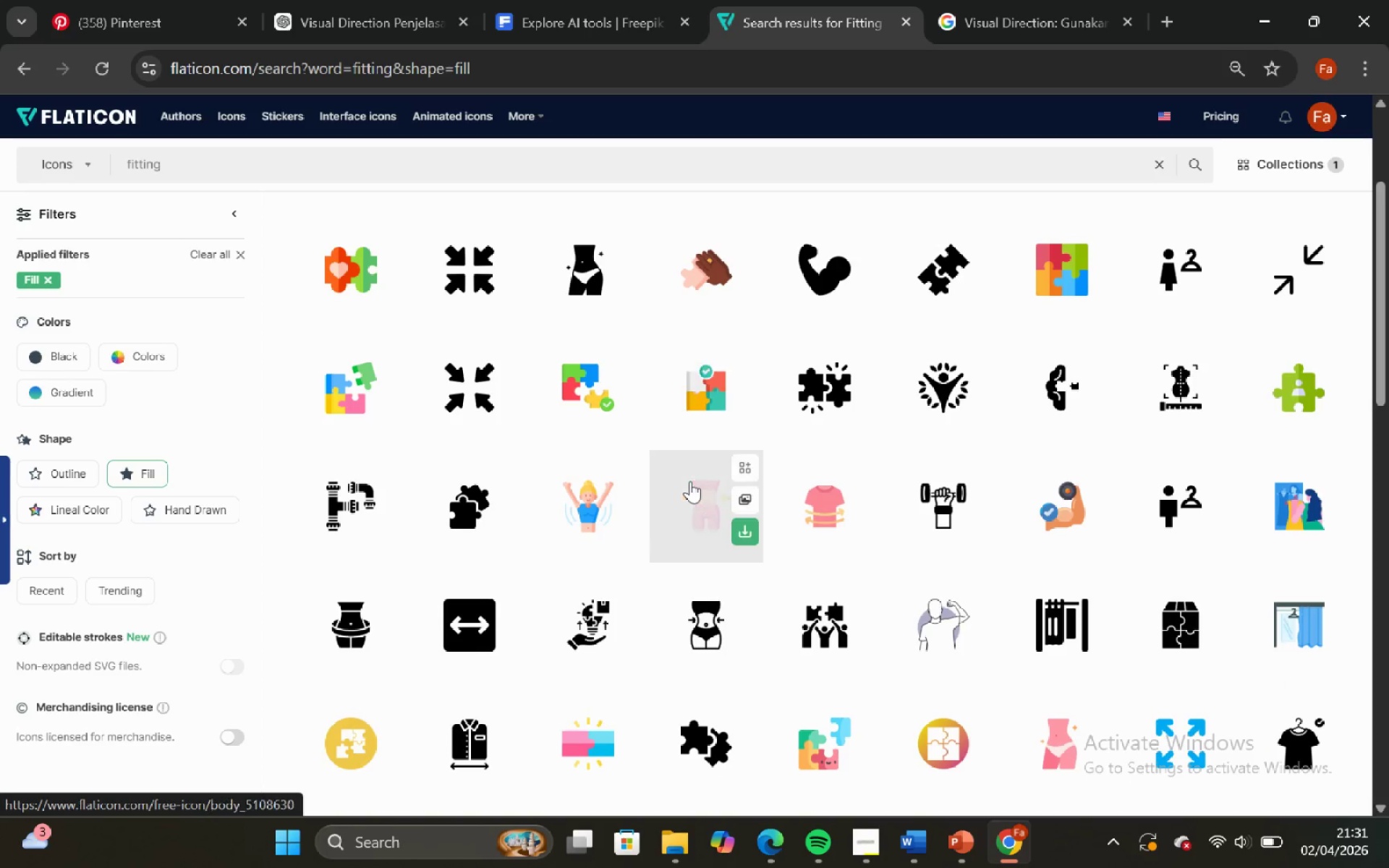 
scroll: coordinate [691, 485], scroll_direction: down, amount: 8.0
 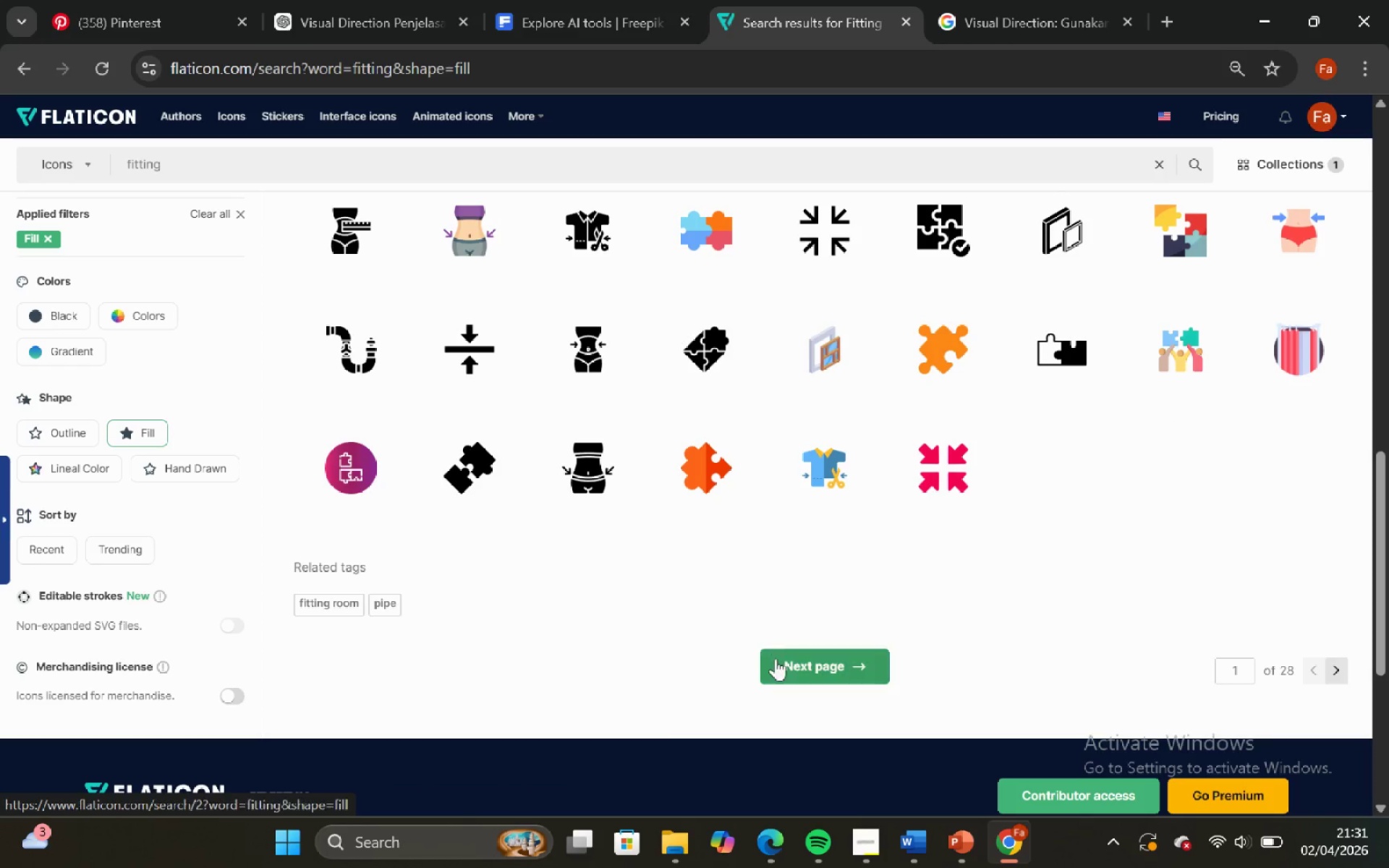 
left_click([786, 669])
 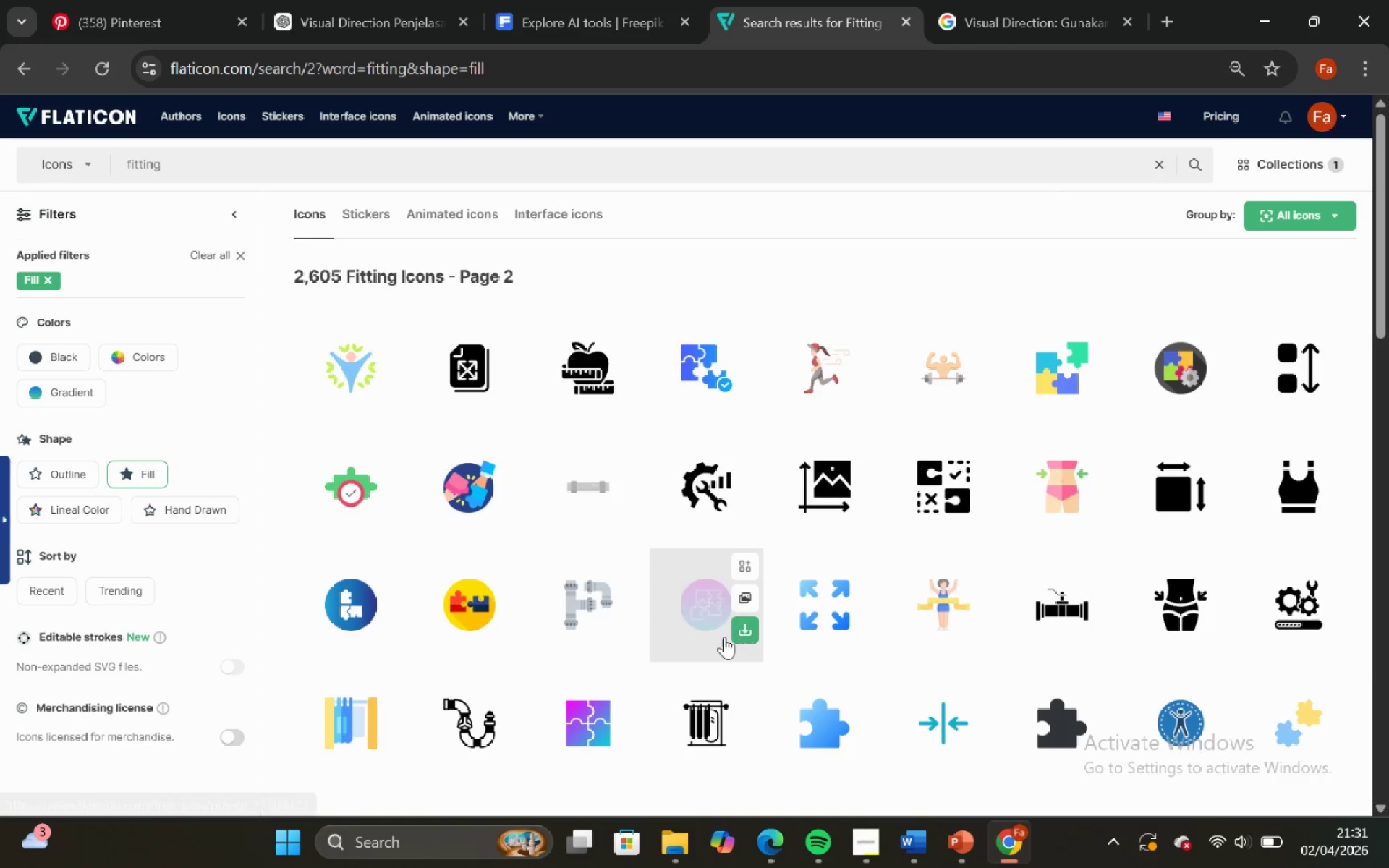 
scroll: coordinate [738, 592], scroll_direction: down, amount: 8.0
 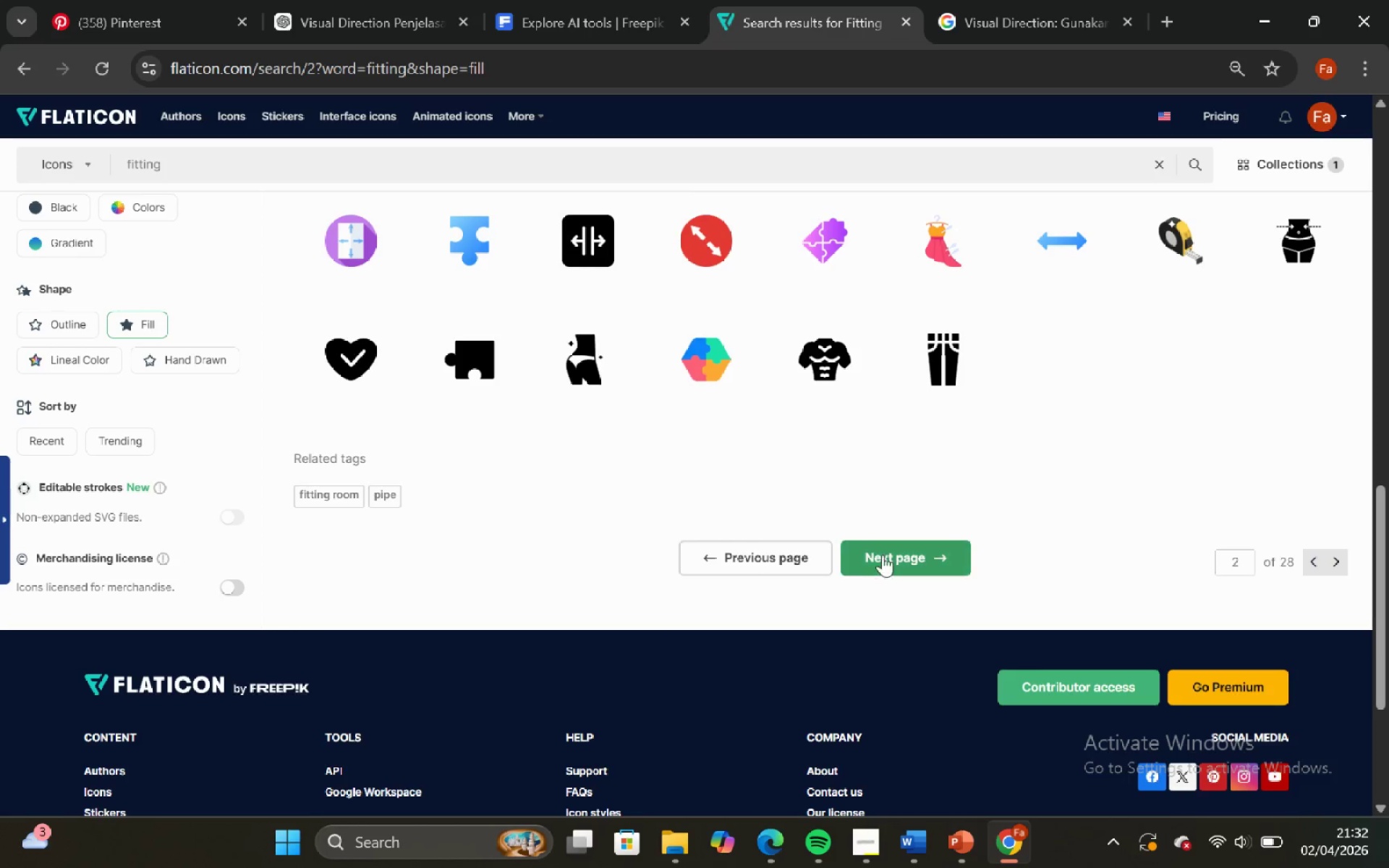 
left_click([888, 554])
 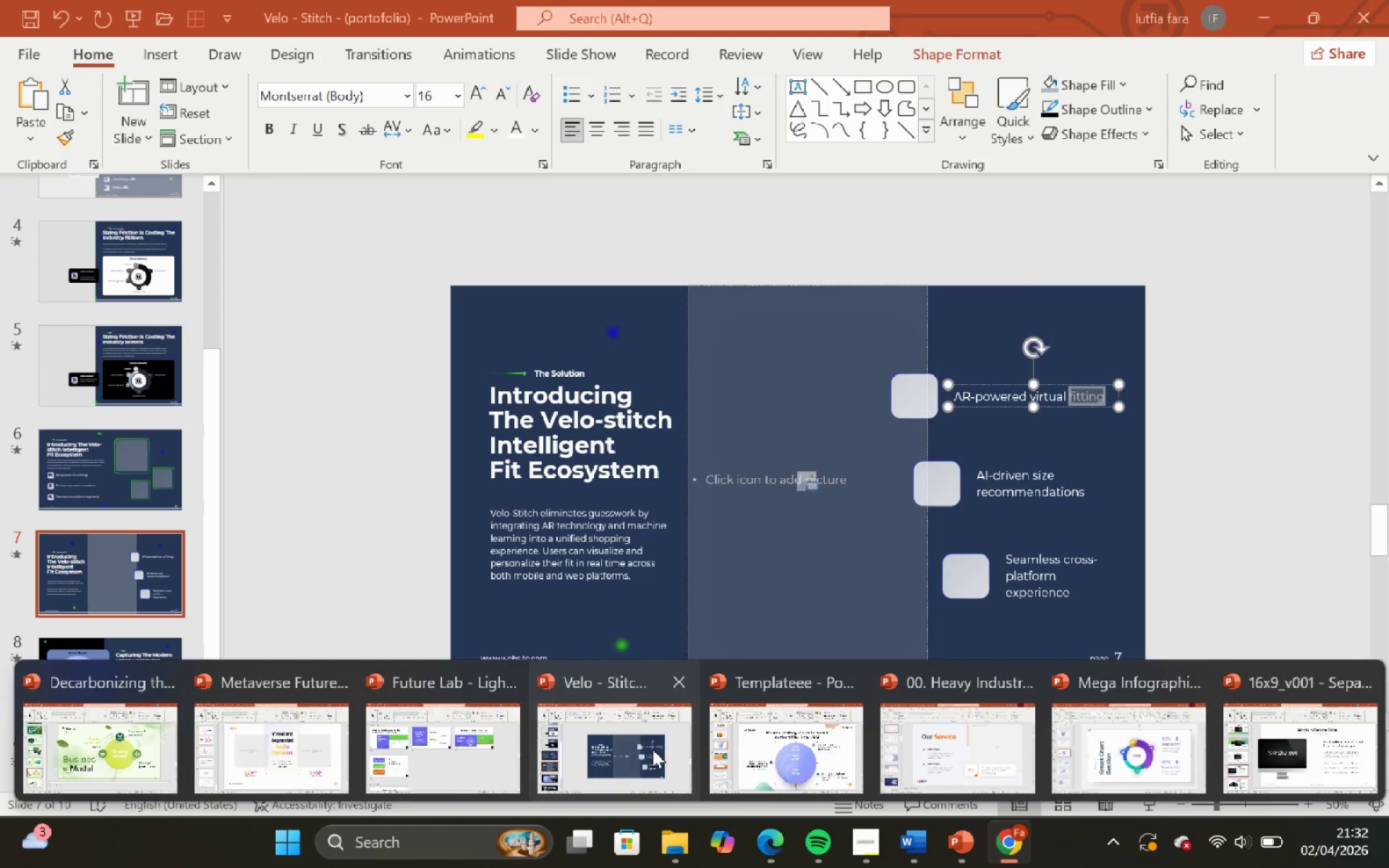 
left_click([1158, 467])
 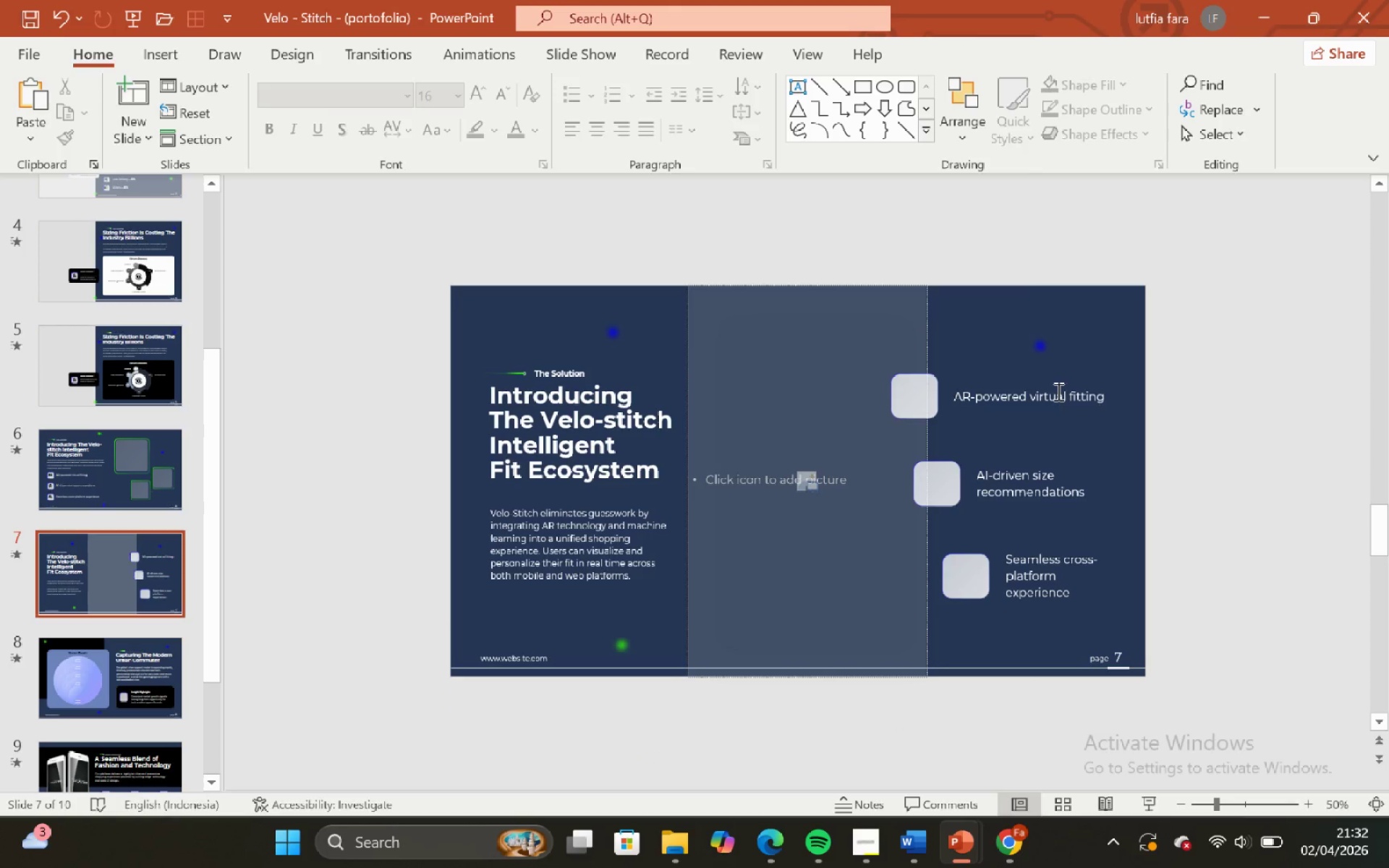 
left_click([1056, 391])
 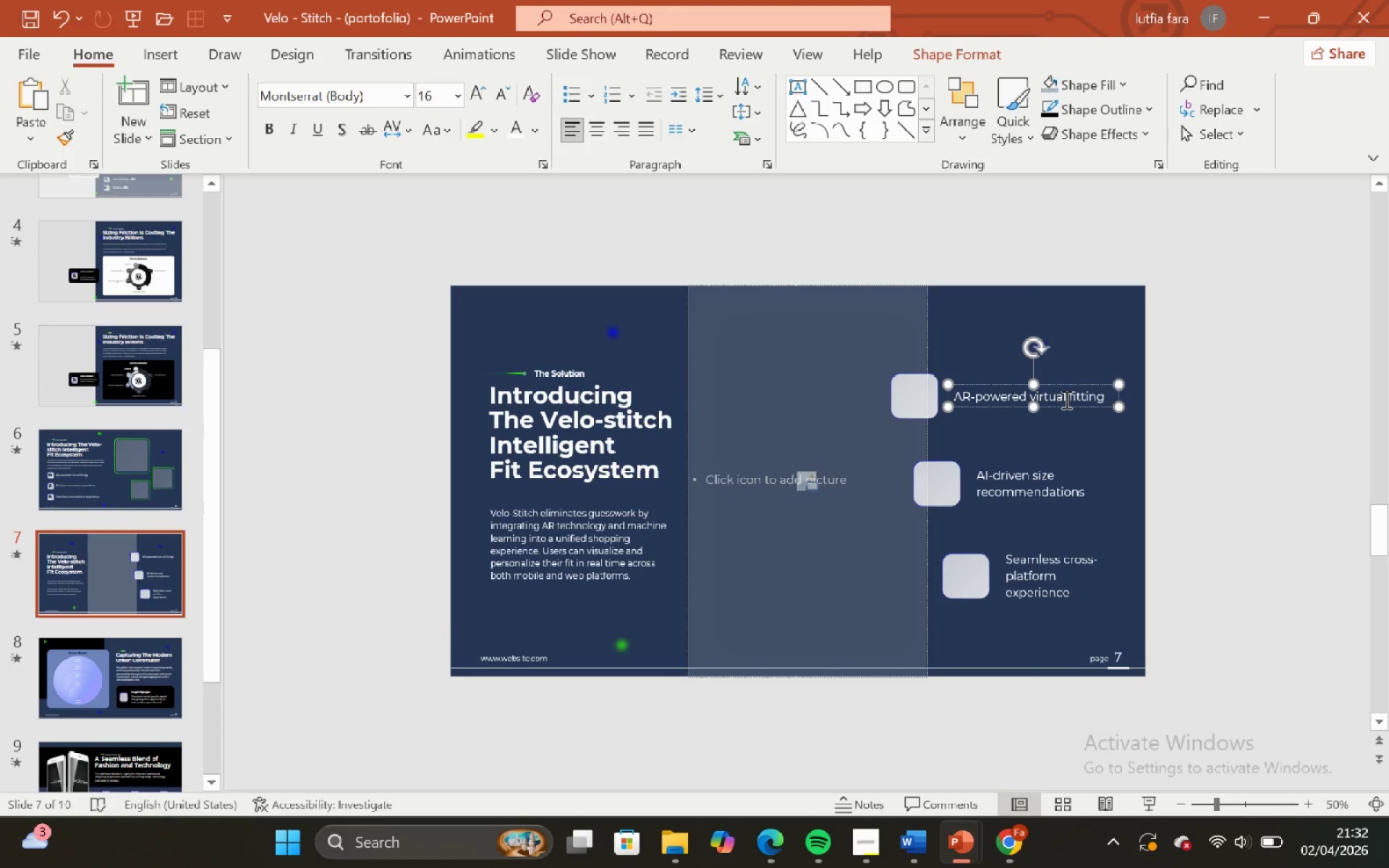 
left_click_drag(start_coordinate=[1064, 399], to_coordinate=[1033, 399])
 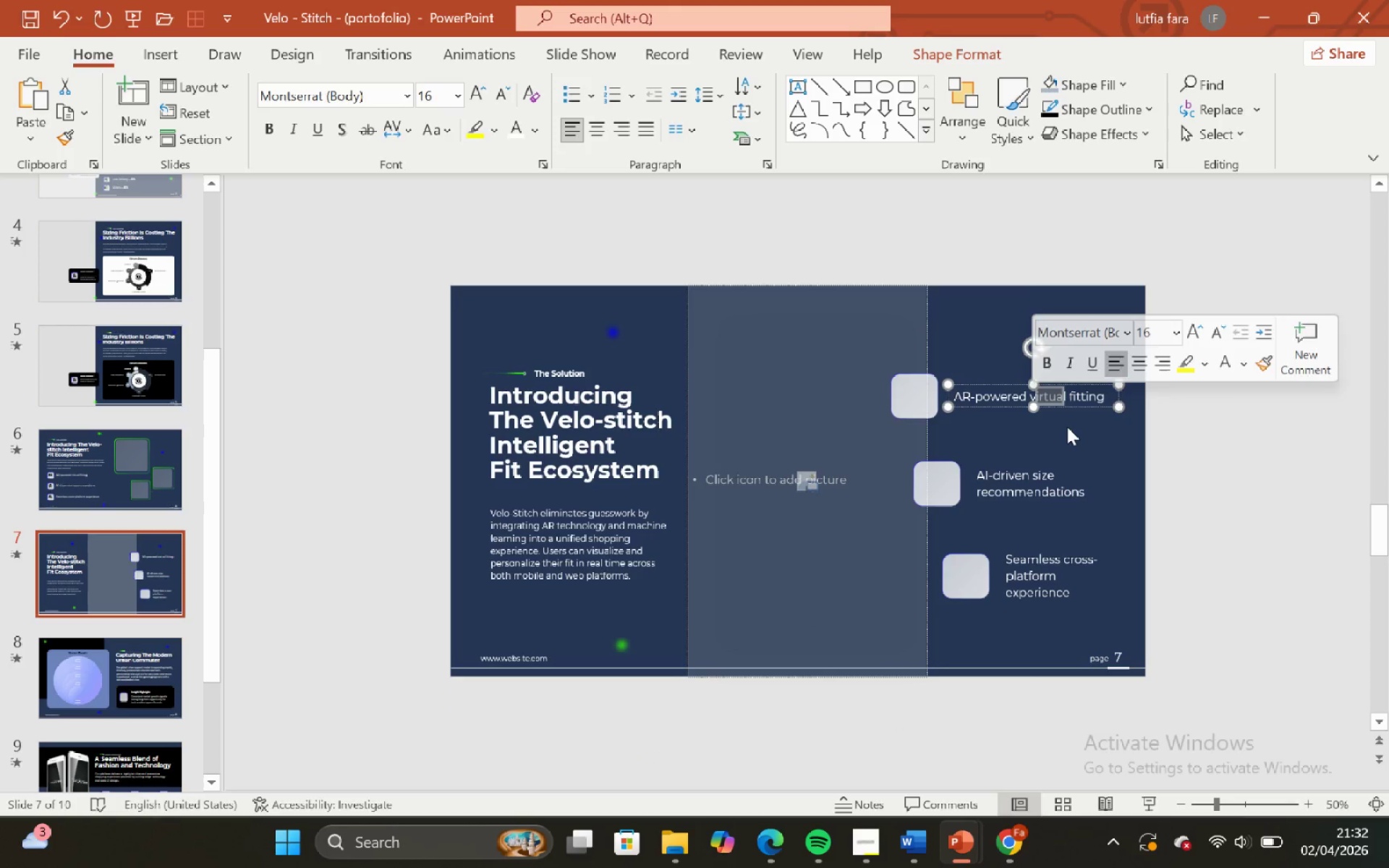 
left_click([1067, 427])
 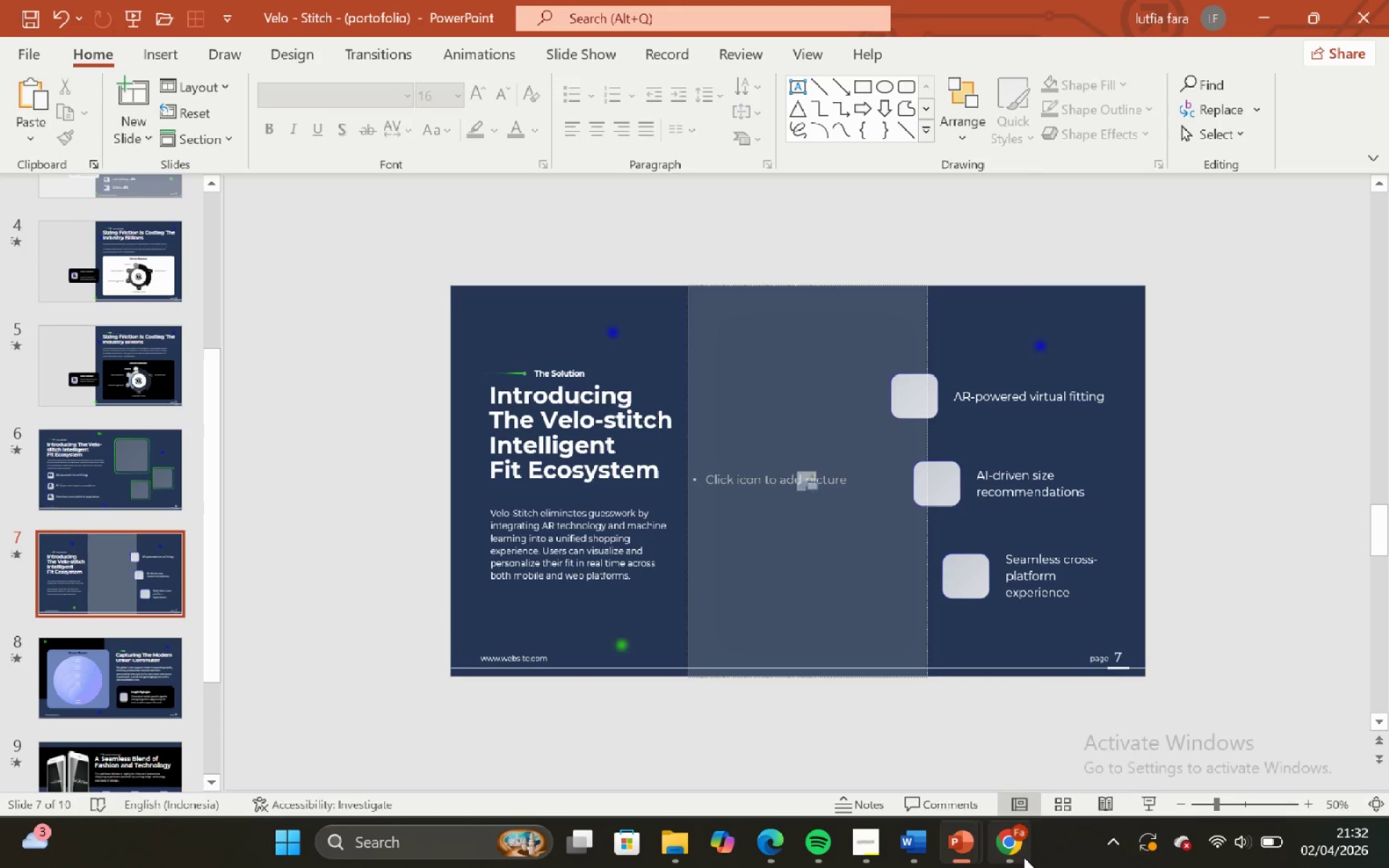 
left_click([941, 712])
 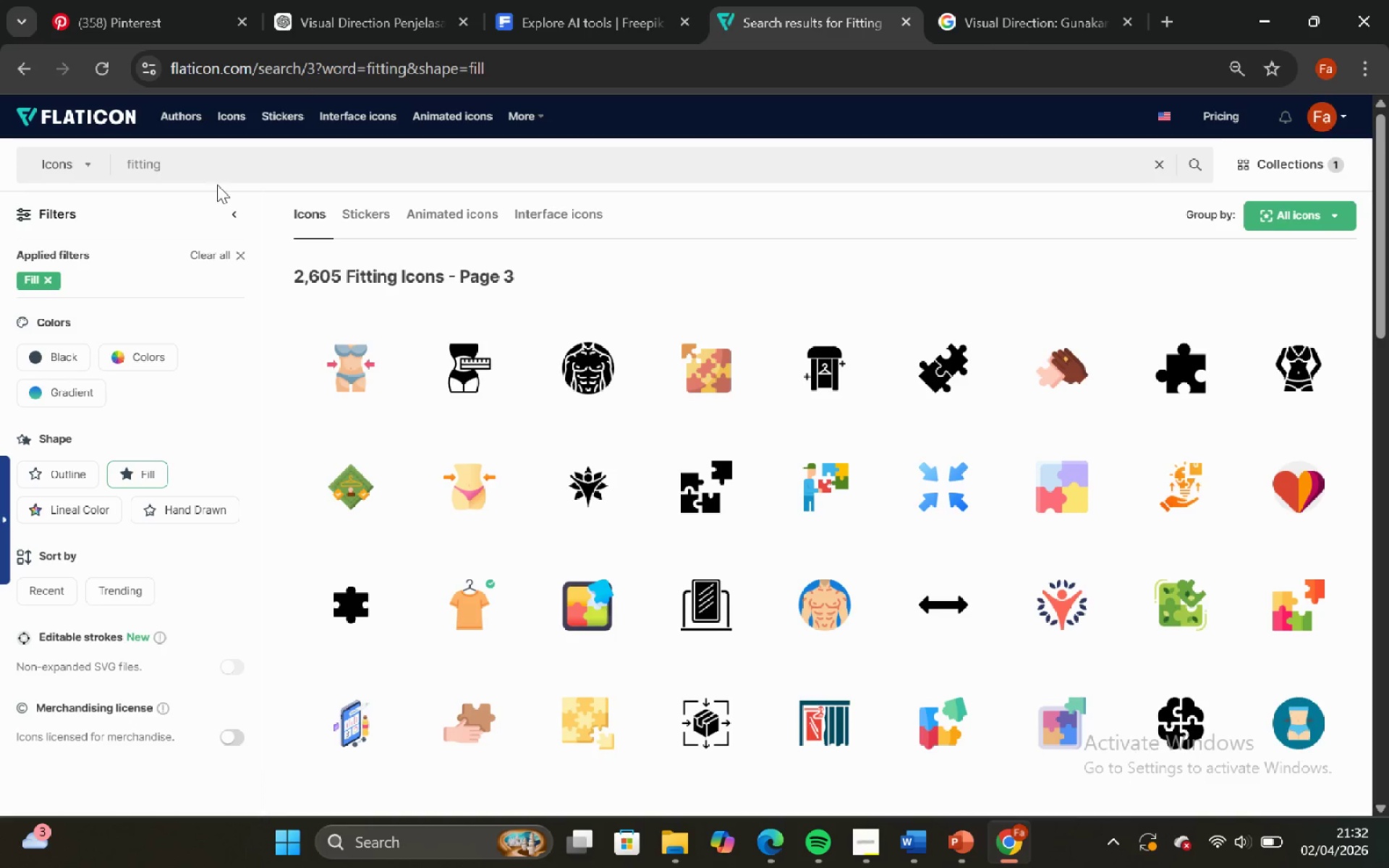 
left_click_drag(start_coordinate=[203, 173], to_coordinate=[99, 157])
 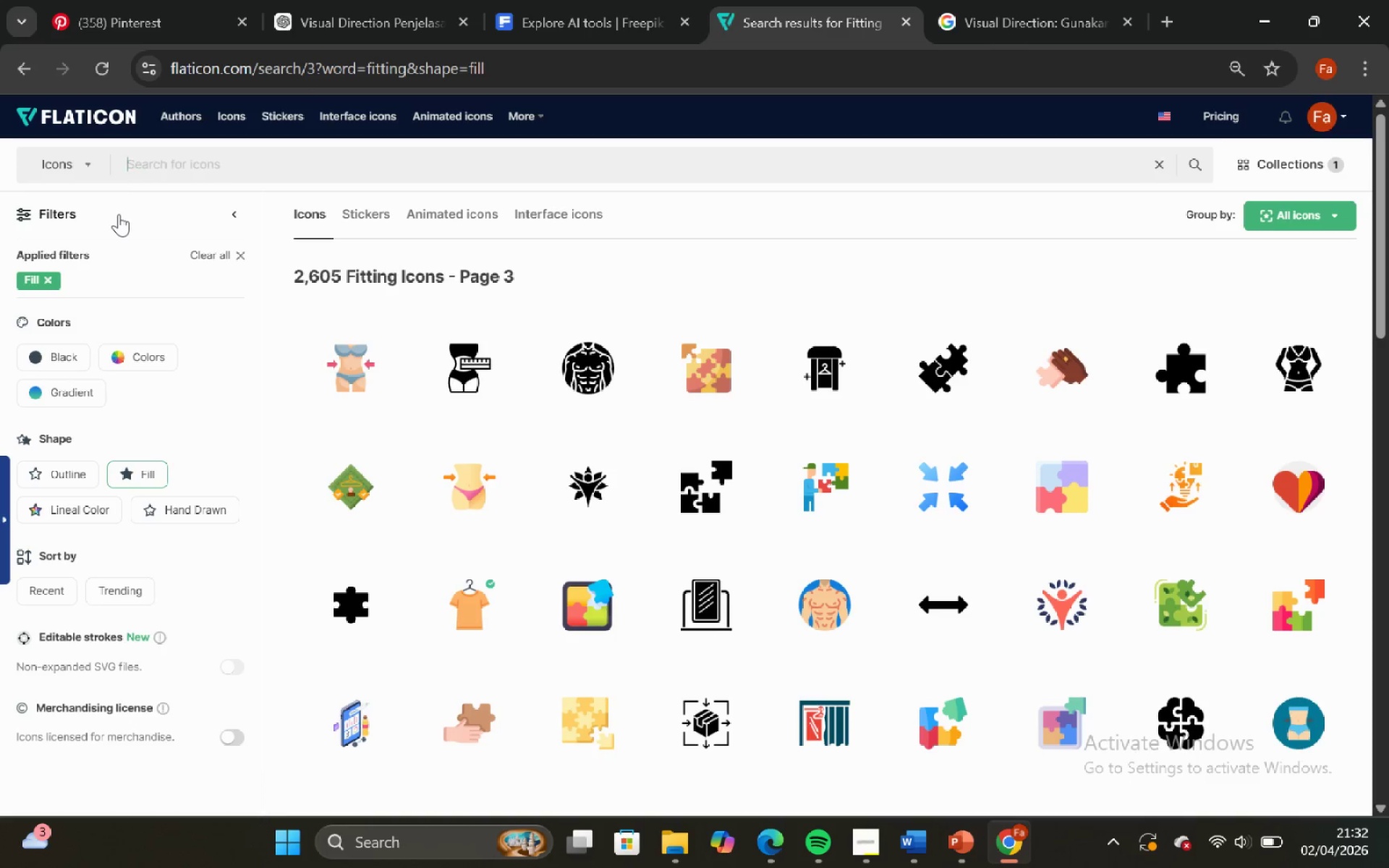 
key(Backspace)
type(virtual)
 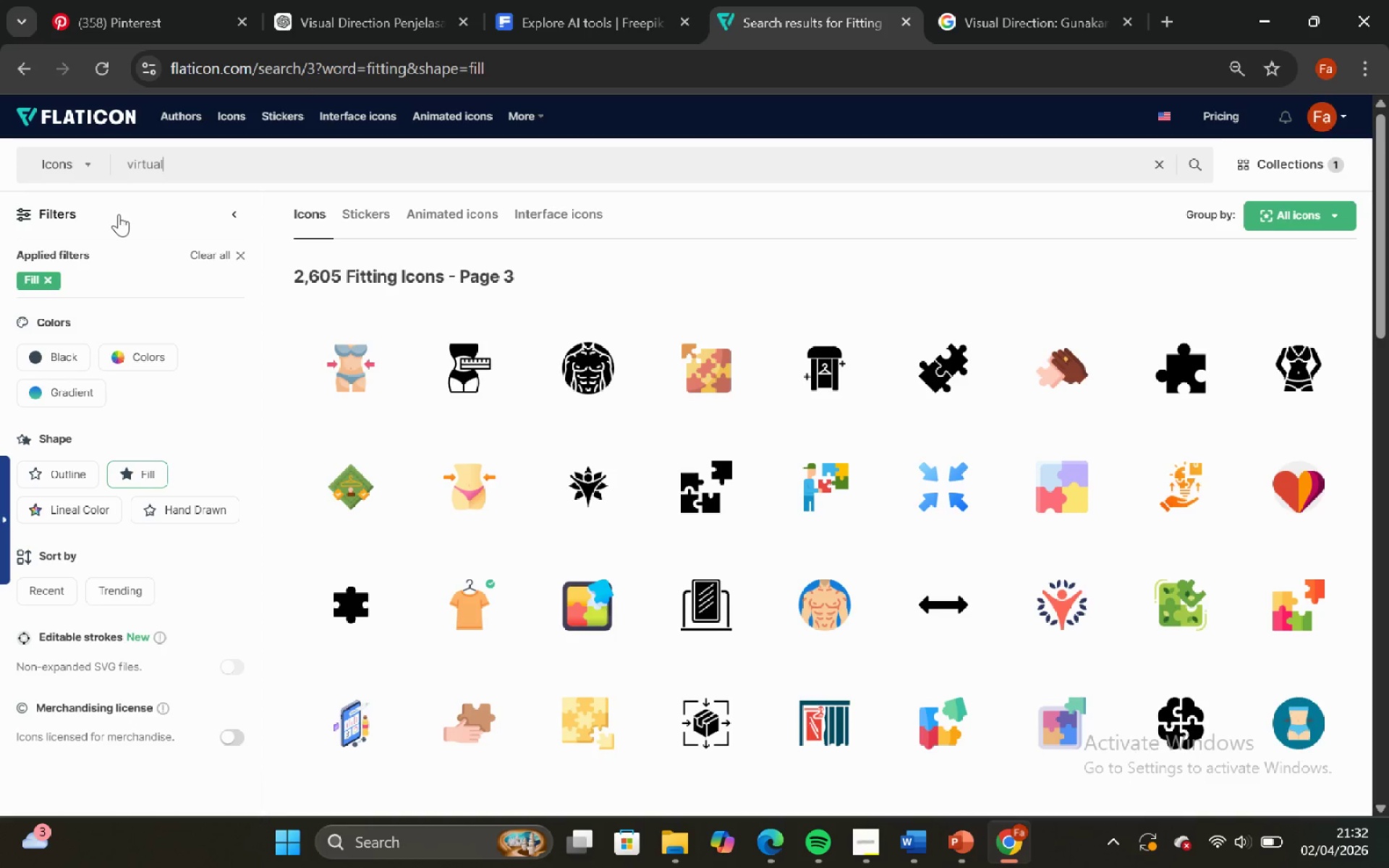 
key(Enter)
 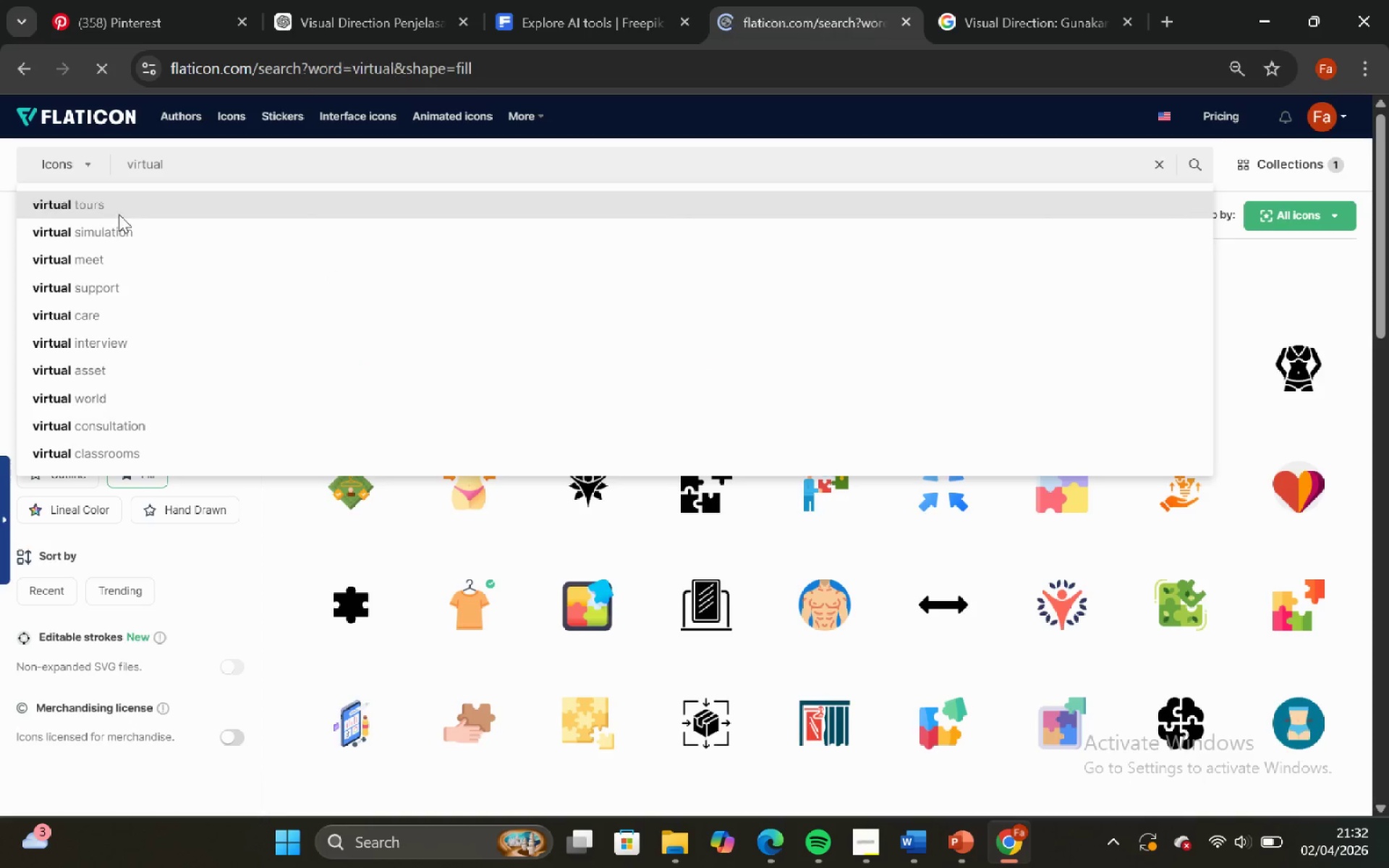 
mouse_move([418, 349])
 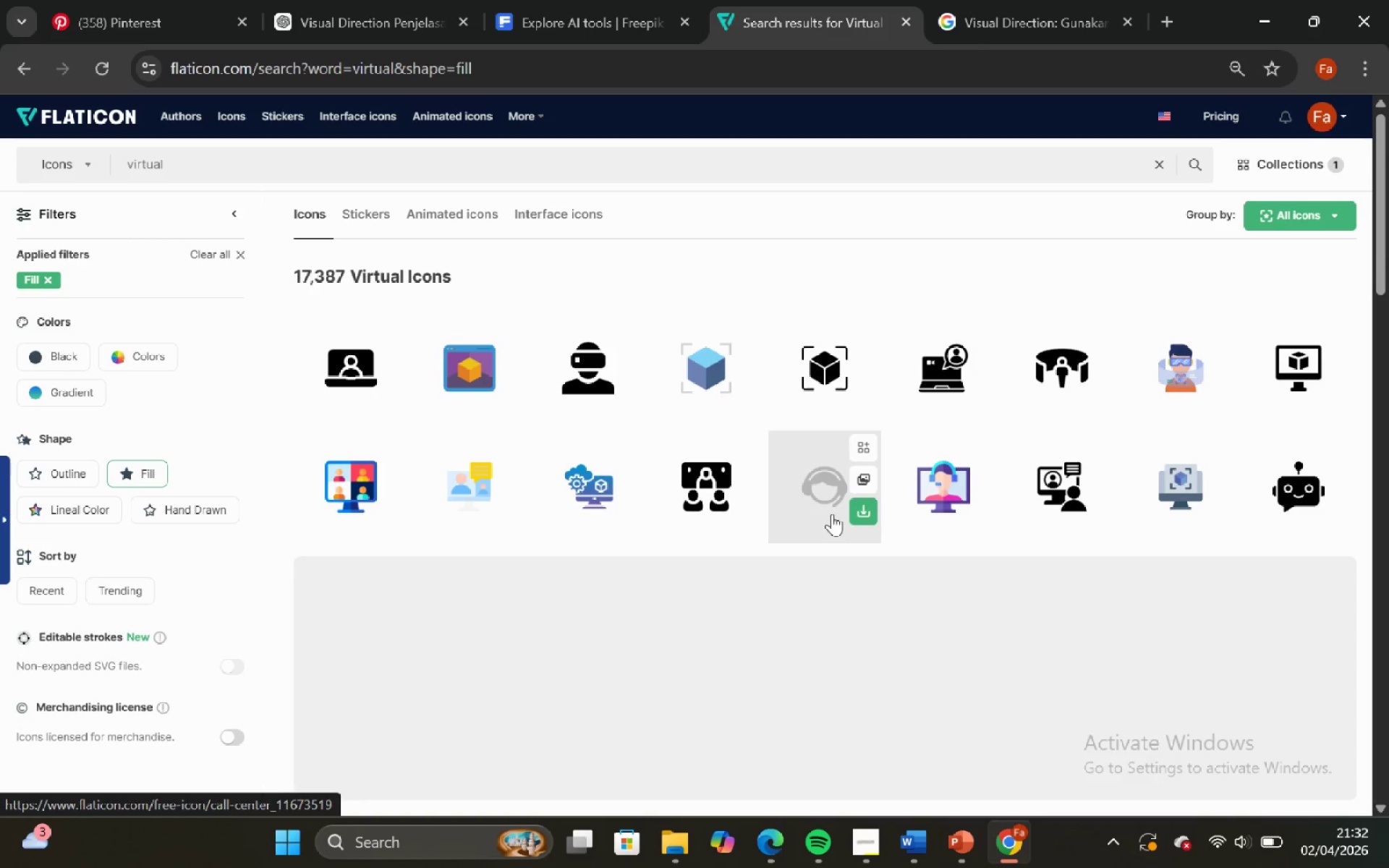 
scroll: coordinate [1040, 434], scroll_direction: down, amount: 7.0
 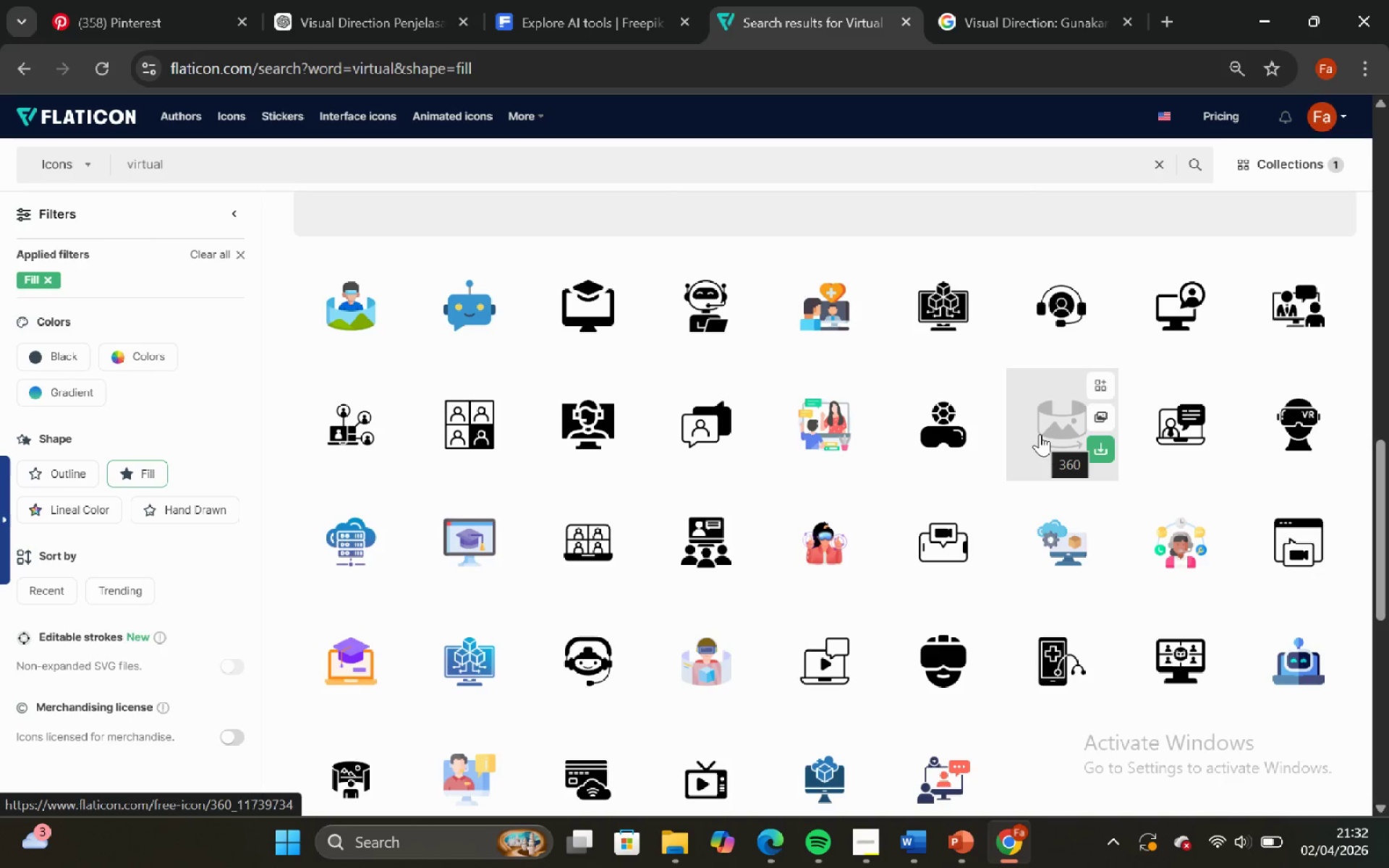 
scroll: coordinate [1040, 434], scroll_direction: up, amount: 3.0
 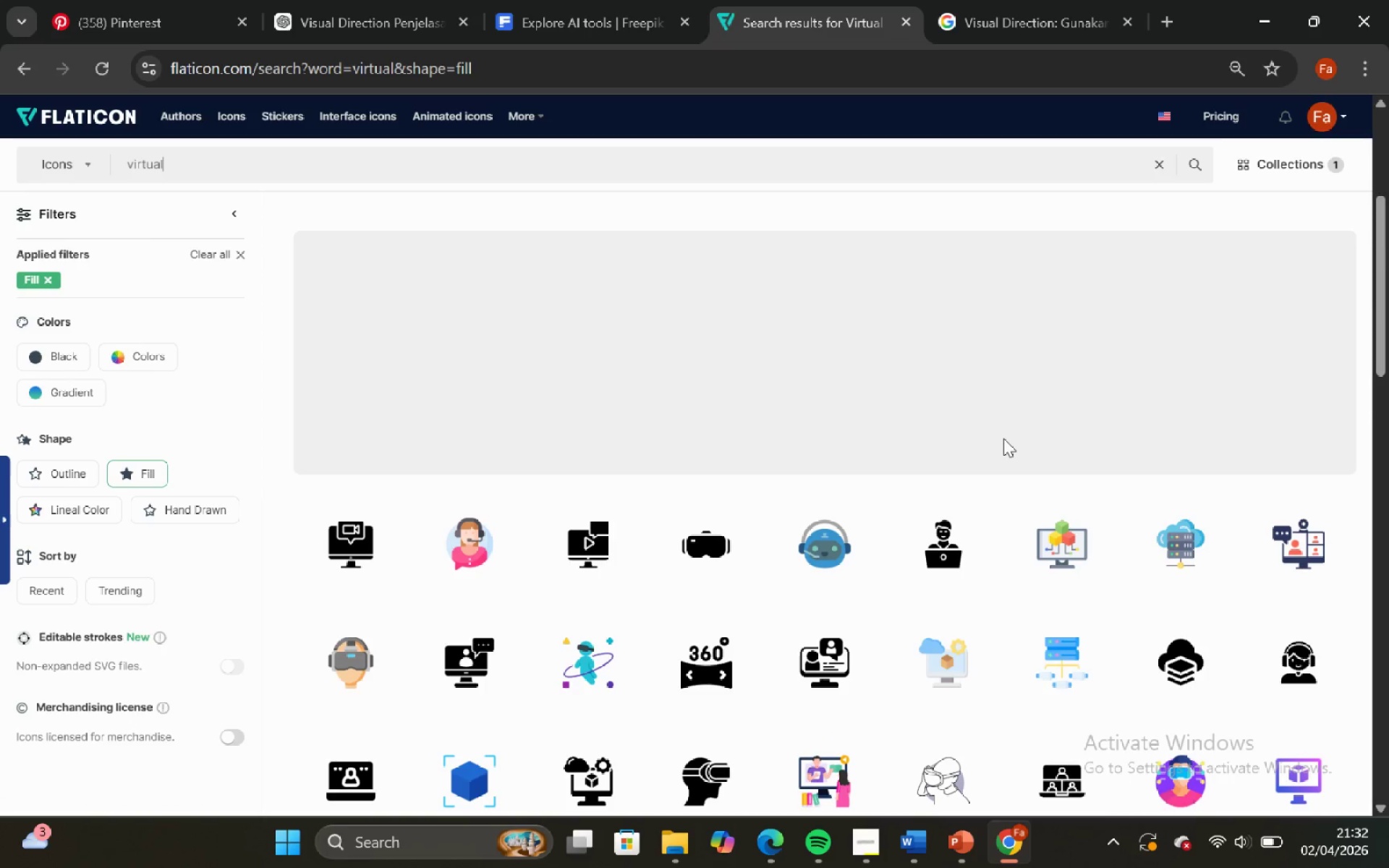 
scroll: coordinate [1003, 438], scroll_direction: down, amount: 1.0
 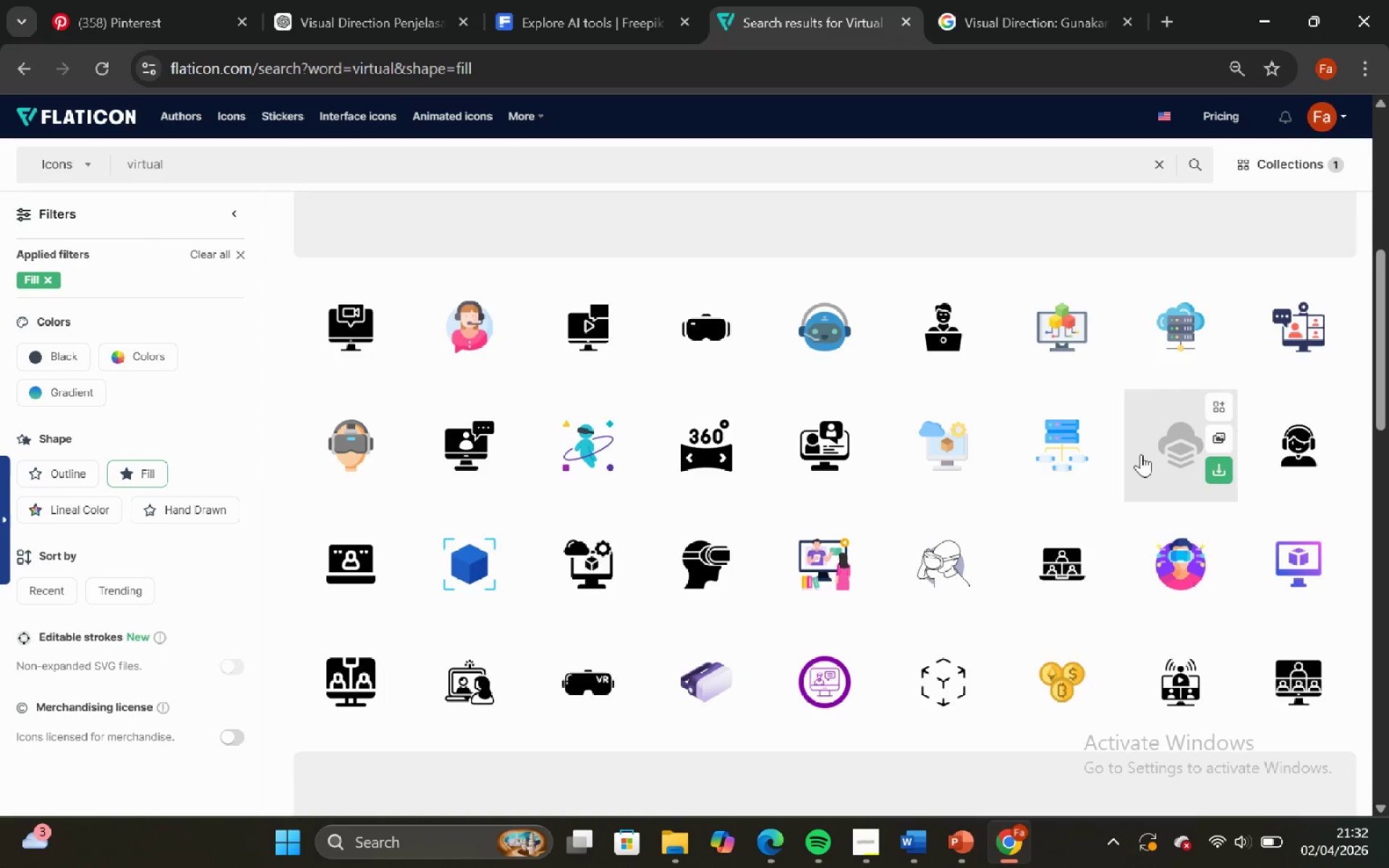 
left_click([1150, 456])
 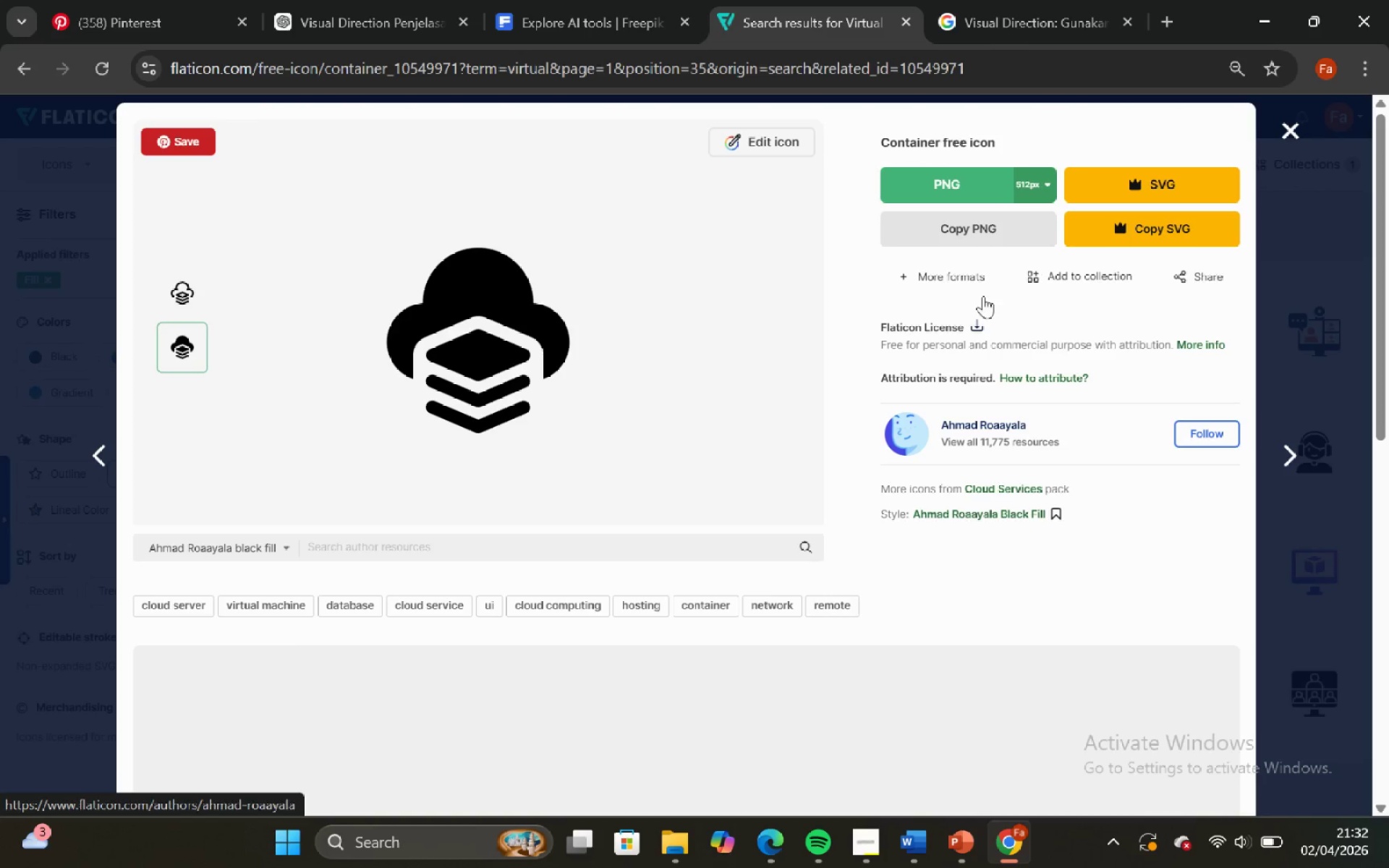 
left_click([954, 232])
 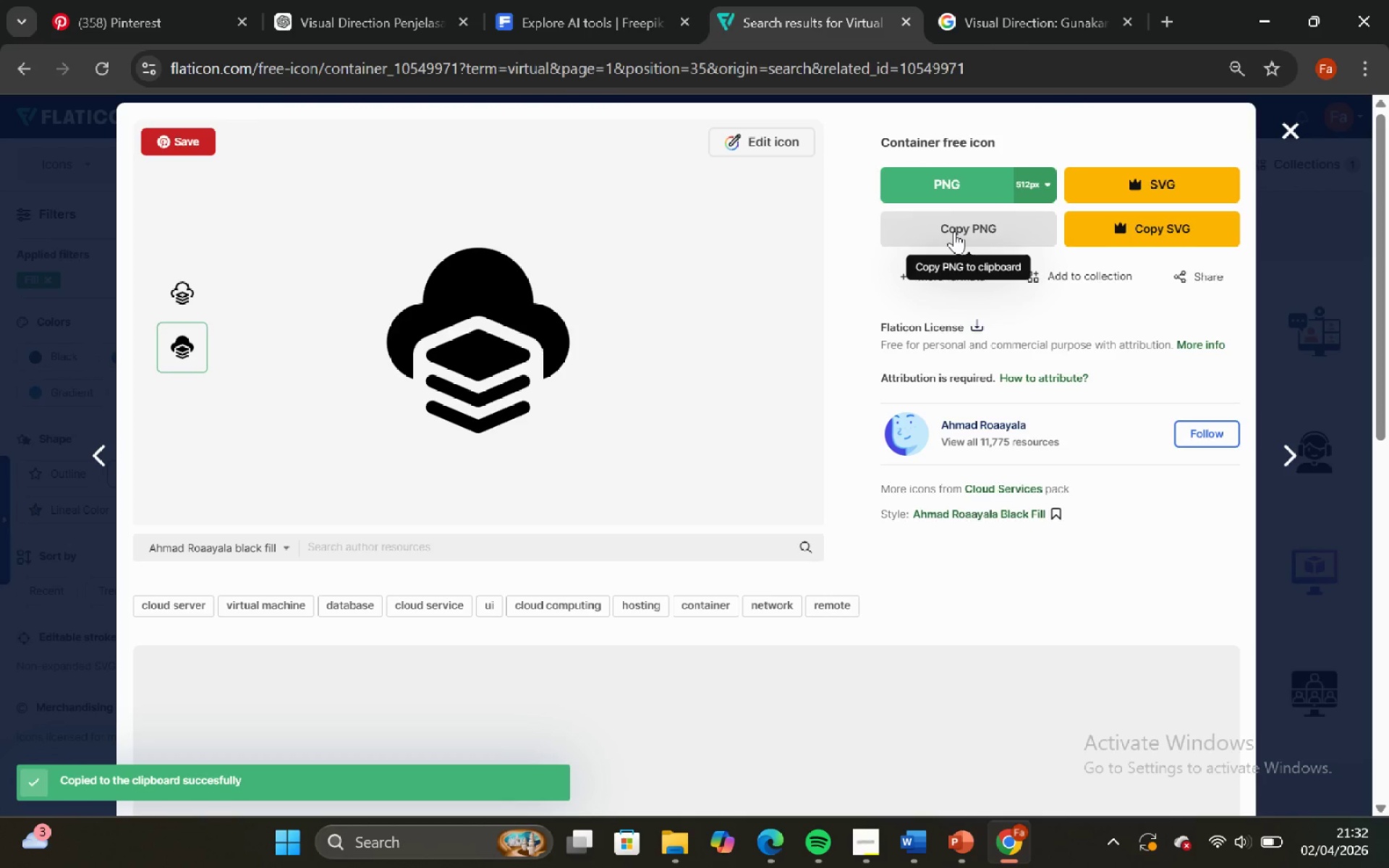 
scroll: coordinate [954, 231], scroll_direction: none, amount: 0.0
 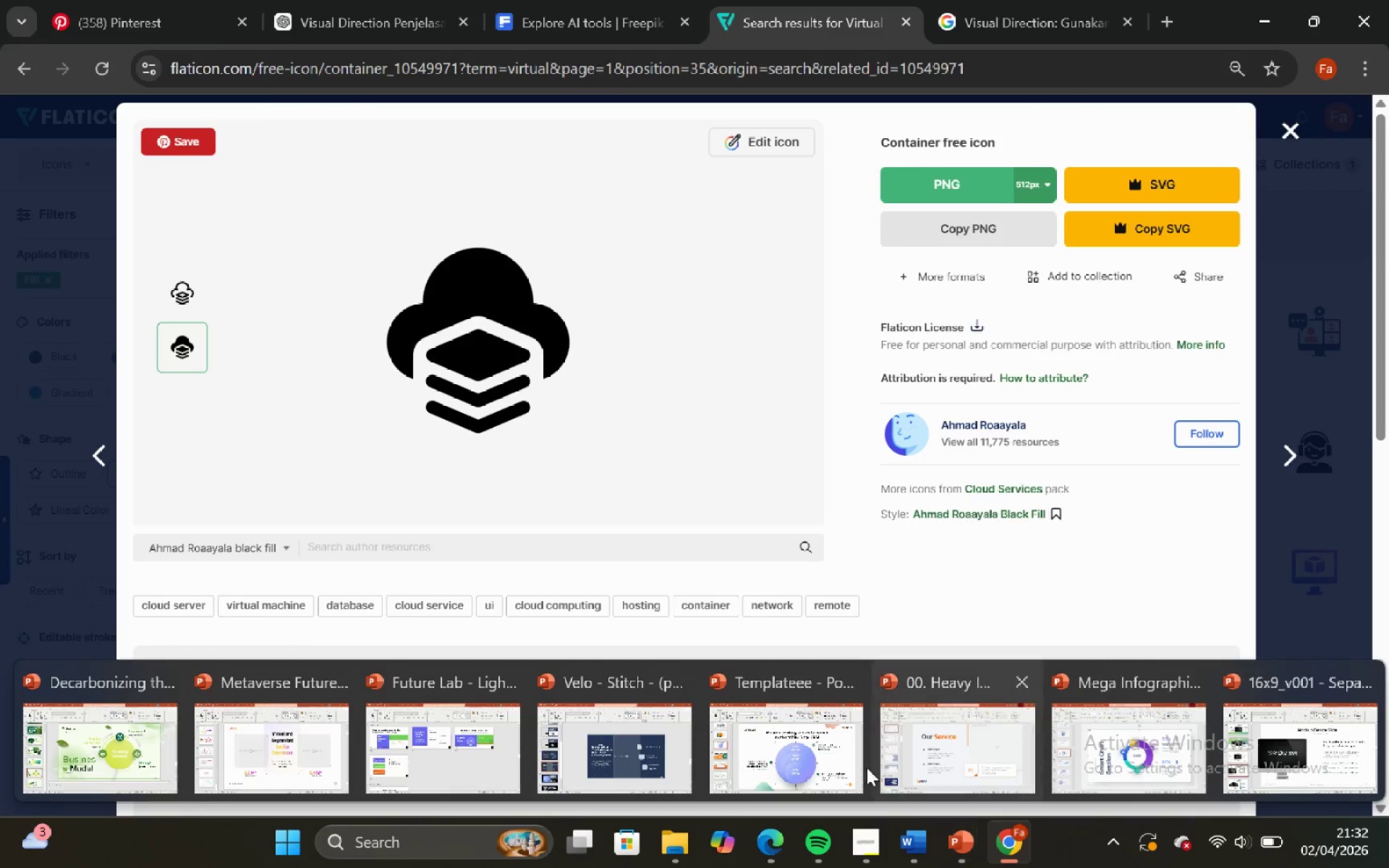 
left_click([643, 719])
 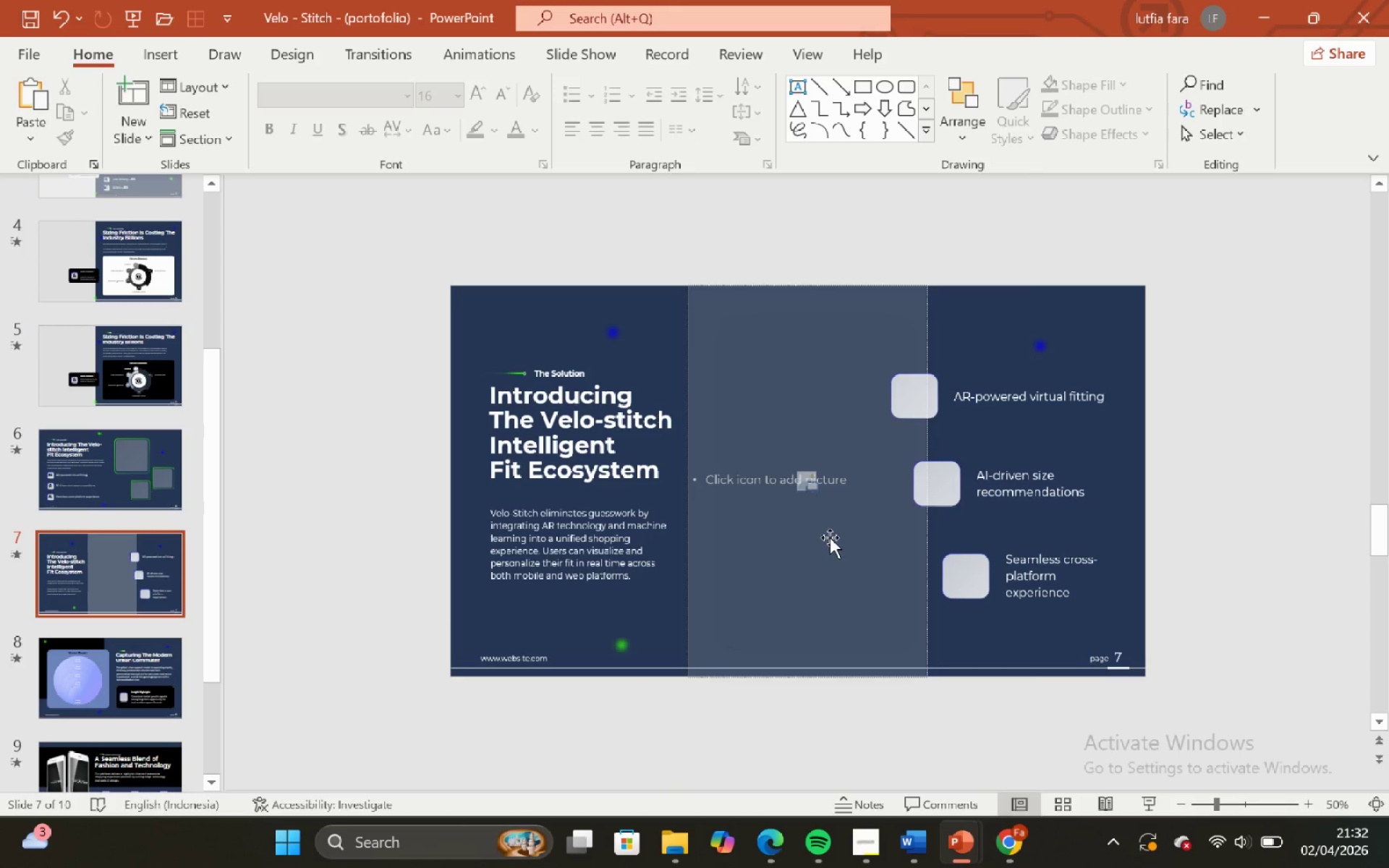 
key(Control+V)
 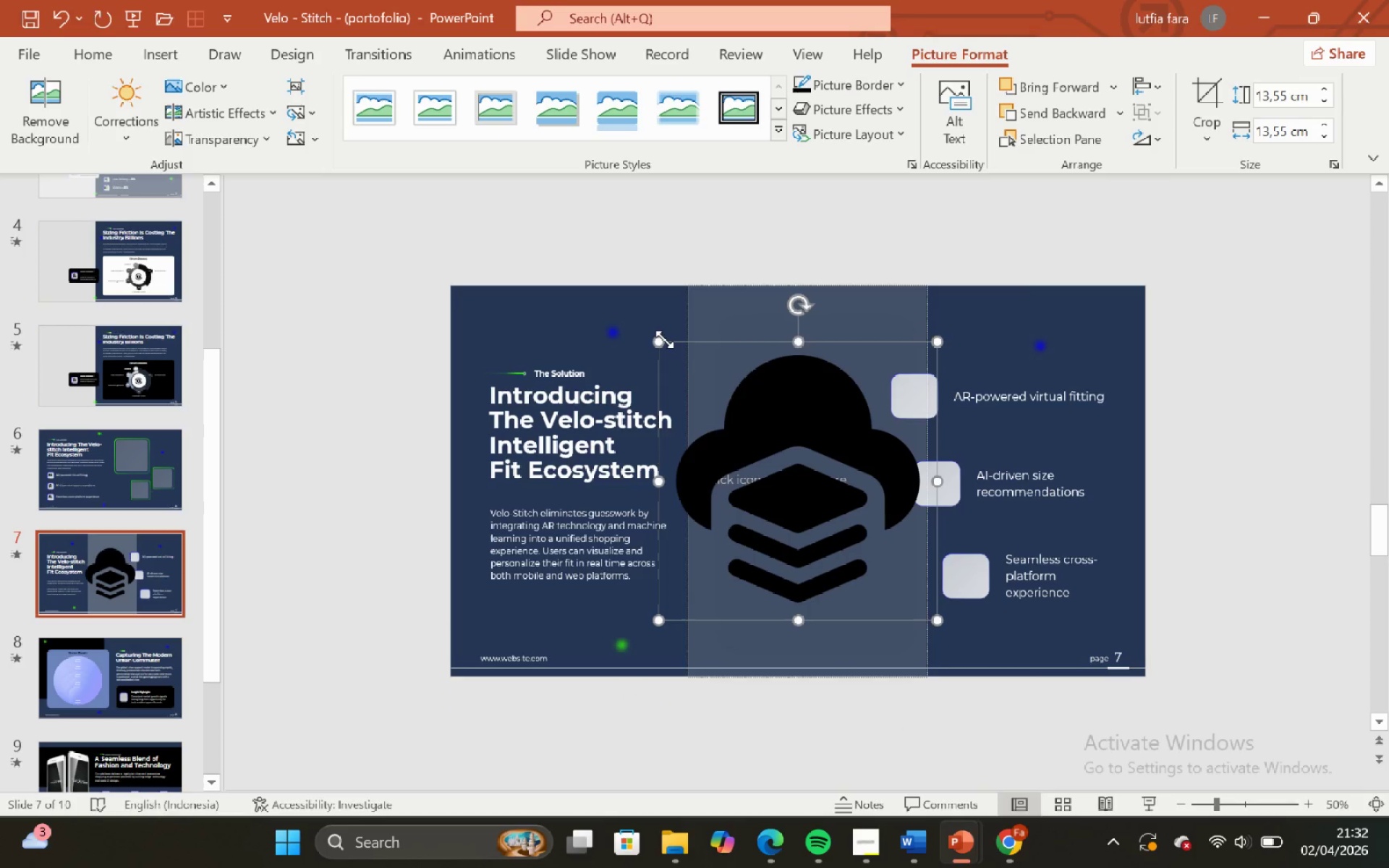 
left_click_drag(start_coordinate=[661, 340], to_coordinate=[902, 569])
 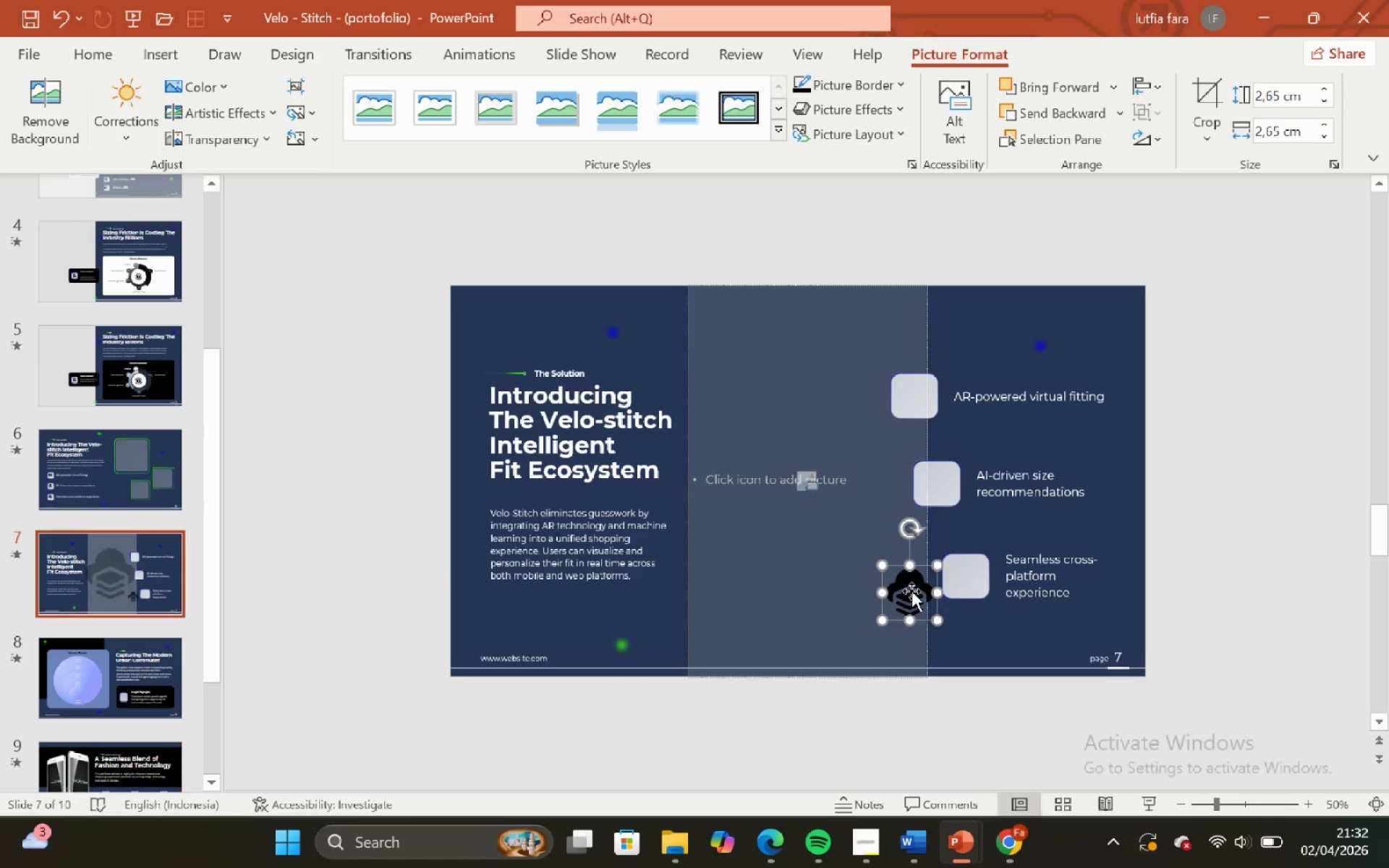 
hold_key(key=ShiftLeft, duration=1.5)
 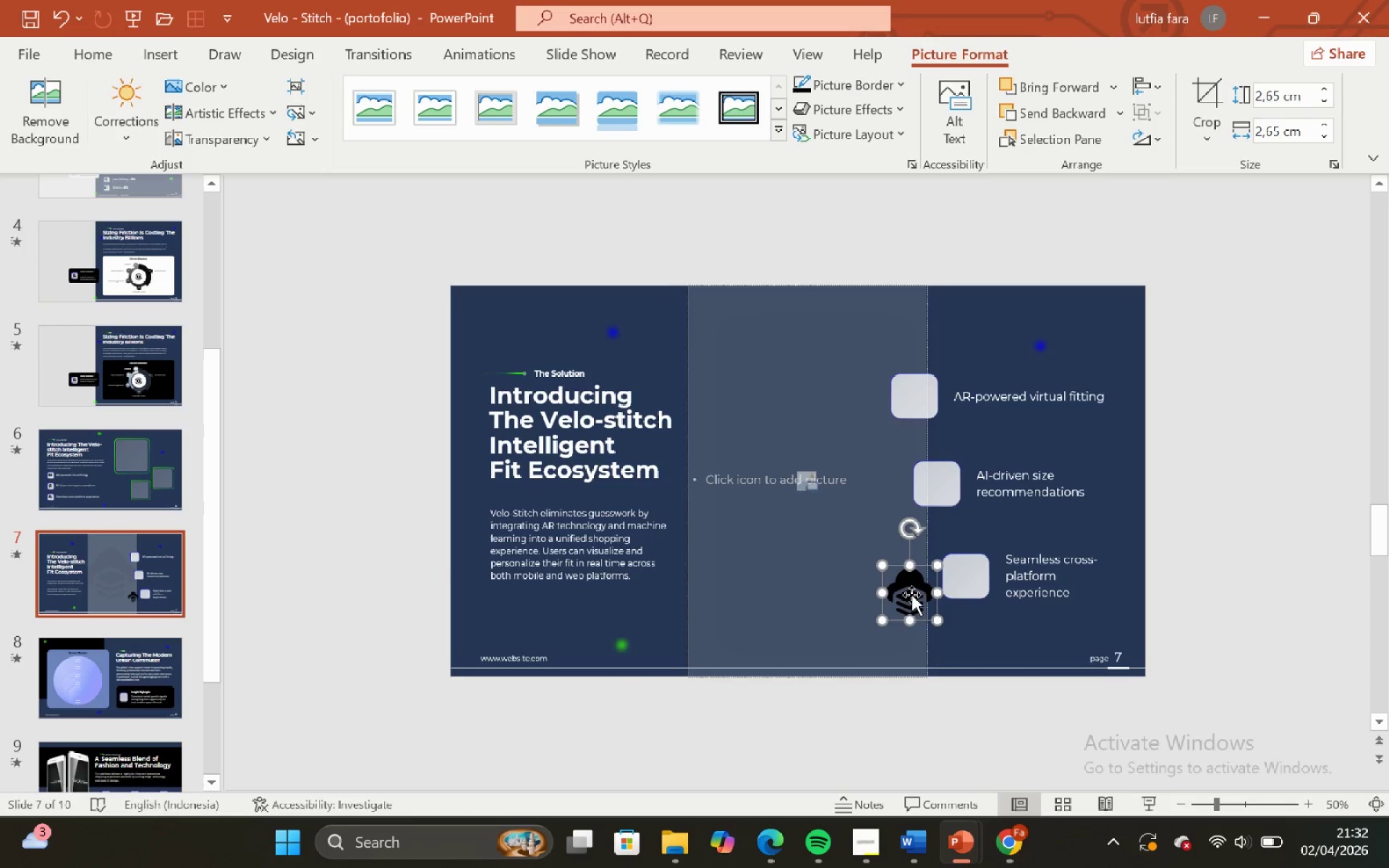 
left_click_drag(start_coordinate=[910, 601], to_coordinate=[920, 396])
 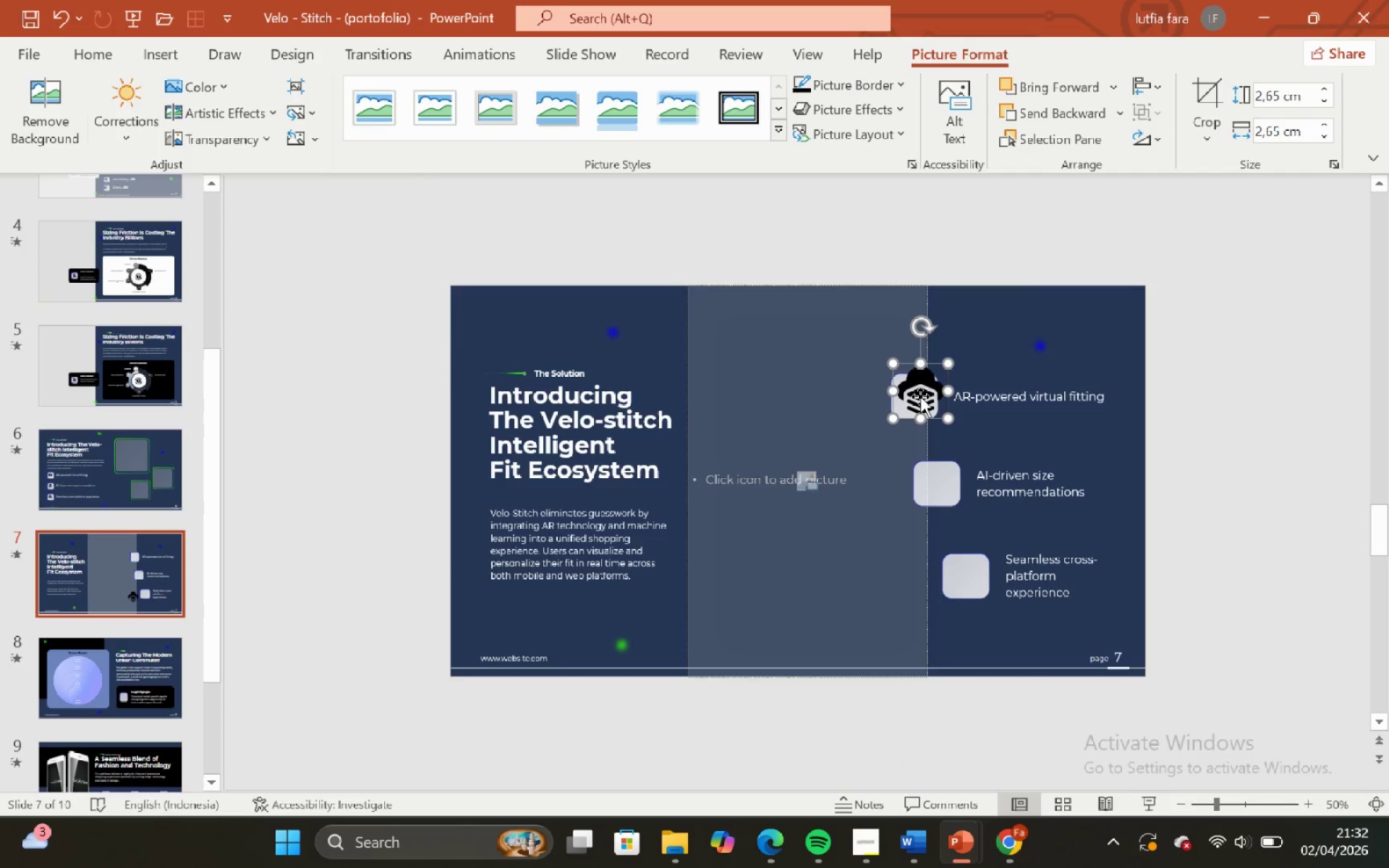 
hold_key(key=ControlLeft, duration=0.59)
hold_key(key=ShiftLeft, duration=0.59)
scroll: coordinate [920, 396], scroll_direction: up, amount: 5.0
 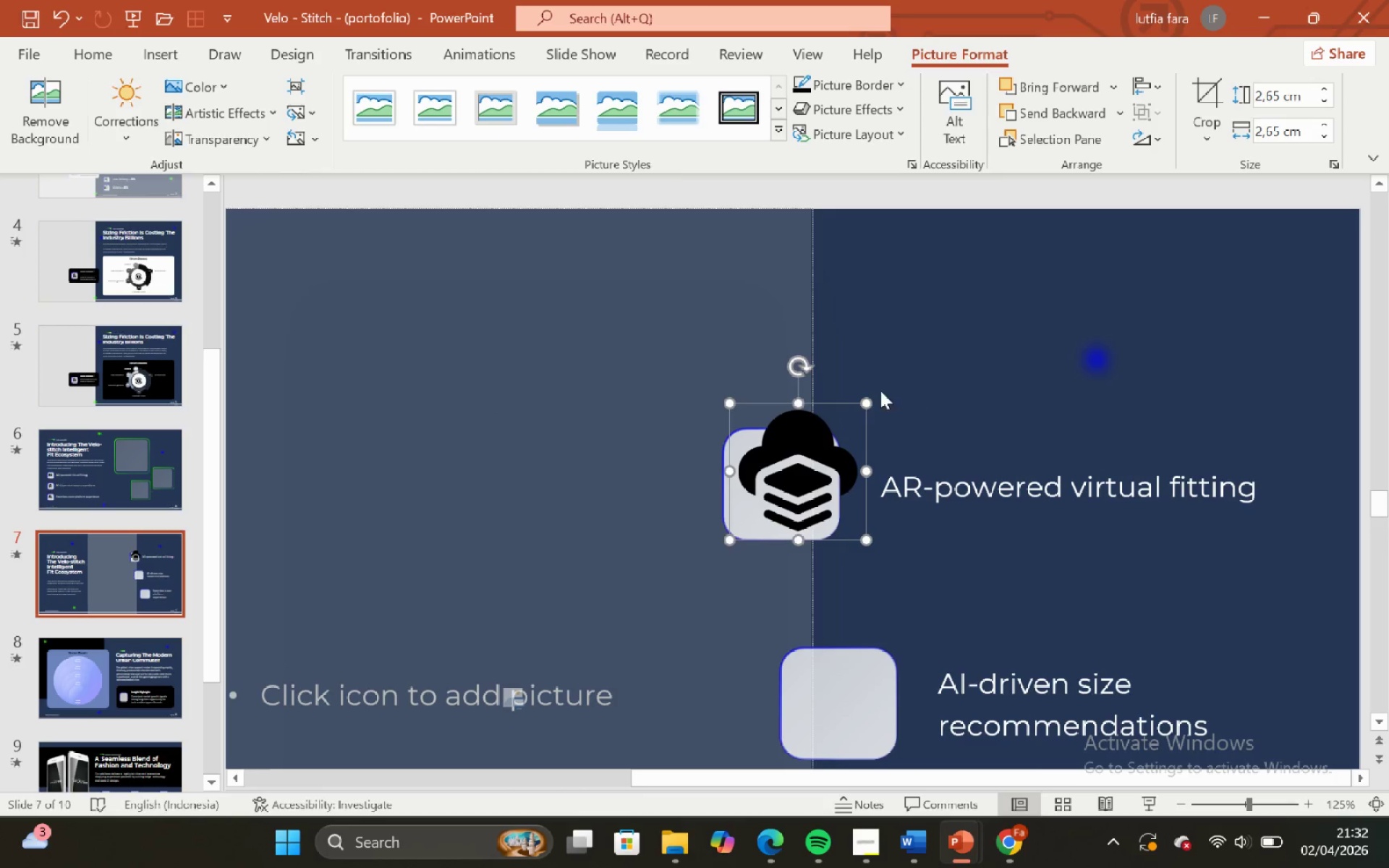 
left_click_drag(start_coordinate=[880, 354], to_coordinate=[801, 464])
 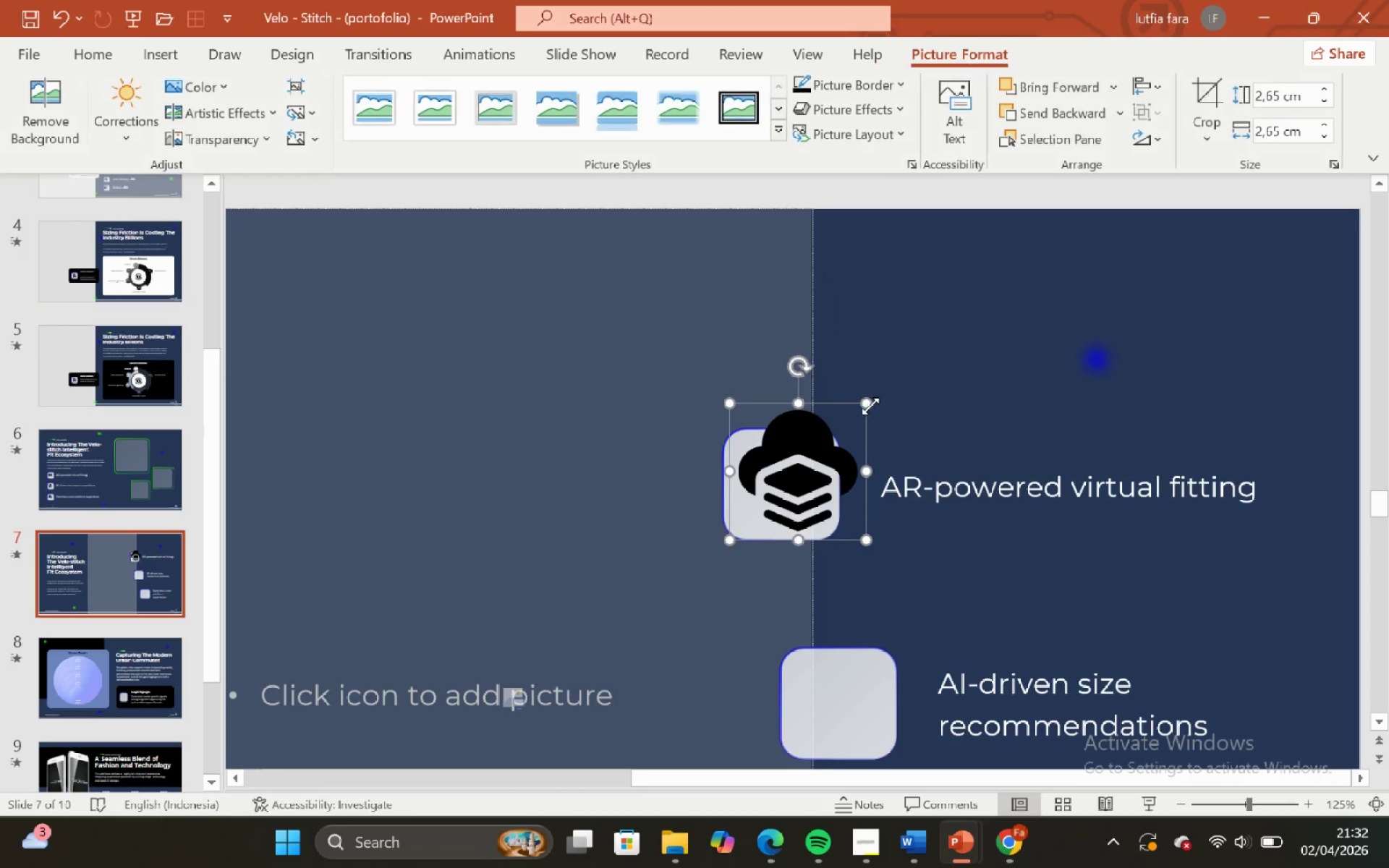 
double_click([801, 464])
 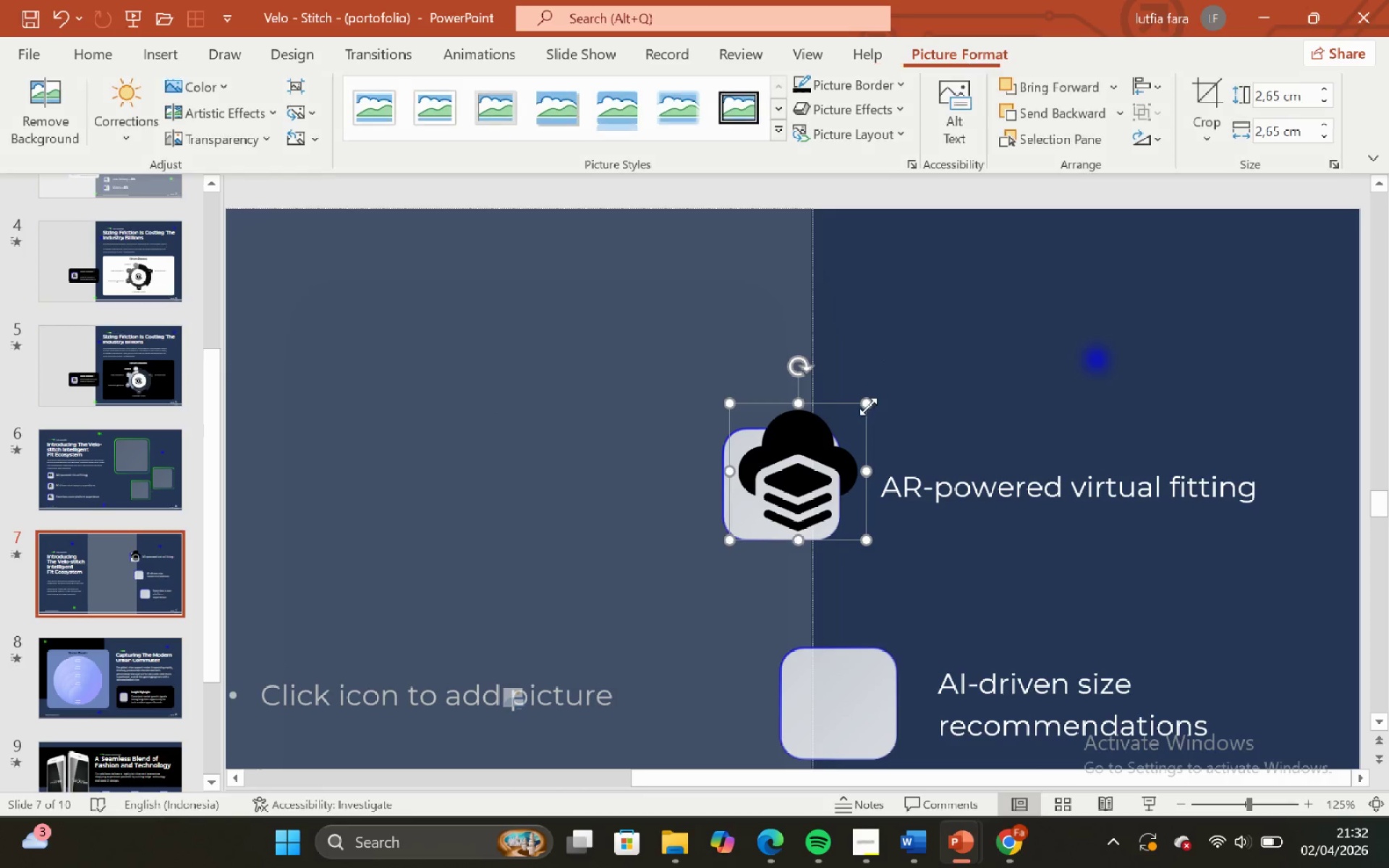 
hold_key(key=ShiftLeft, duration=1.51)
left_click_drag(start_coordinate=[870, 406], to_coordinate=[794, 481])
 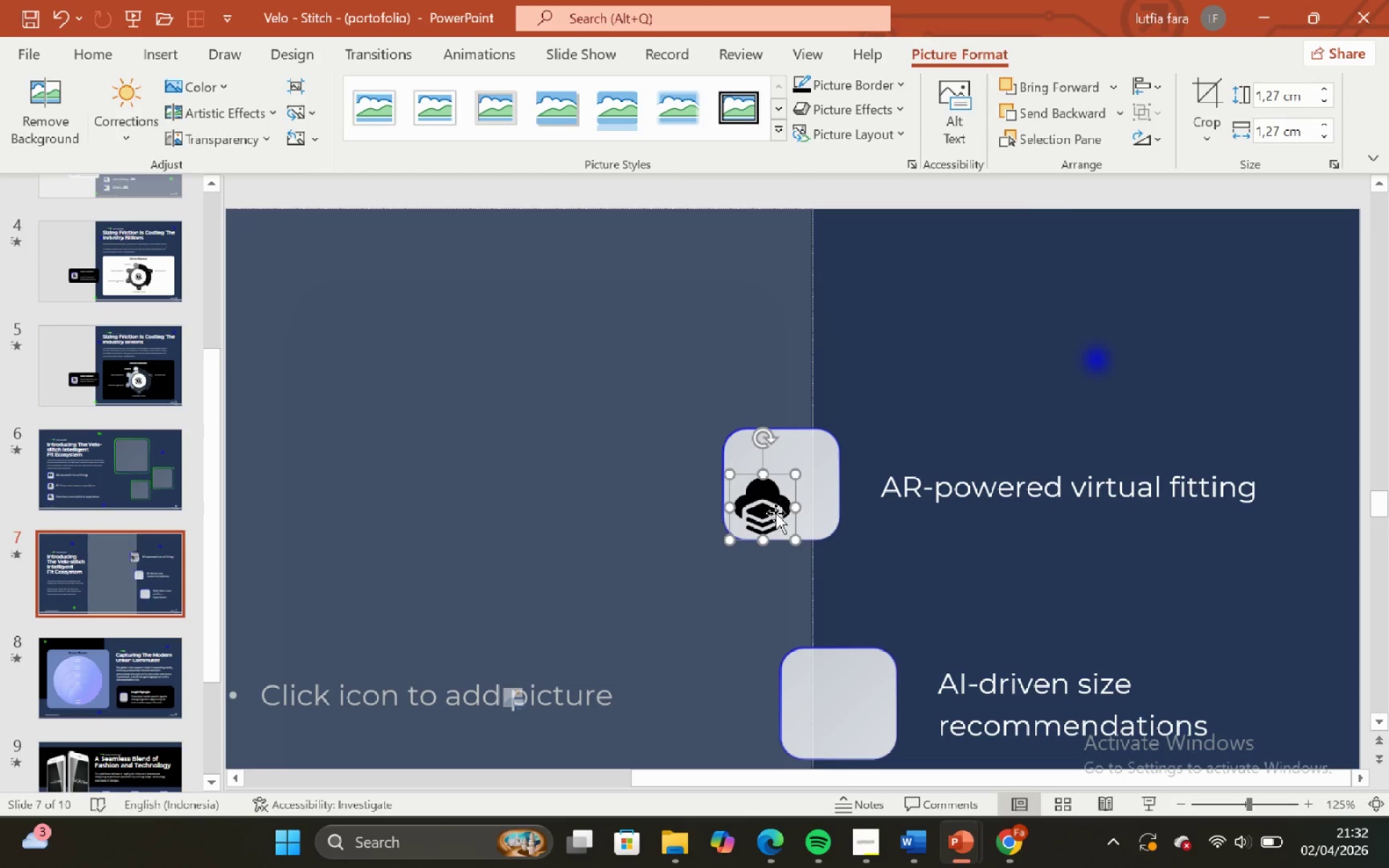 
hold_key(key=ShiftLeft, duration=0.48)
 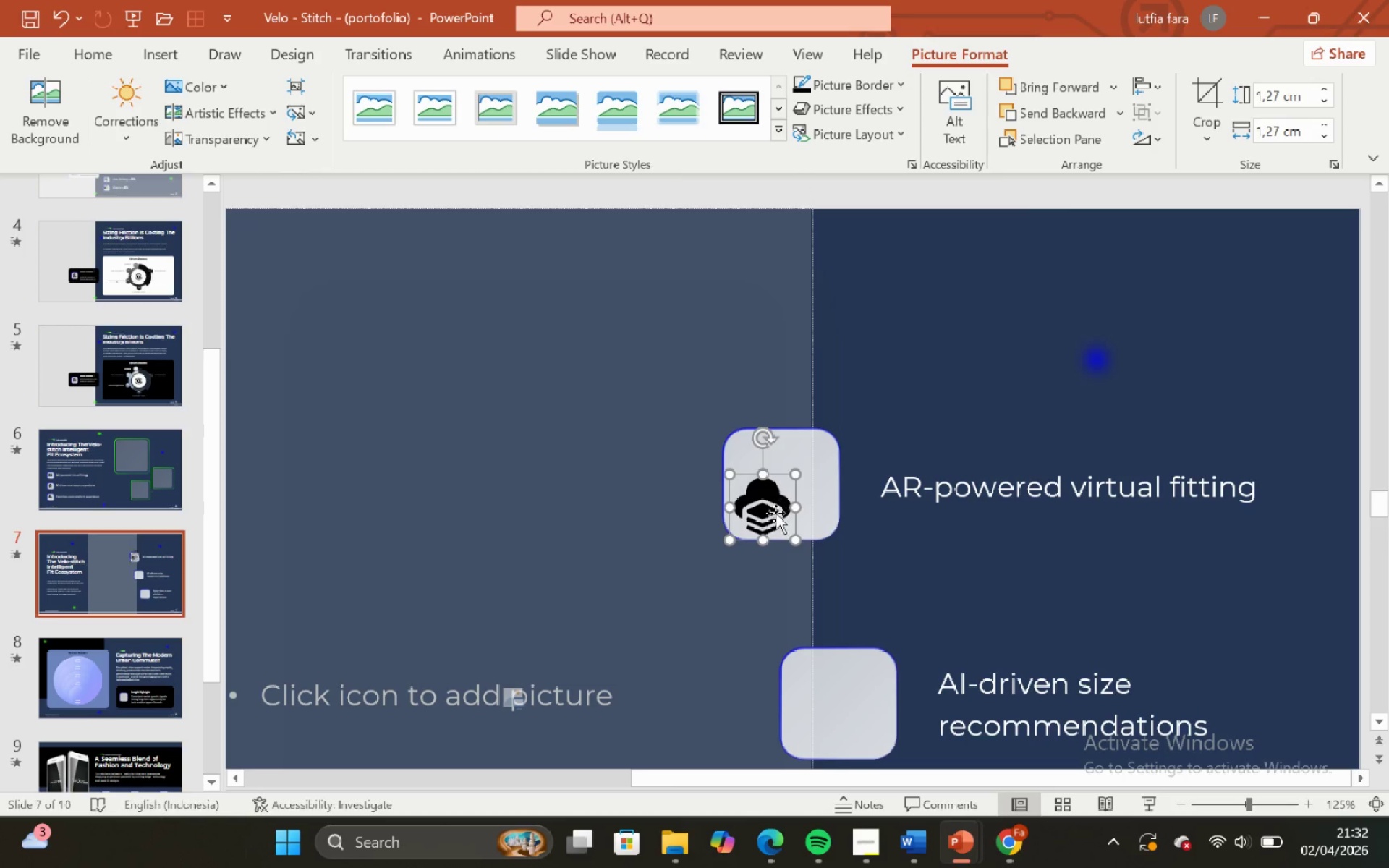 
left_click_drag(start_coordinate=[775, 513], to_coordinate=[792, 495])
 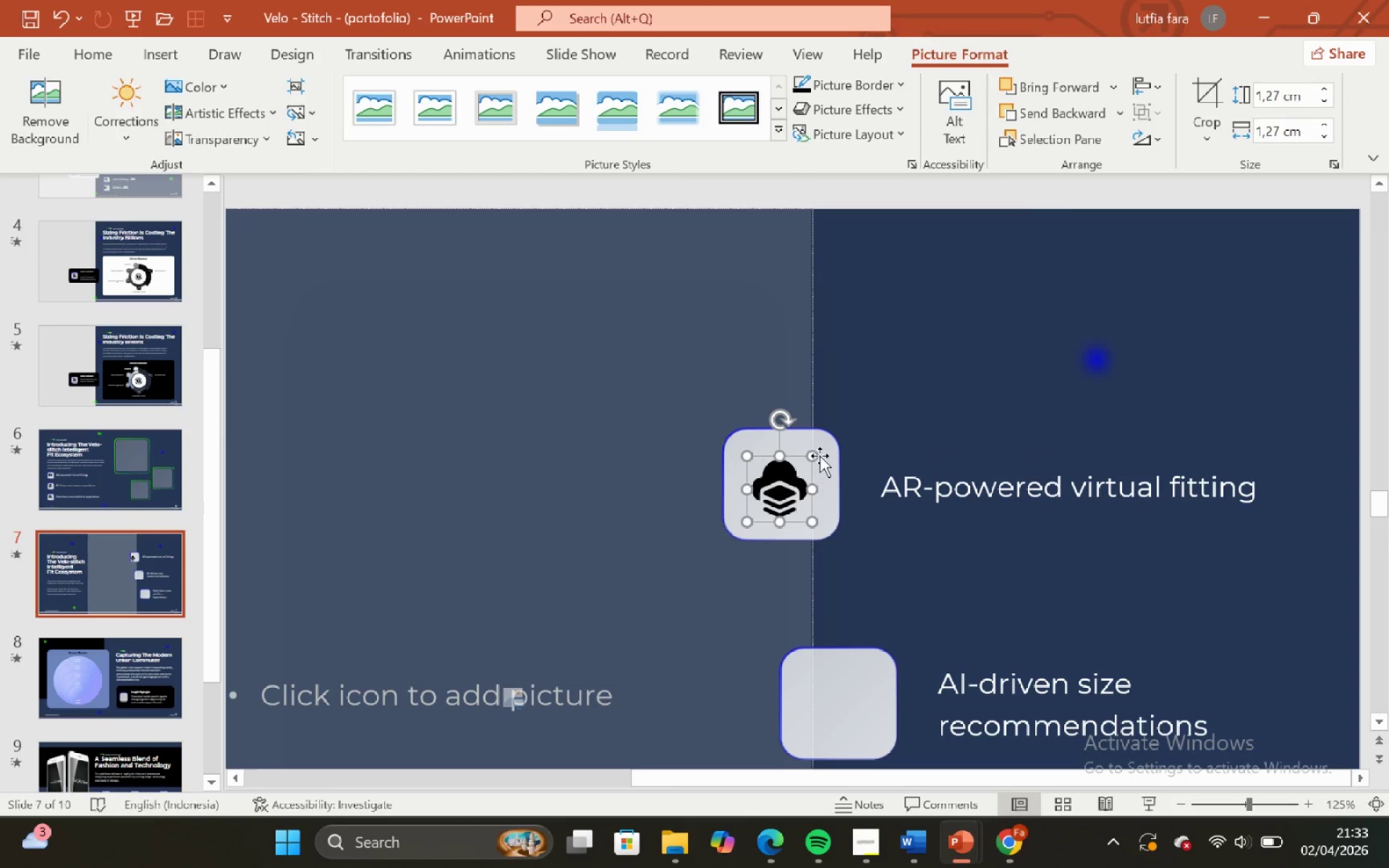 
hold_key(key=ShiftLeft, duration=0.55)
left_click([827, 445])
 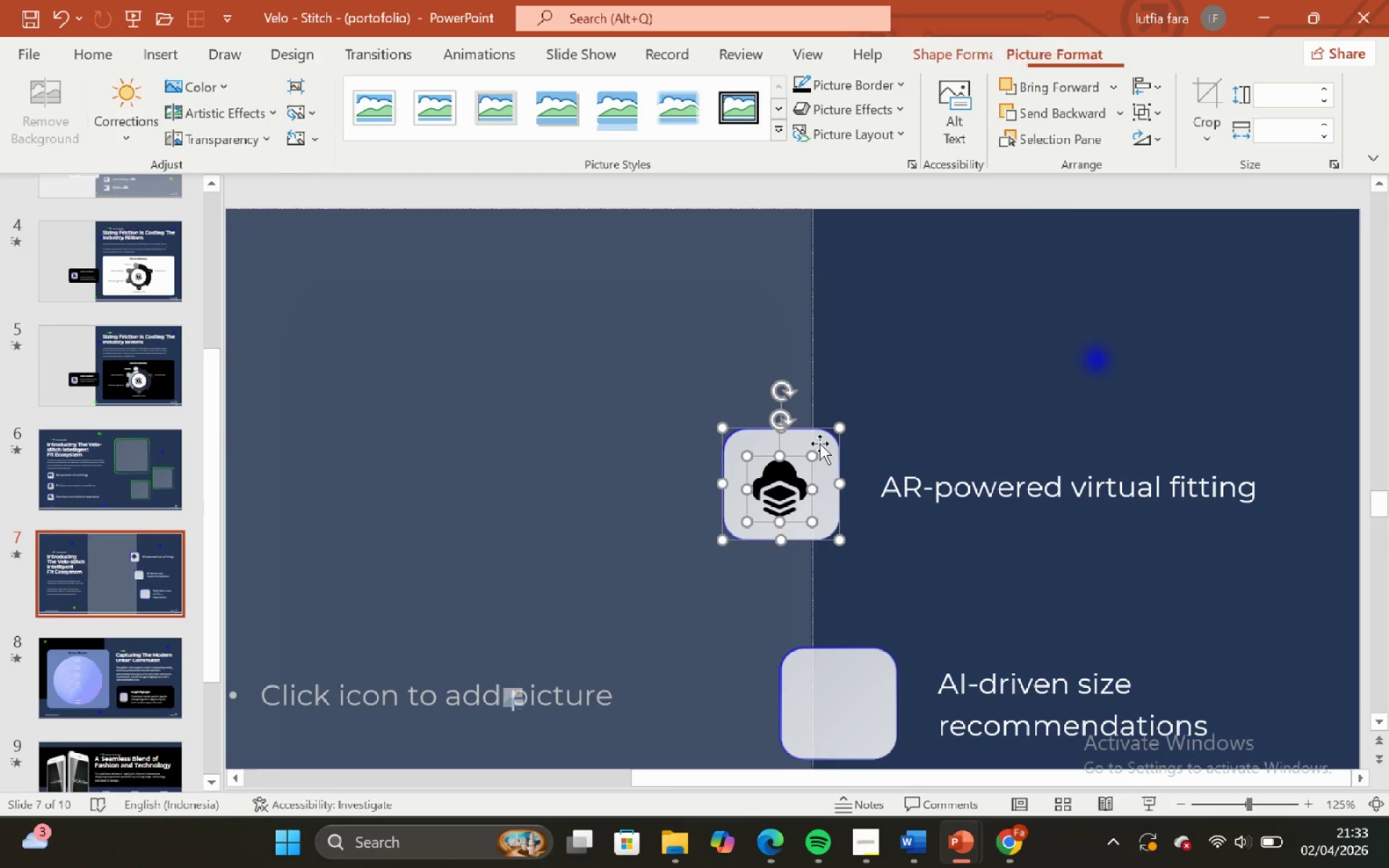 
hold_key(key=ShiftLeft, duration=4.3)
left_click([1141, 85])
 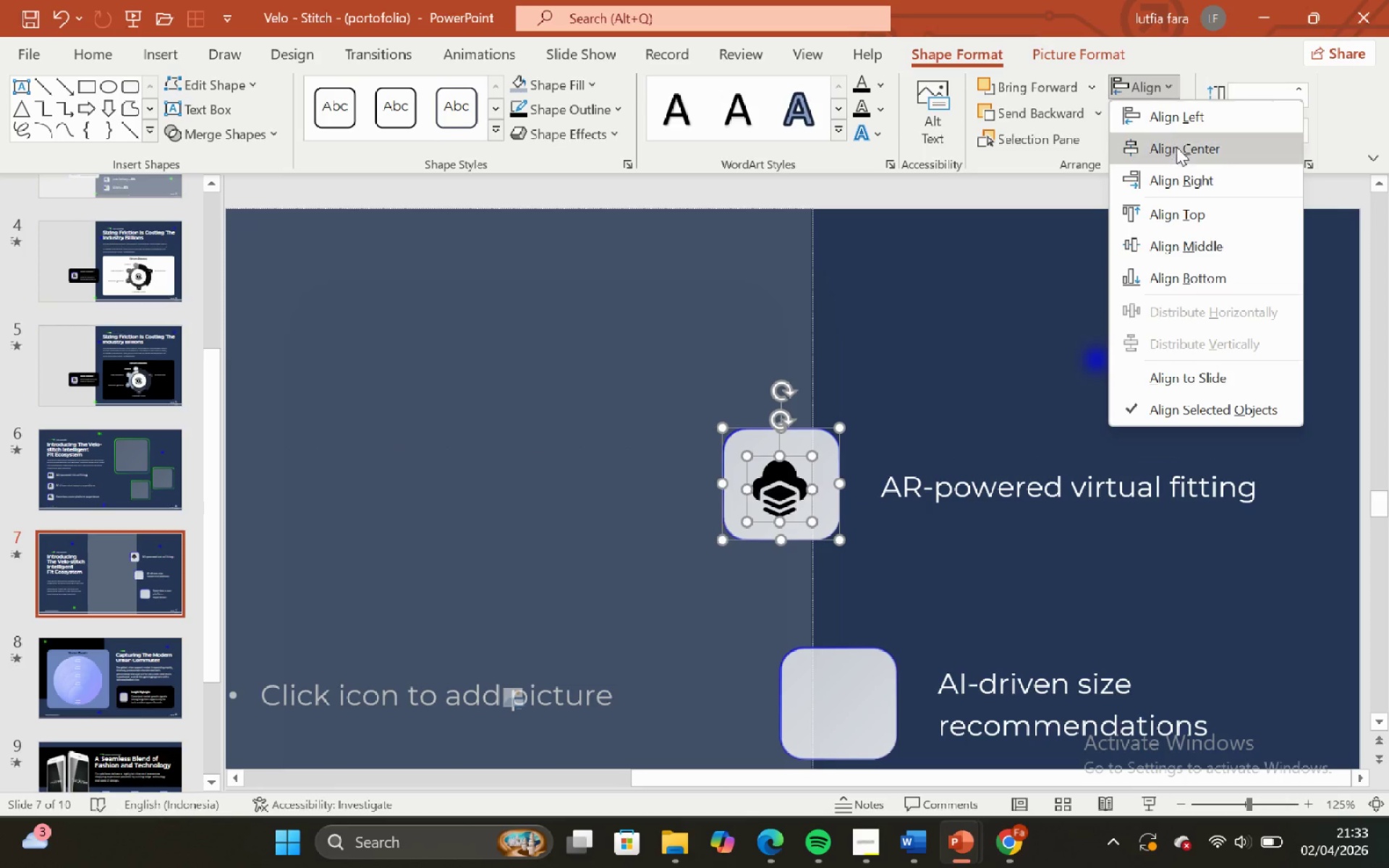 
left_click([1177, 147])
 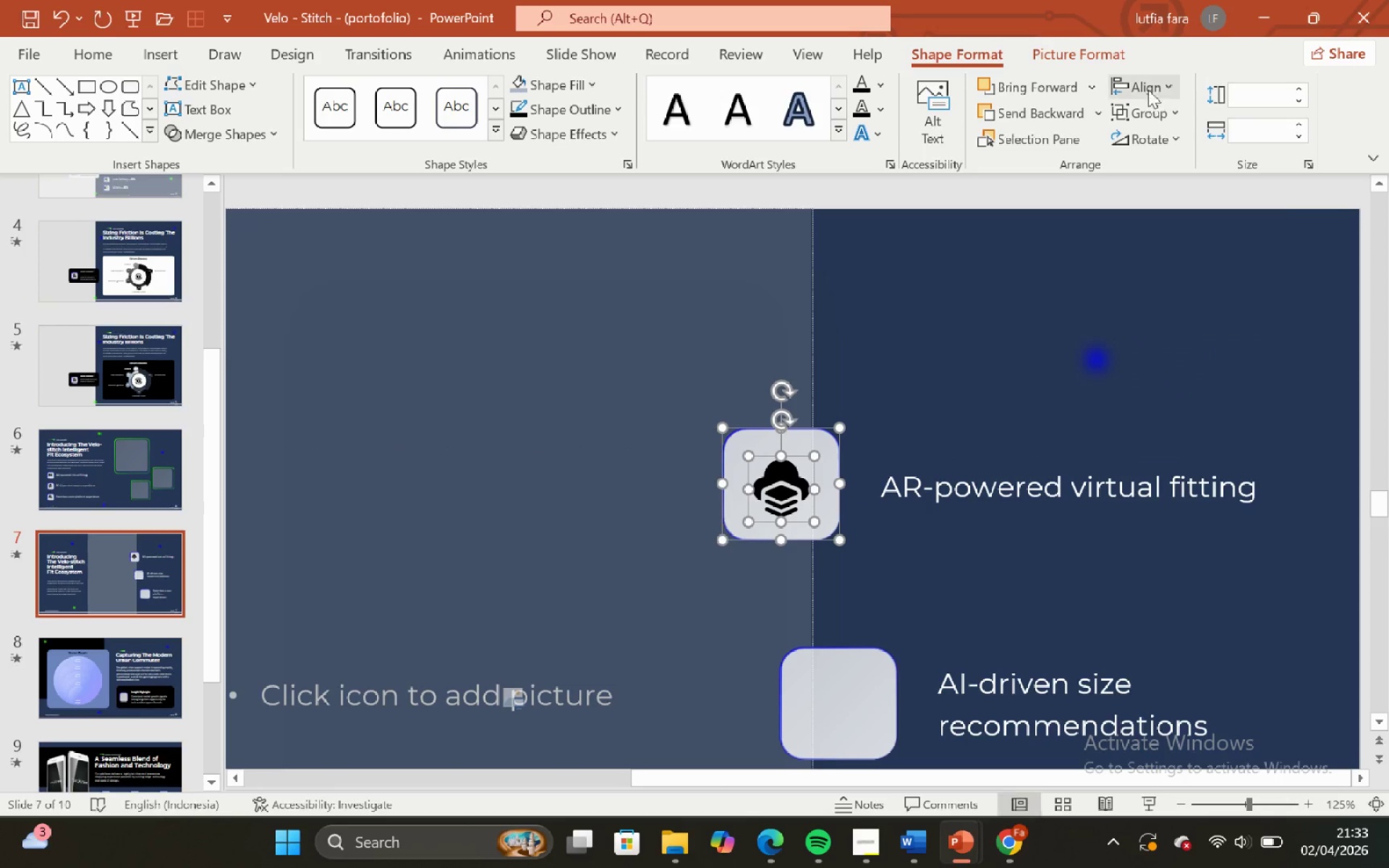 
left_click([1147, 84])
 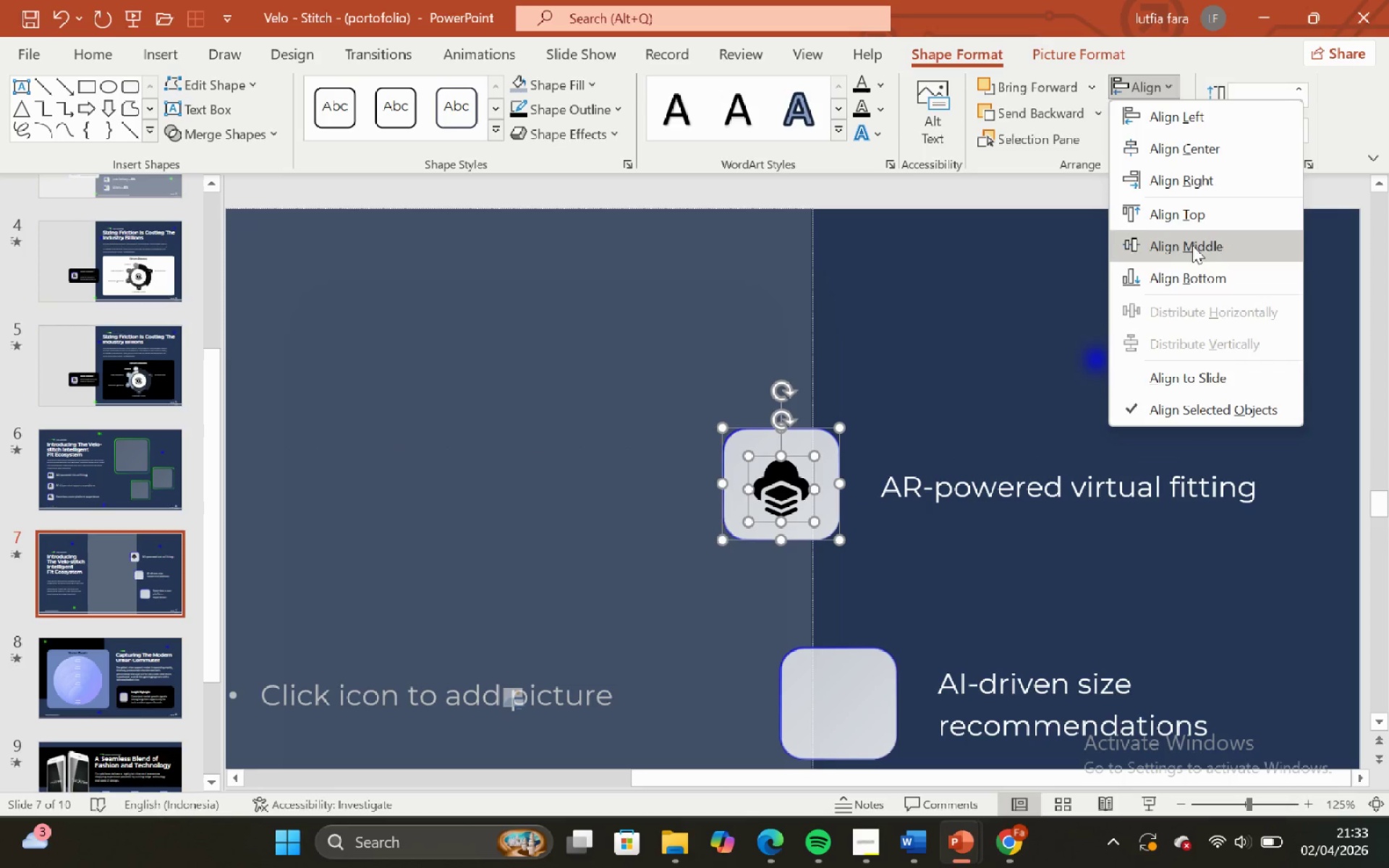 
left_click([1192, 245])
 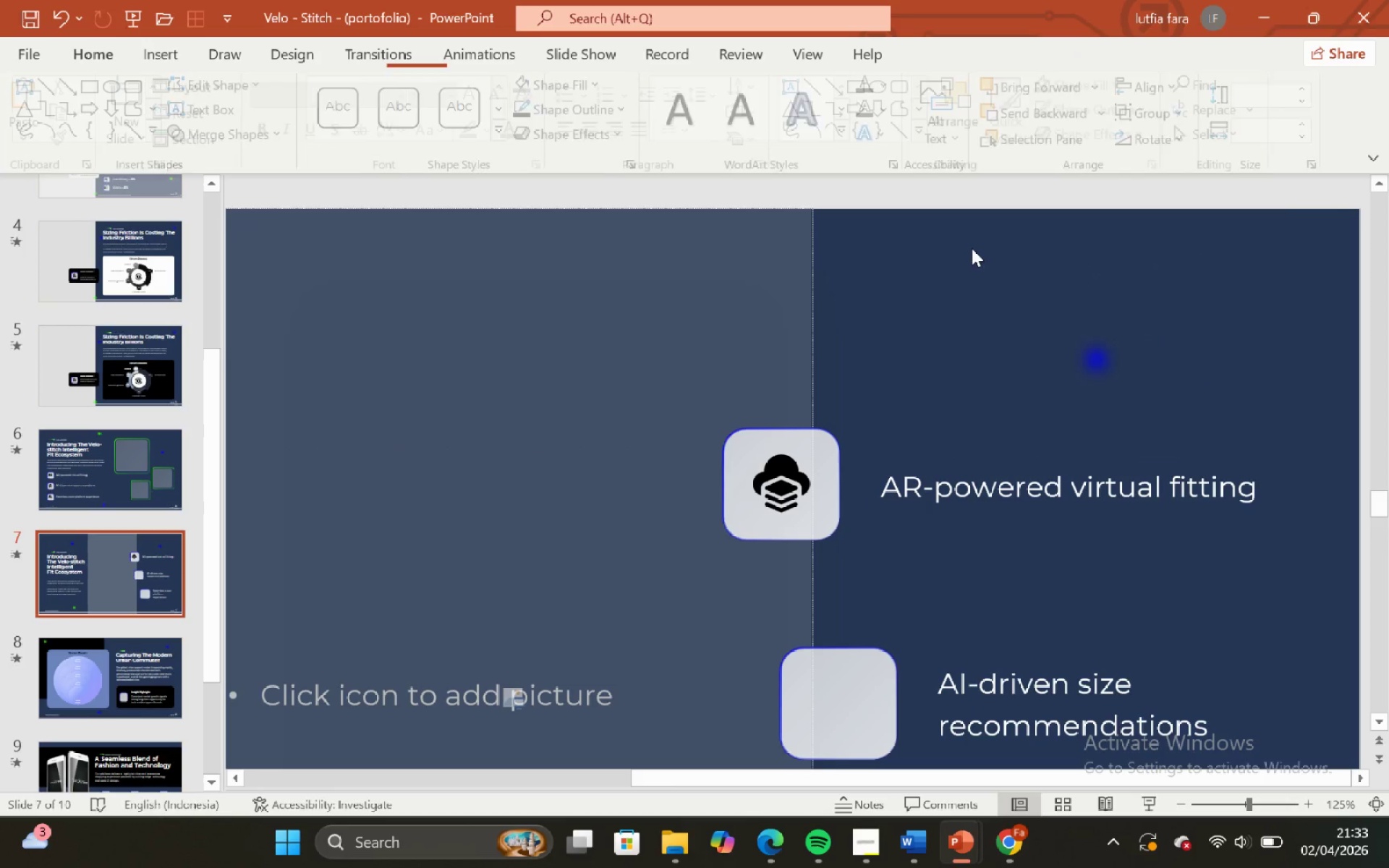 
hold_key(key=ControlLeft, duration=0.92)
hold_key(key=ShiftLeft, duration=0.88)
scroll: coordinate [995, 434], scroll_direction: down, amount: 2.0
 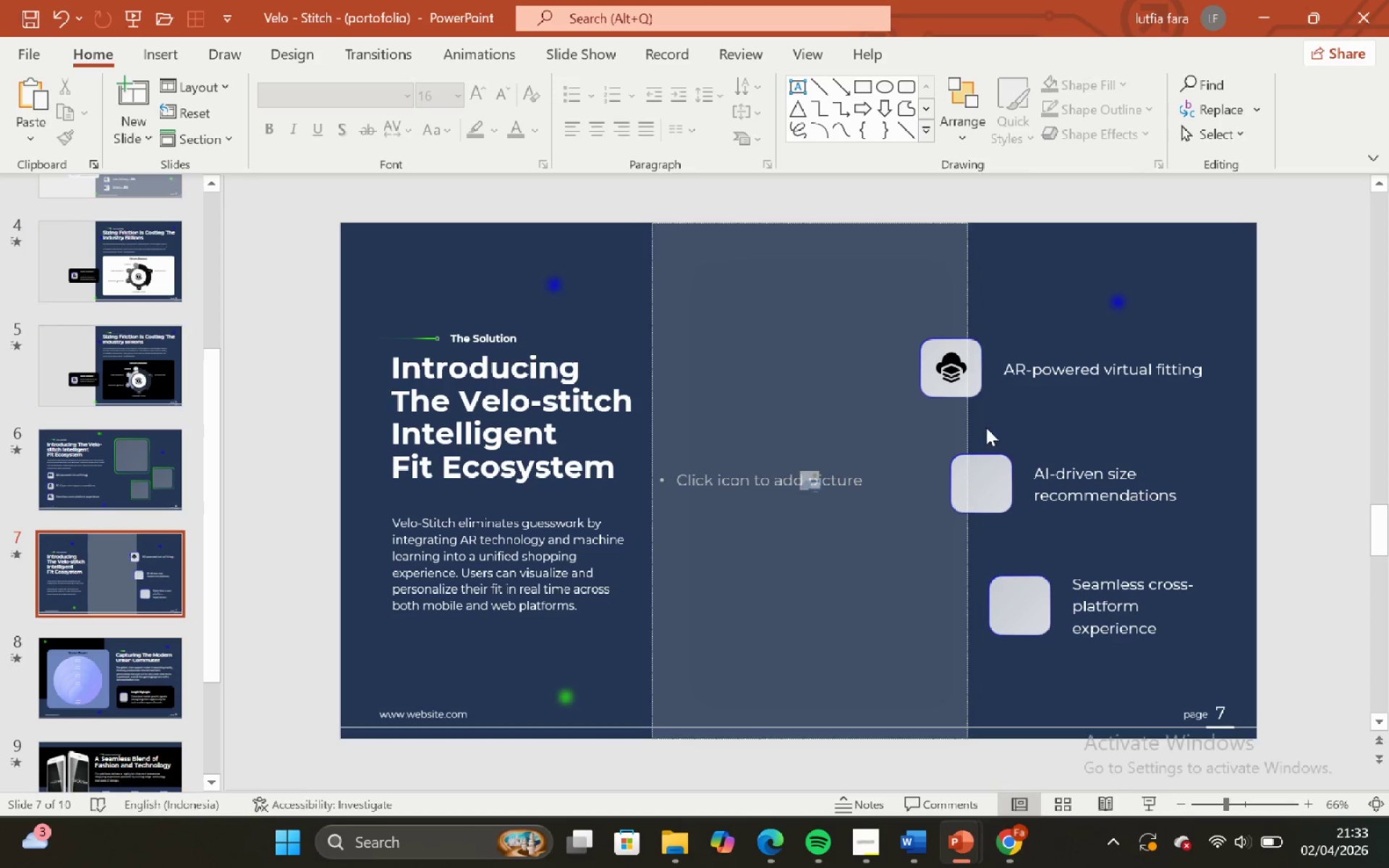 
left_click([1038, 479])
 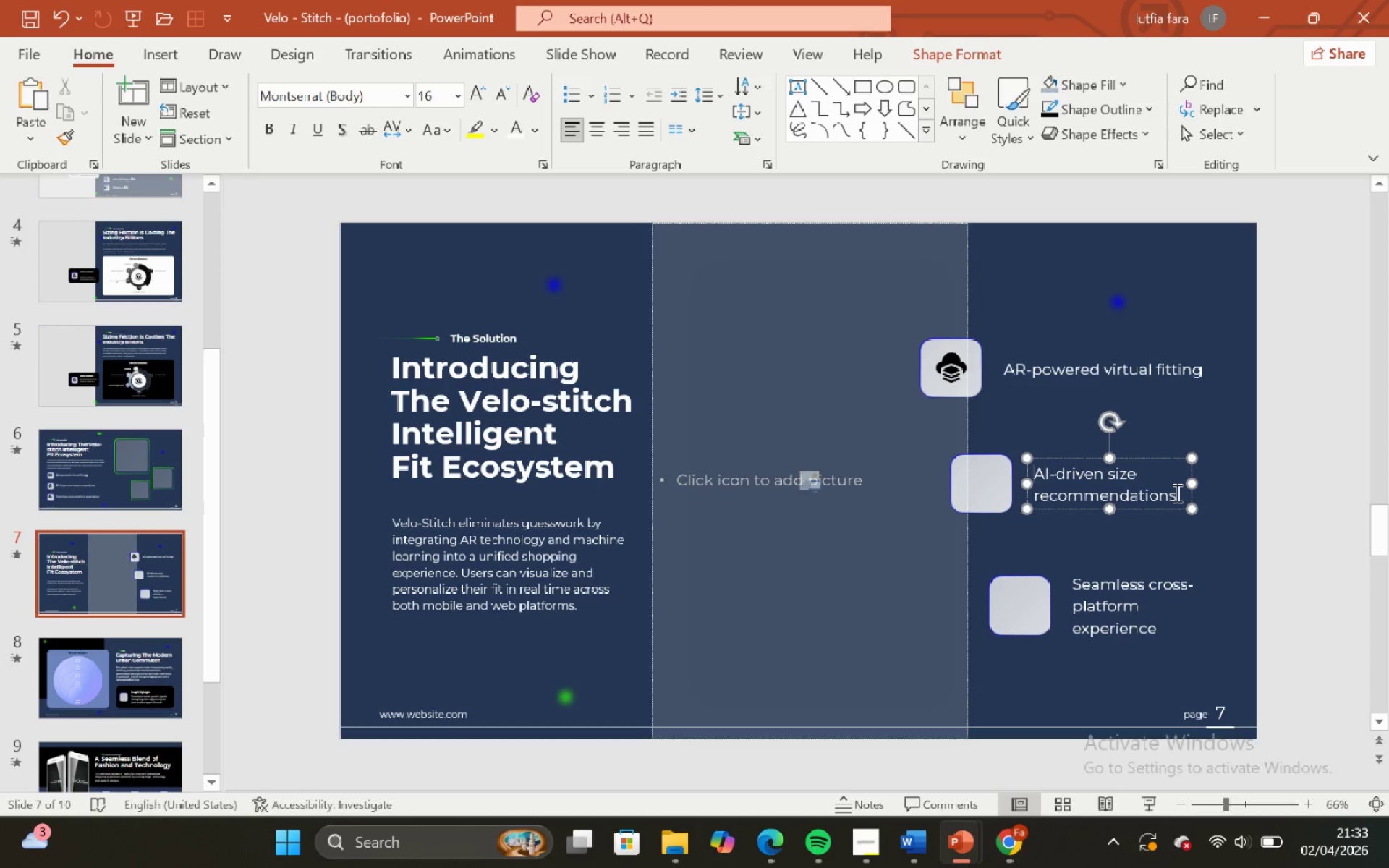 
left_click([1176, 493])
 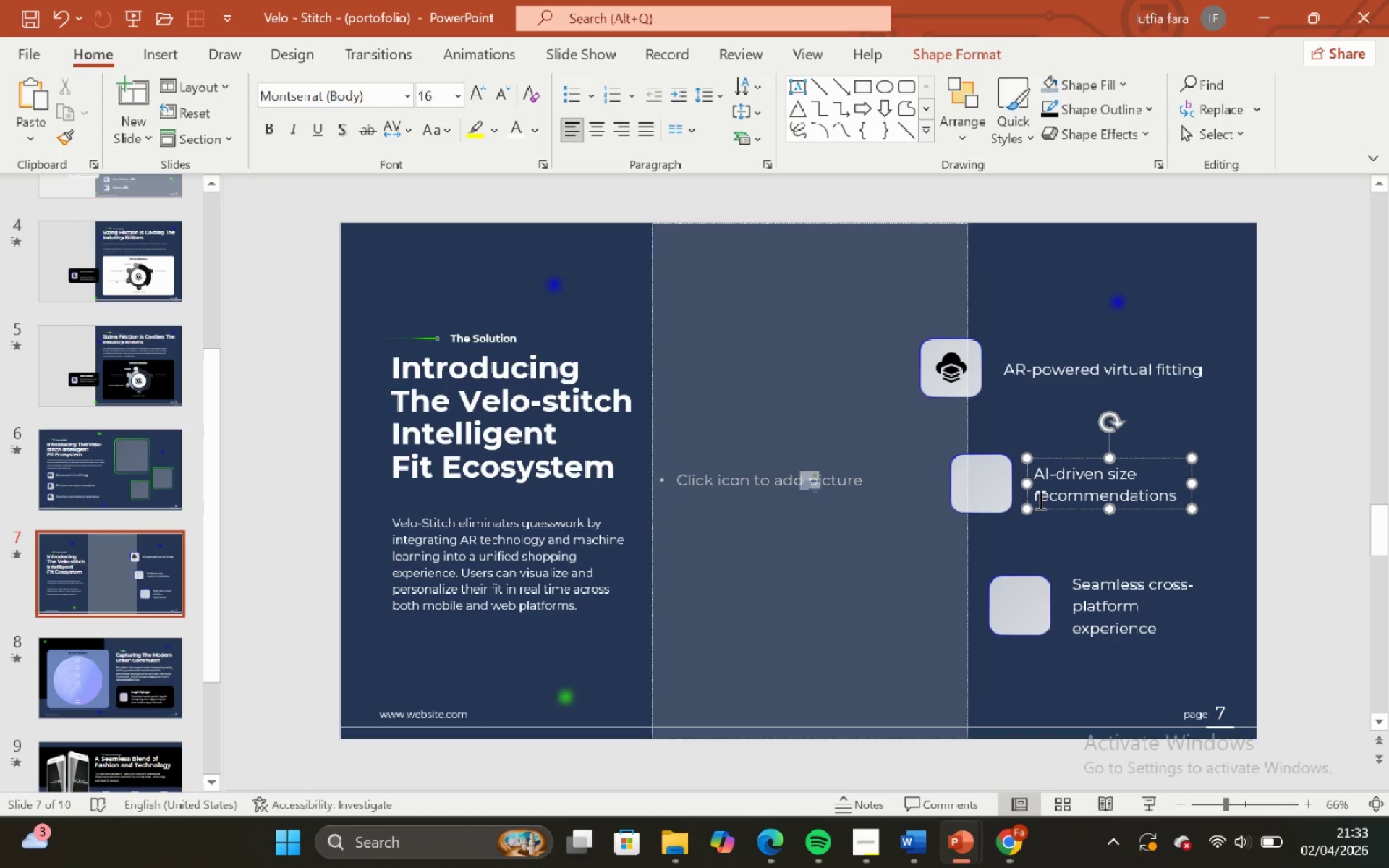 
hold_key(key=ShiftLeft, duration=0.47)
left_click([1035, 497])
 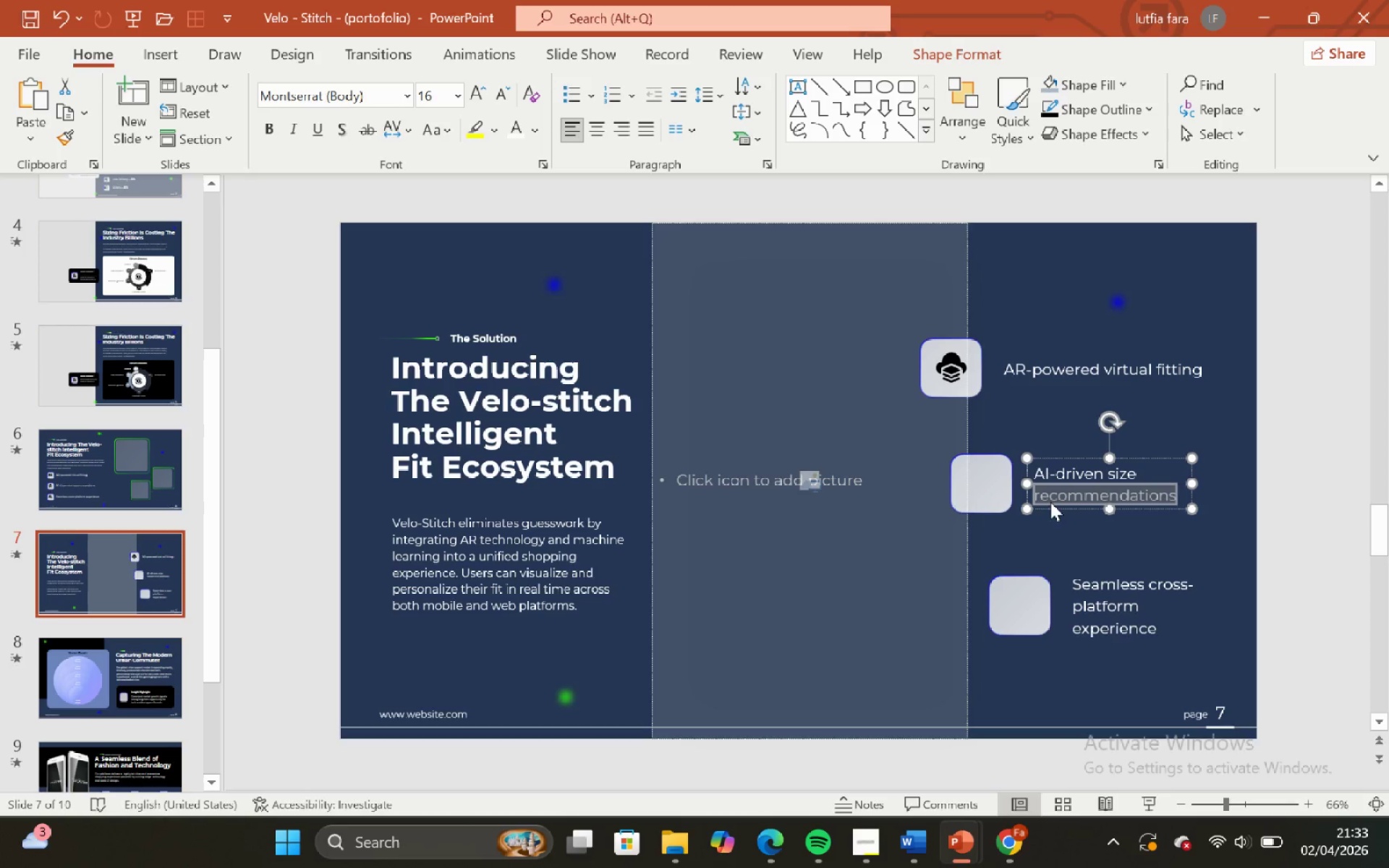 
key(Control+C)
 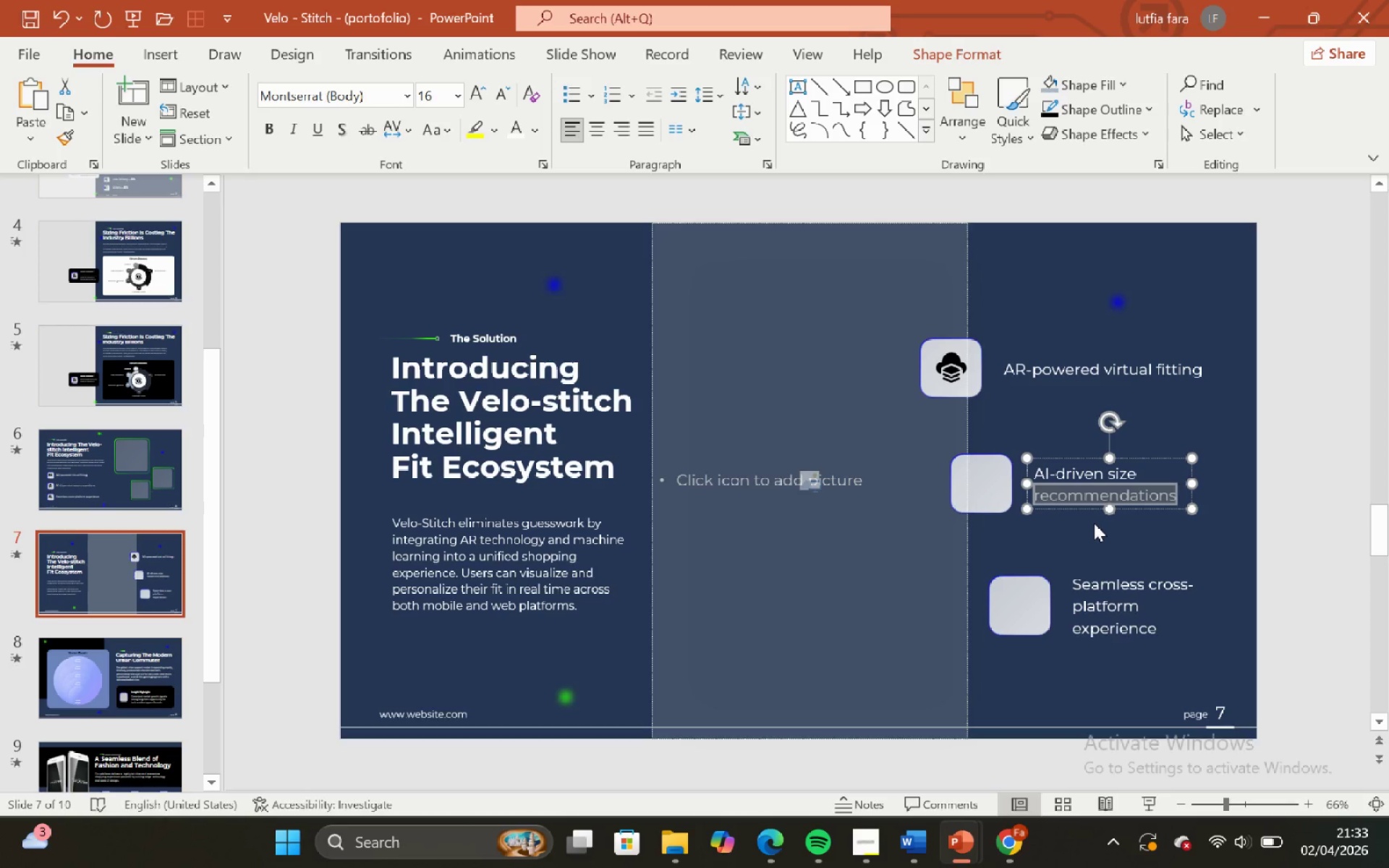 
left_click([1094, 523])
 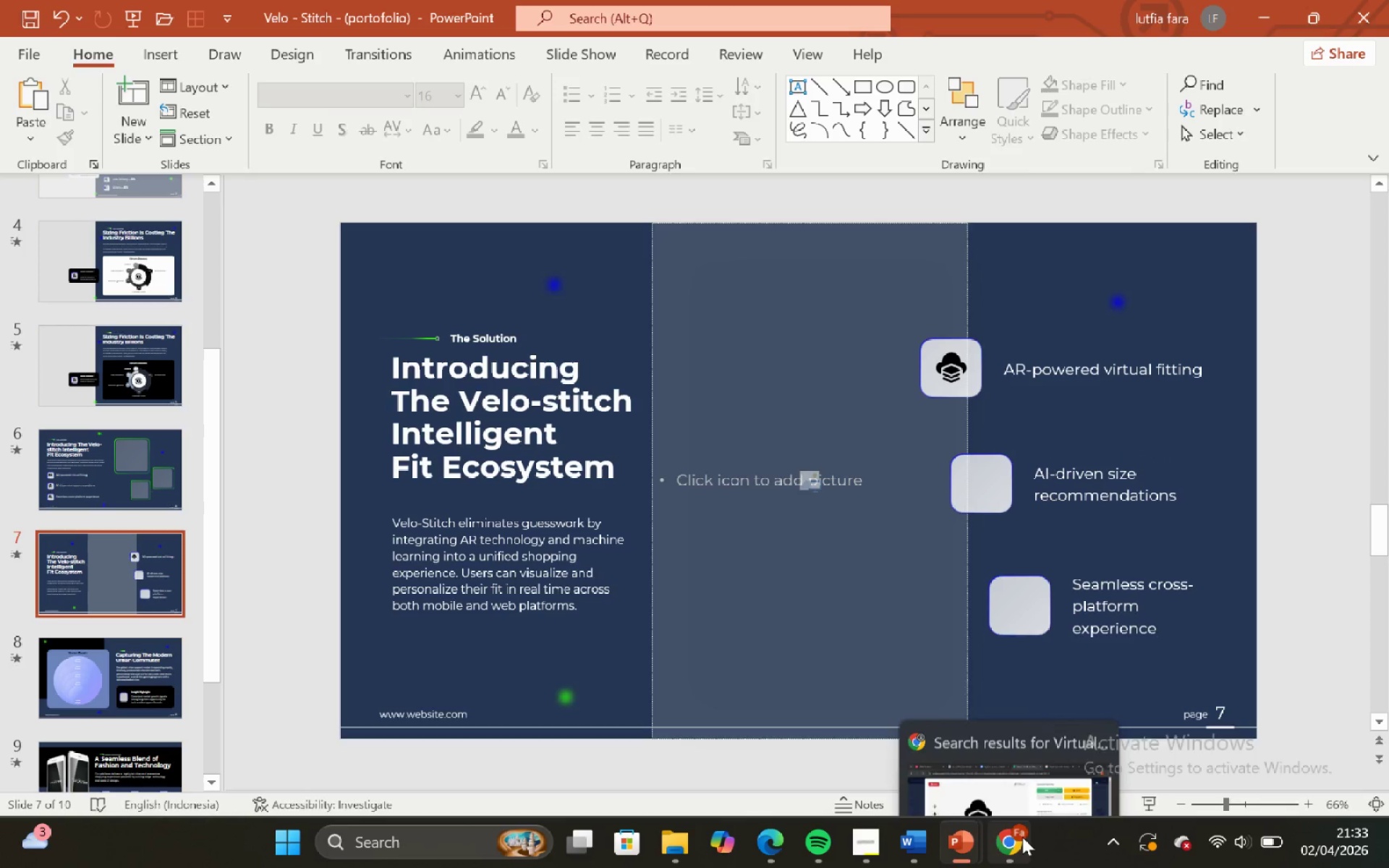 
left_click([1016, 745])
 